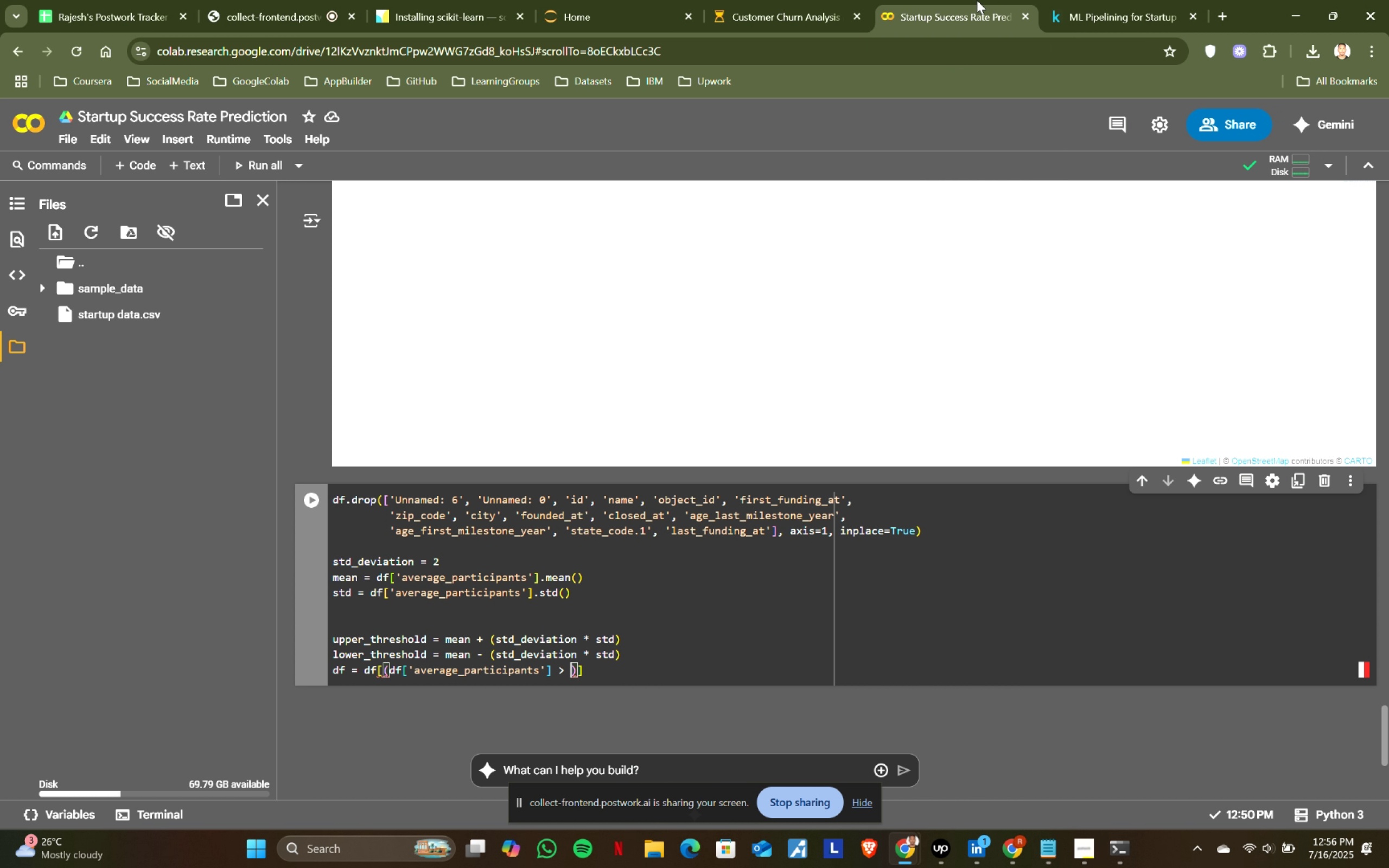 
type(= lower)
 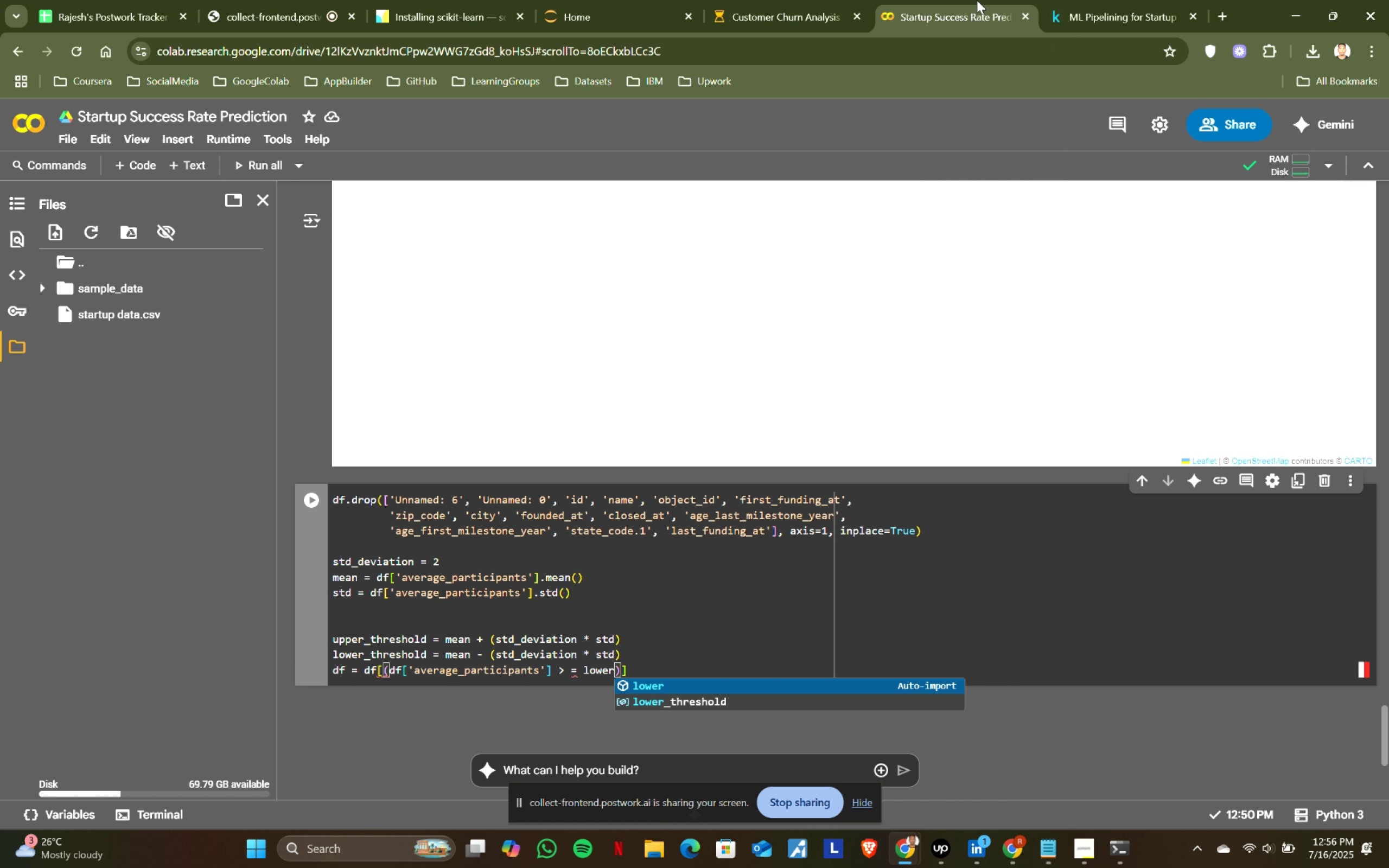 
key(ArrowDown)
 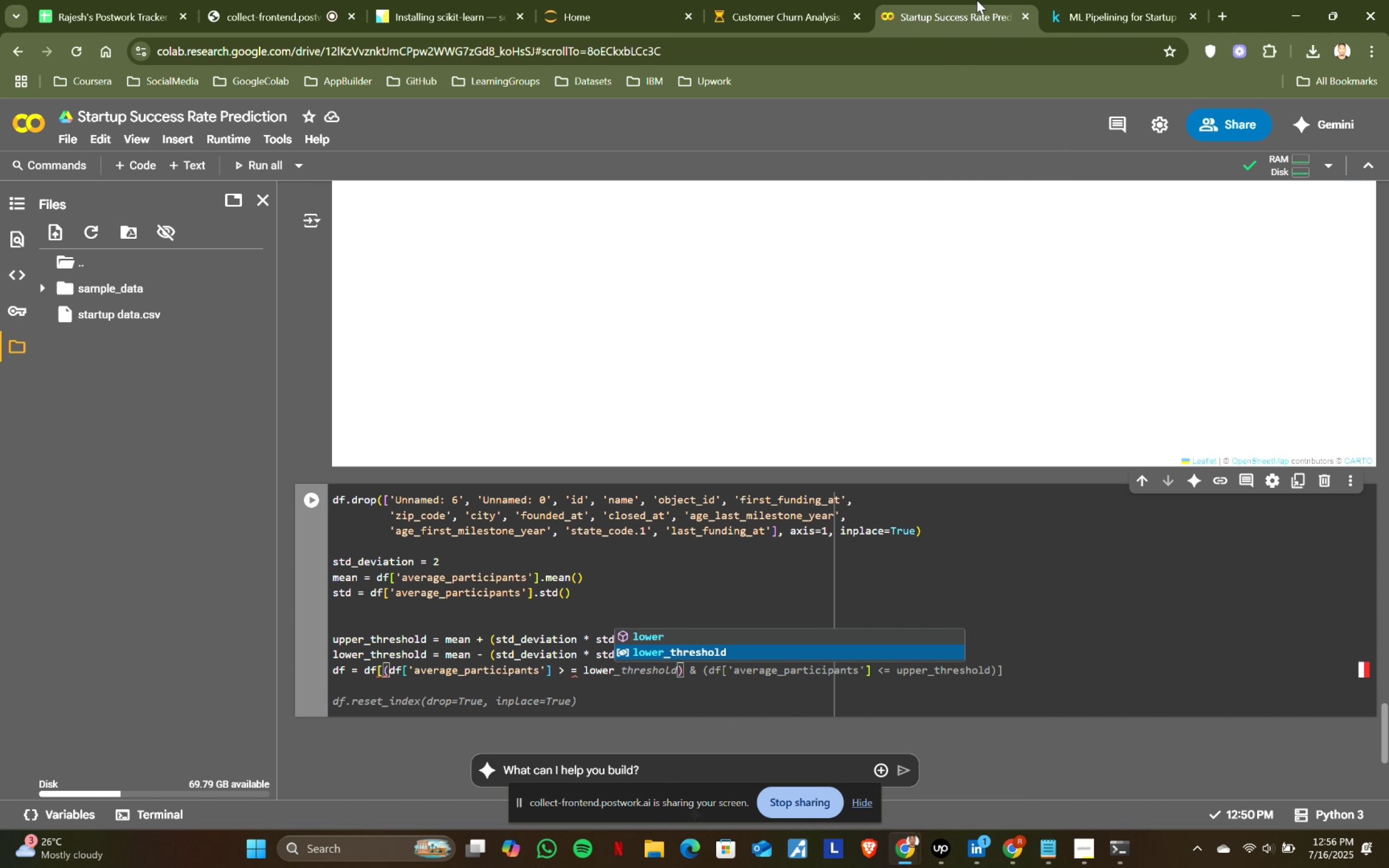 
key(Enter)
 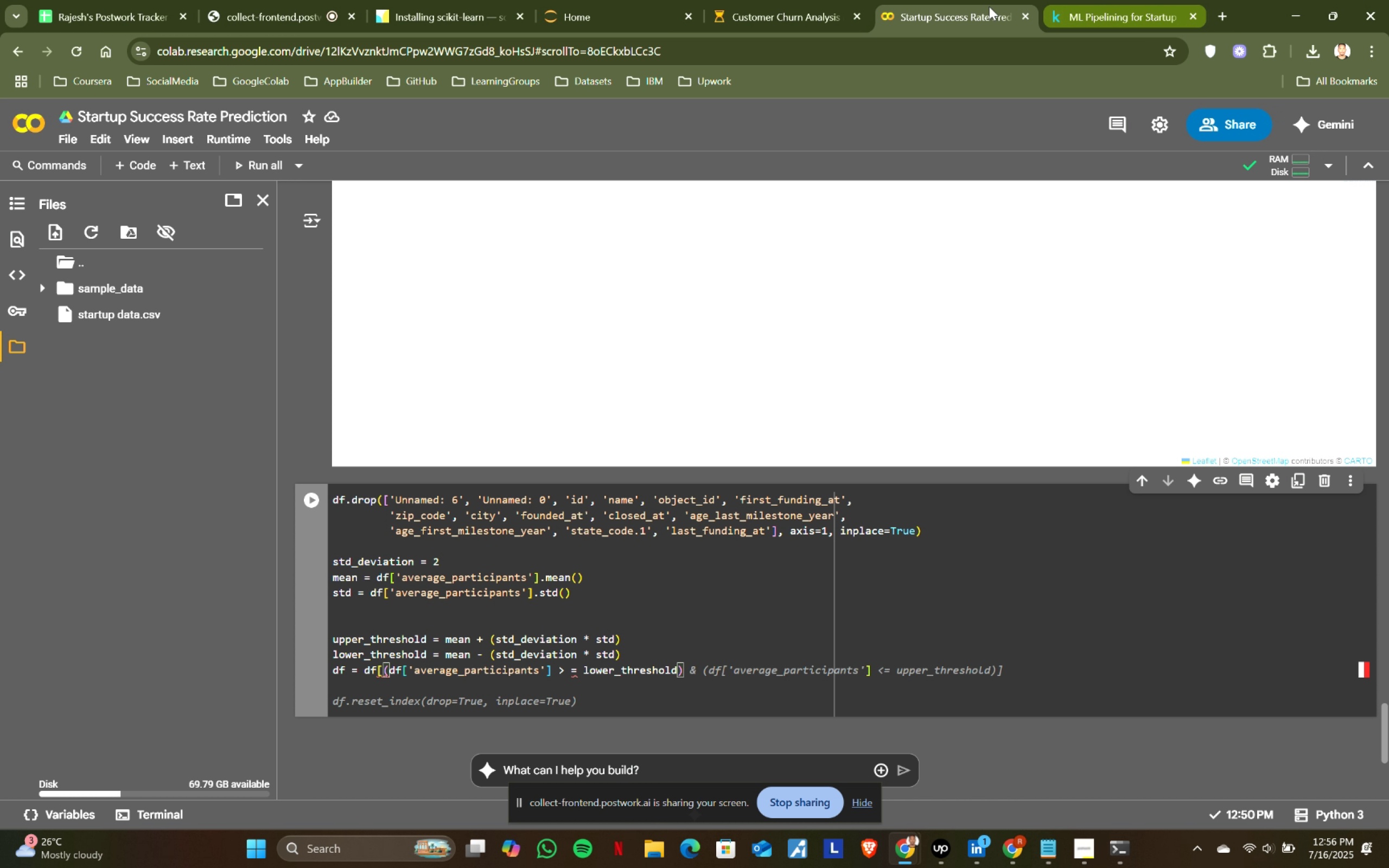 
left_click([1137, 0])
 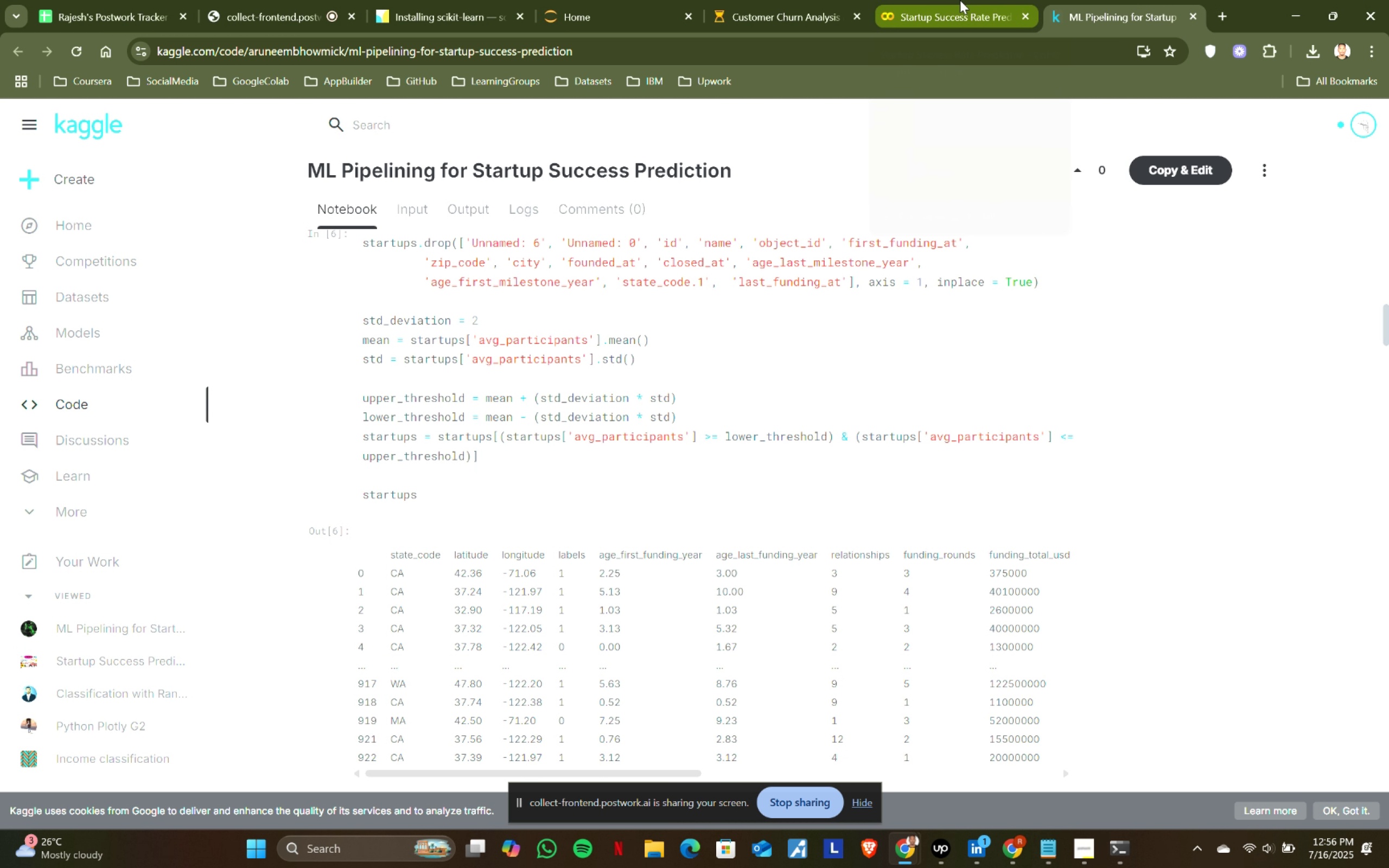 
left_click([960, 0])
 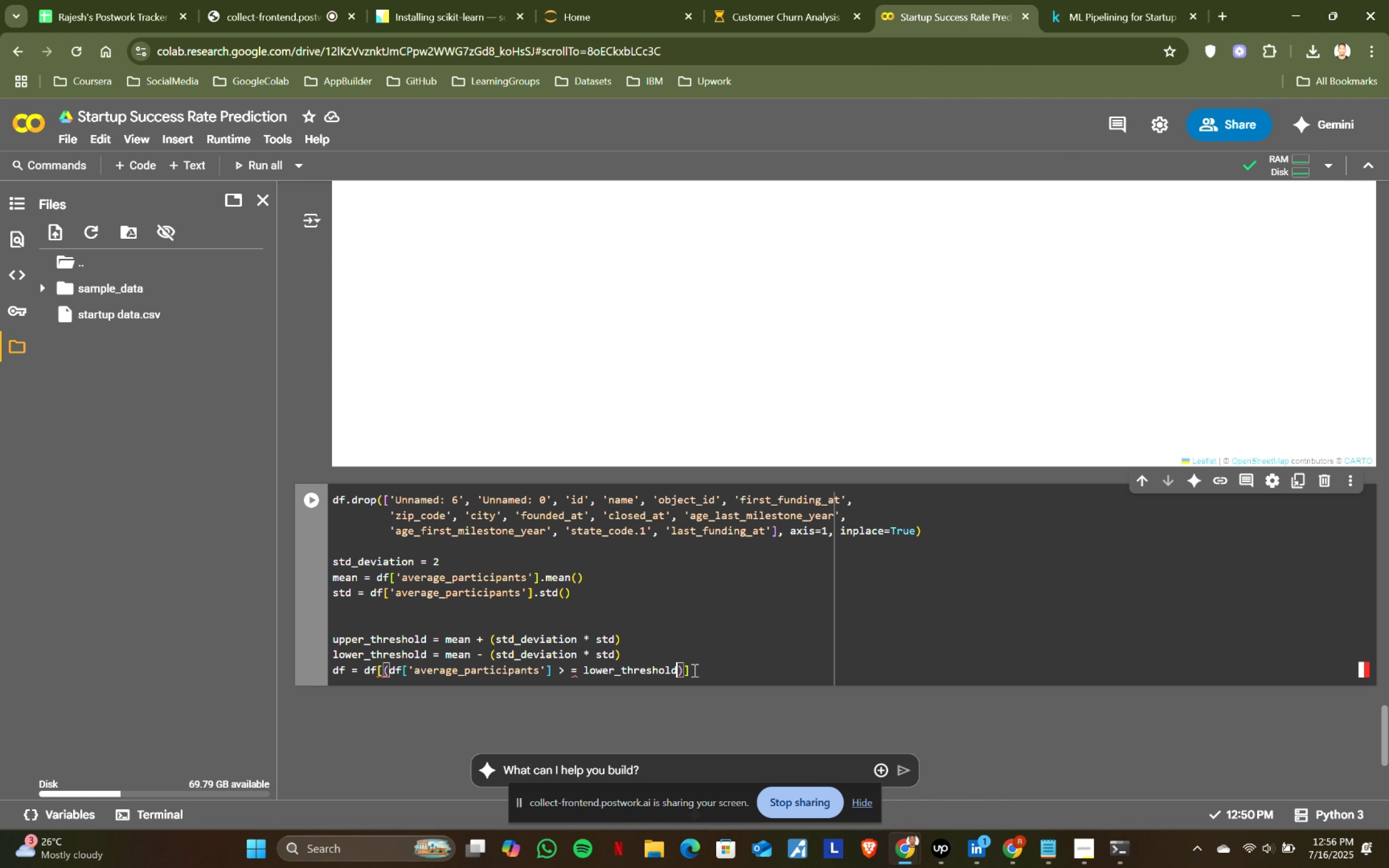 
left_click([686, 670])
 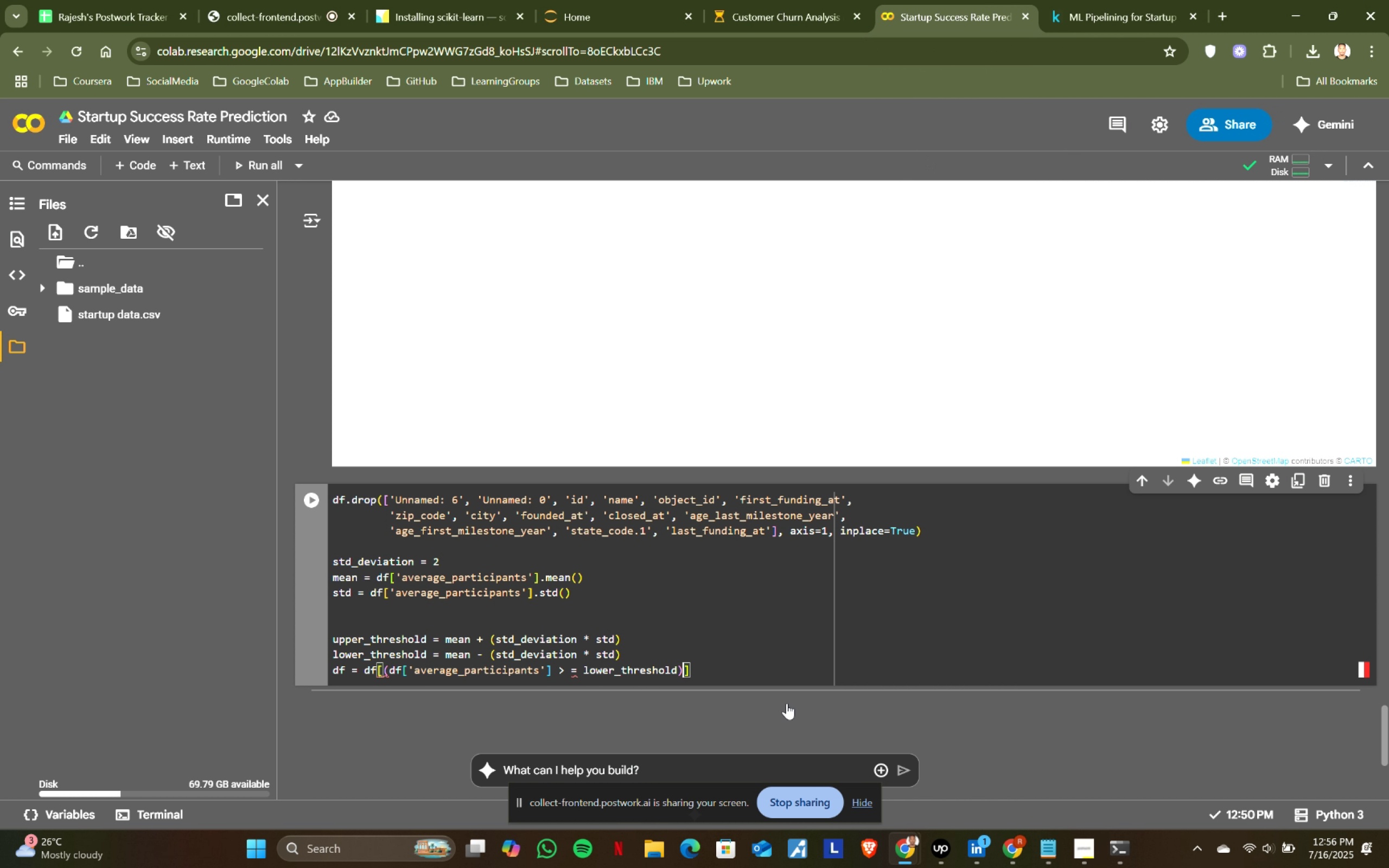 
key(Space)
 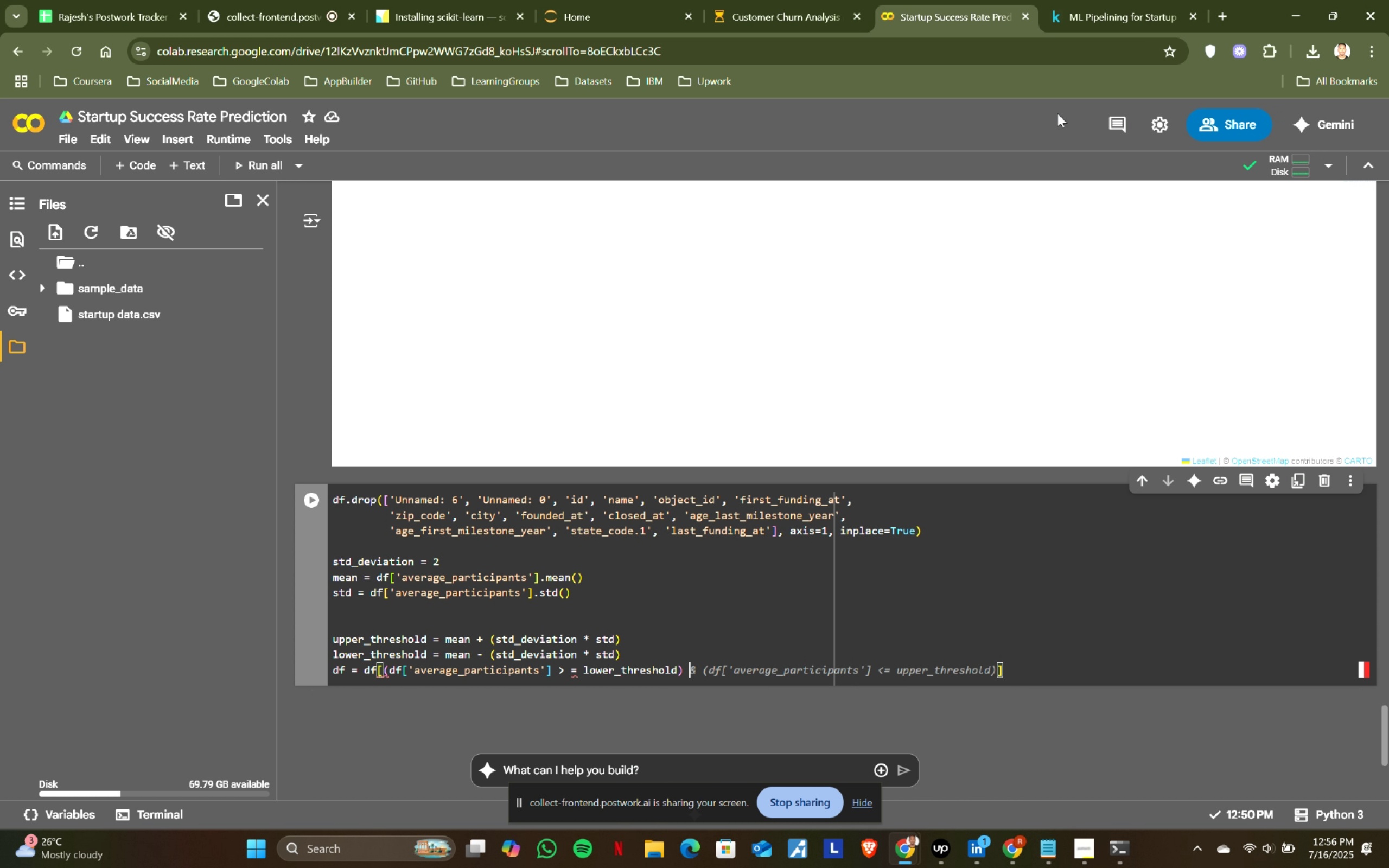 
left_click([1084, 0])
 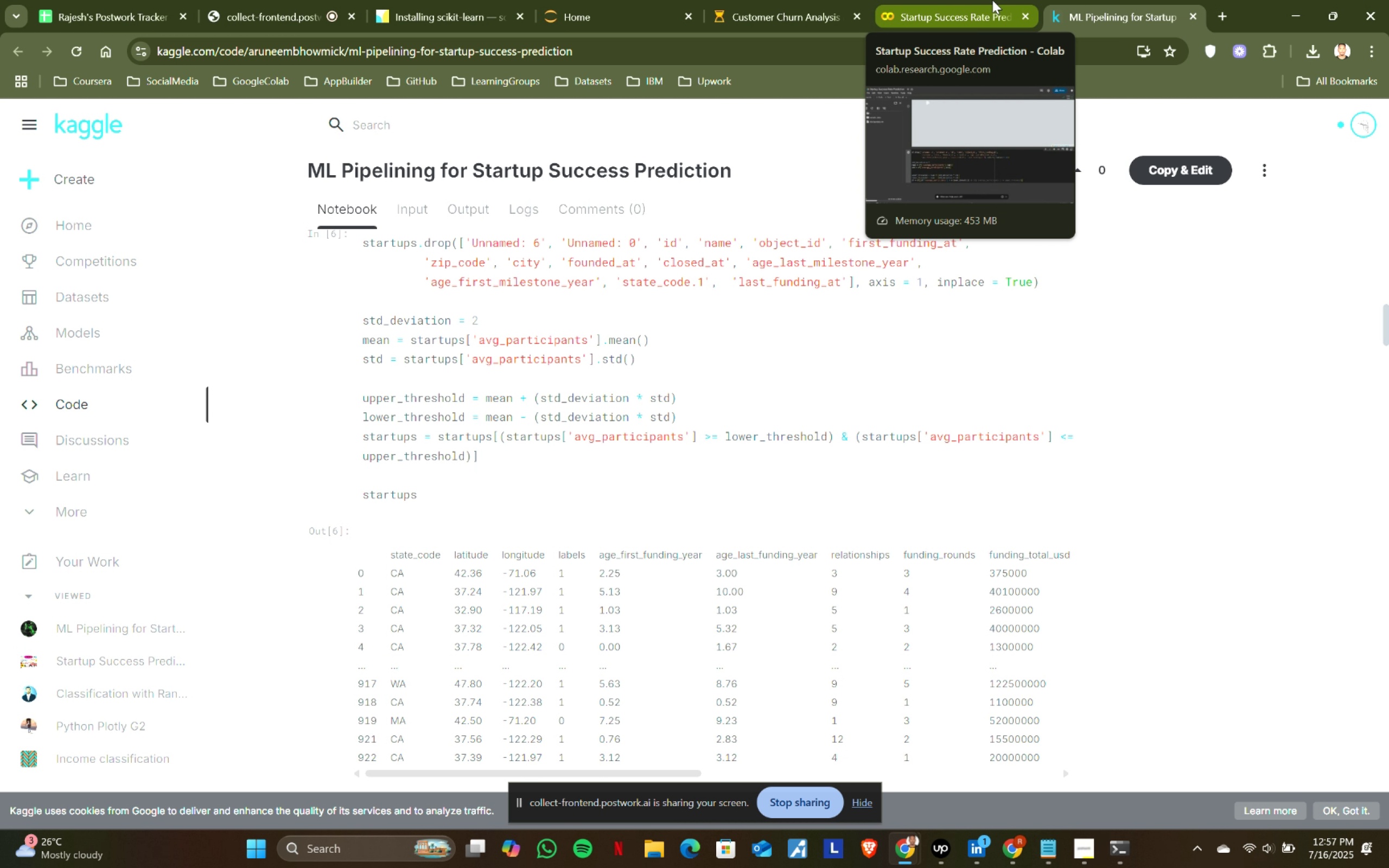 
left_click([992, 0])
 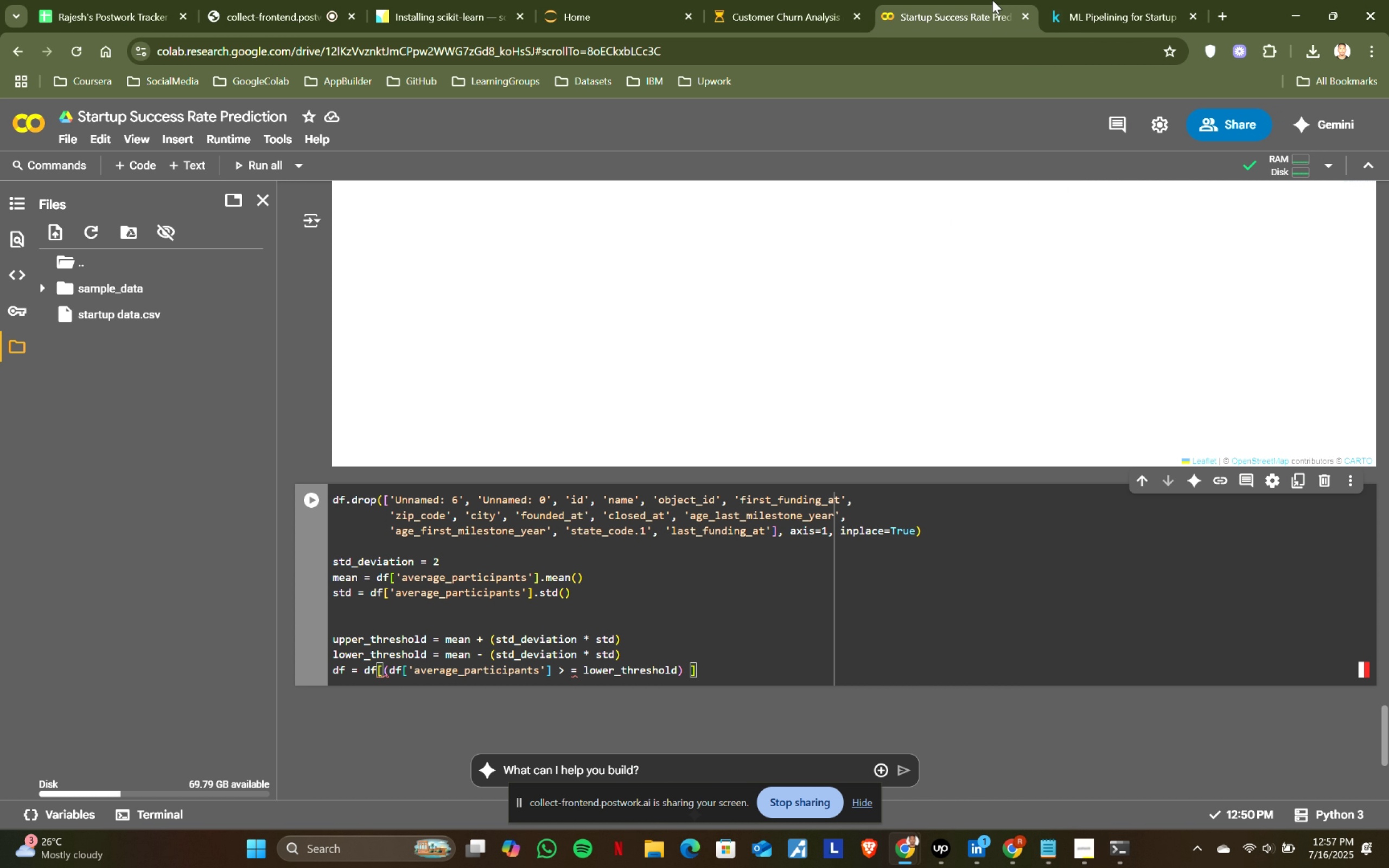 
type($)
key(Backspace)
type(& (df['ave)
 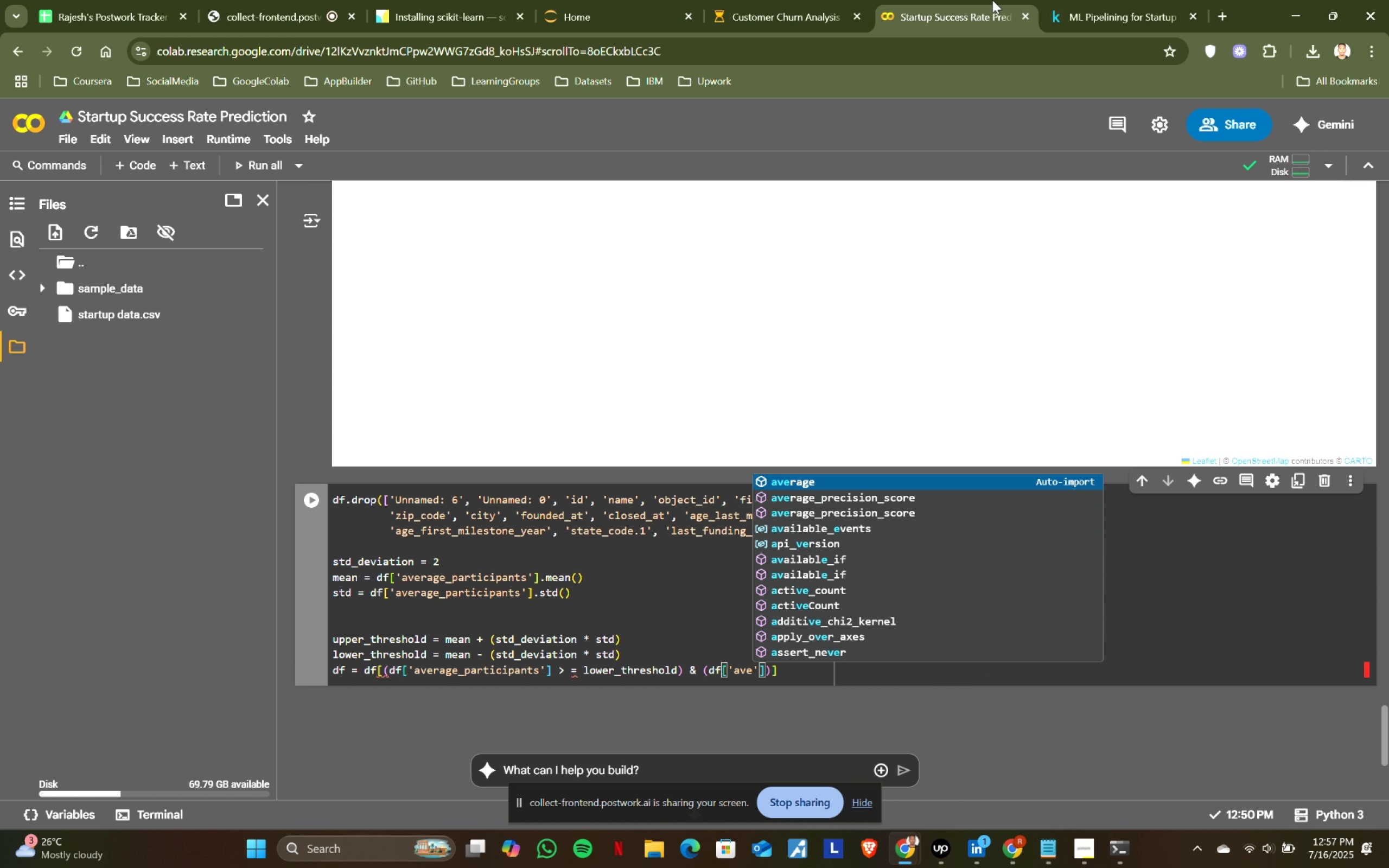 
key(ArrowDown)
 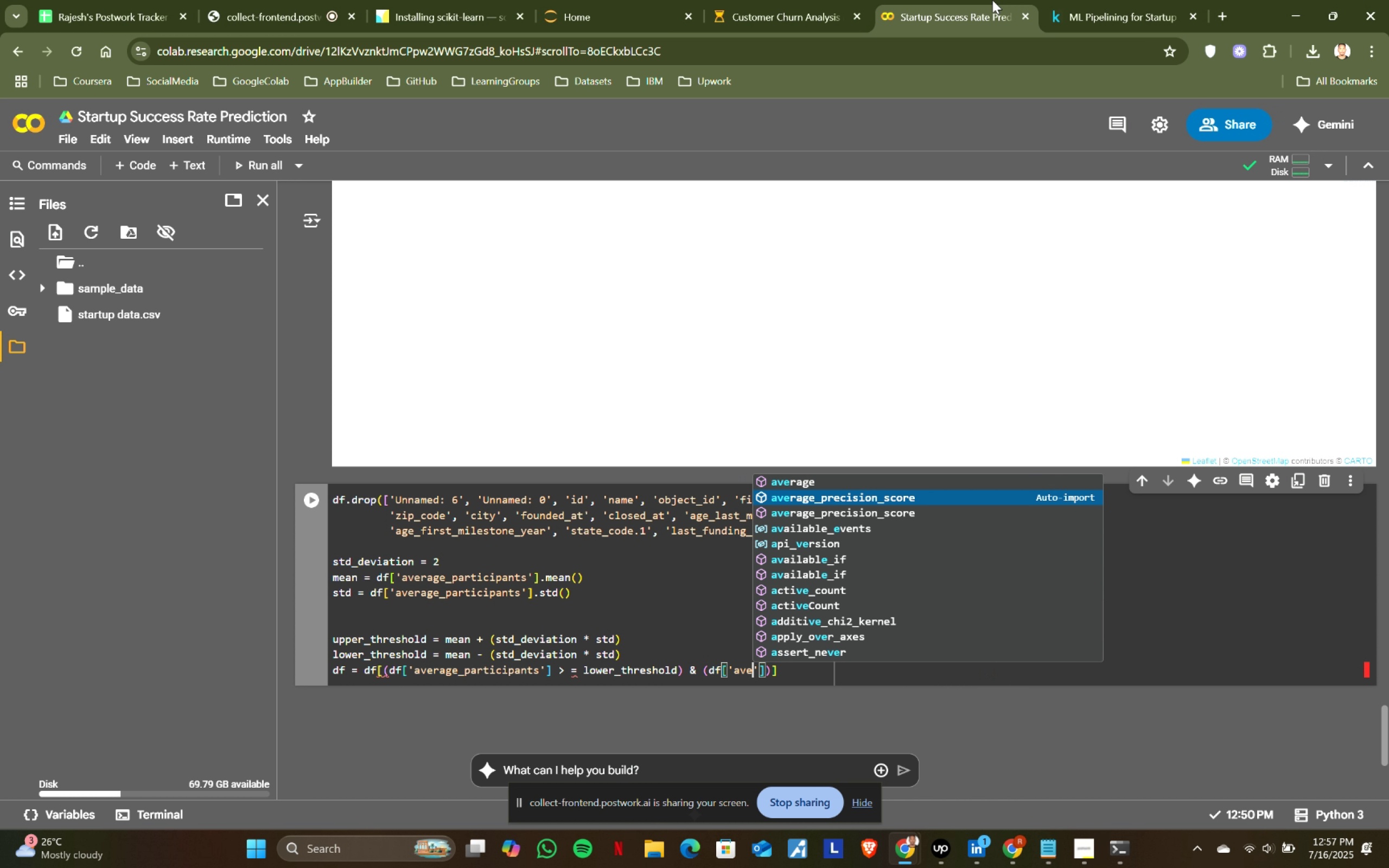 
key(ArrowDown)
 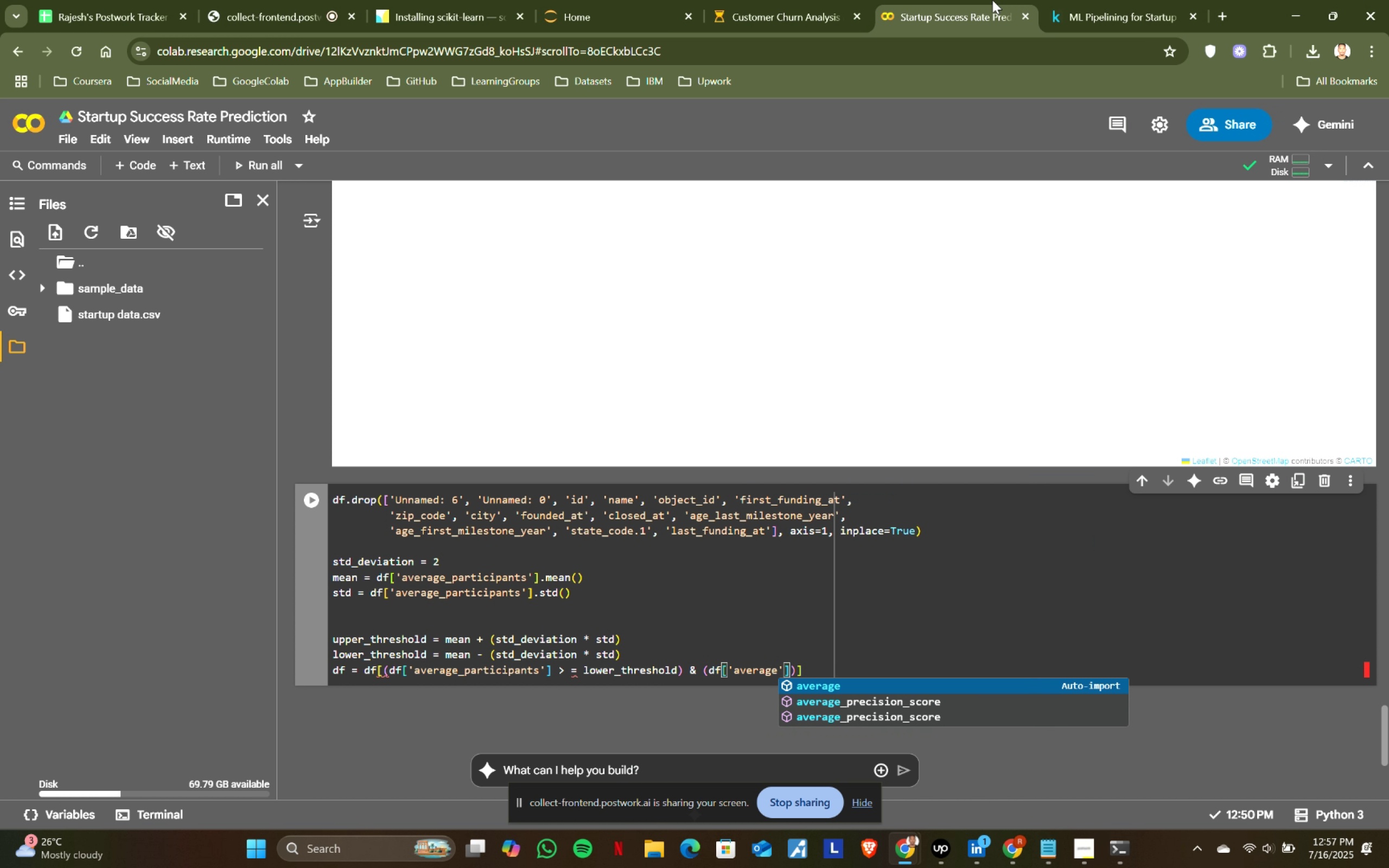 
key(ArrowDown)
 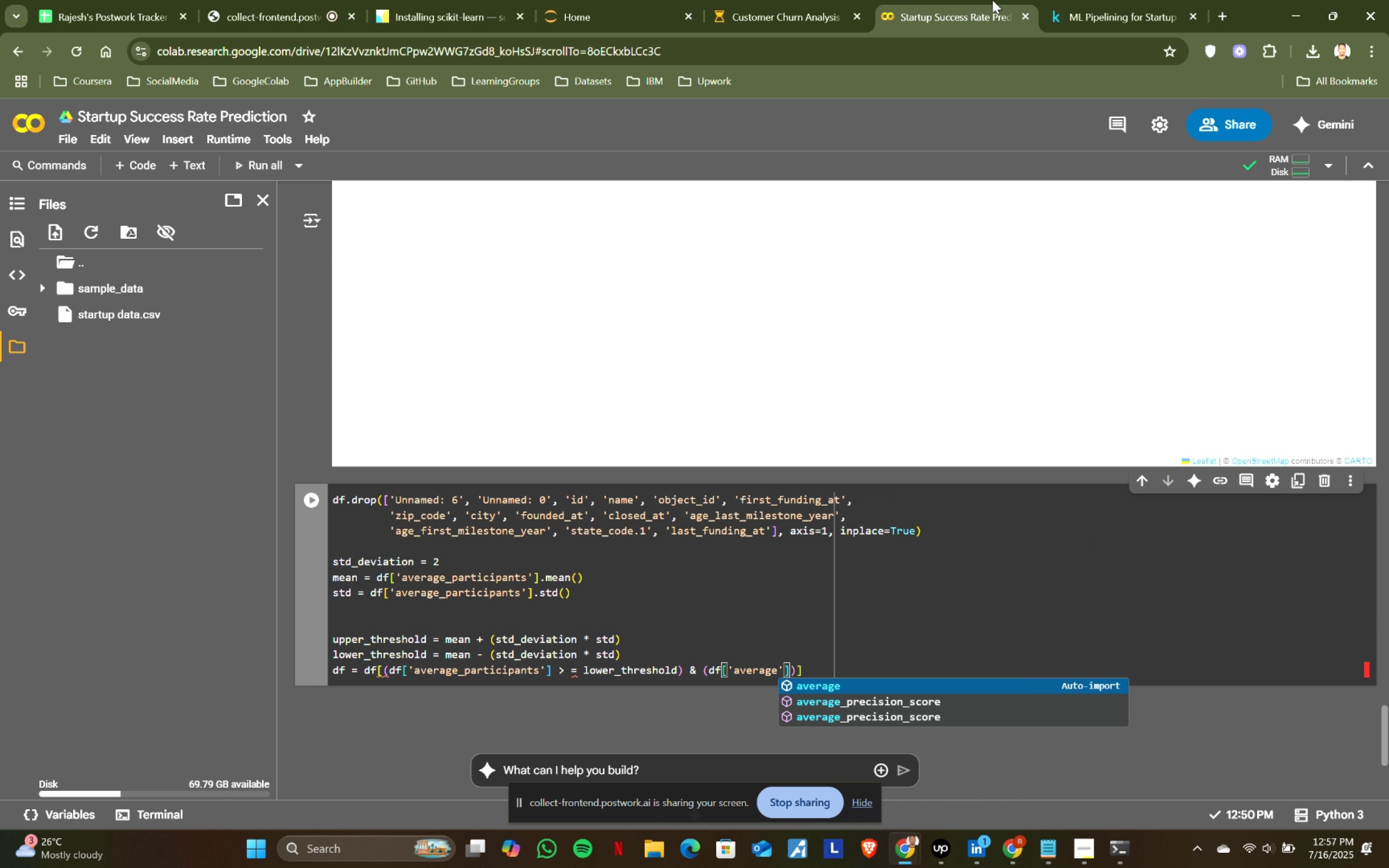 
key(ArrowDown)
 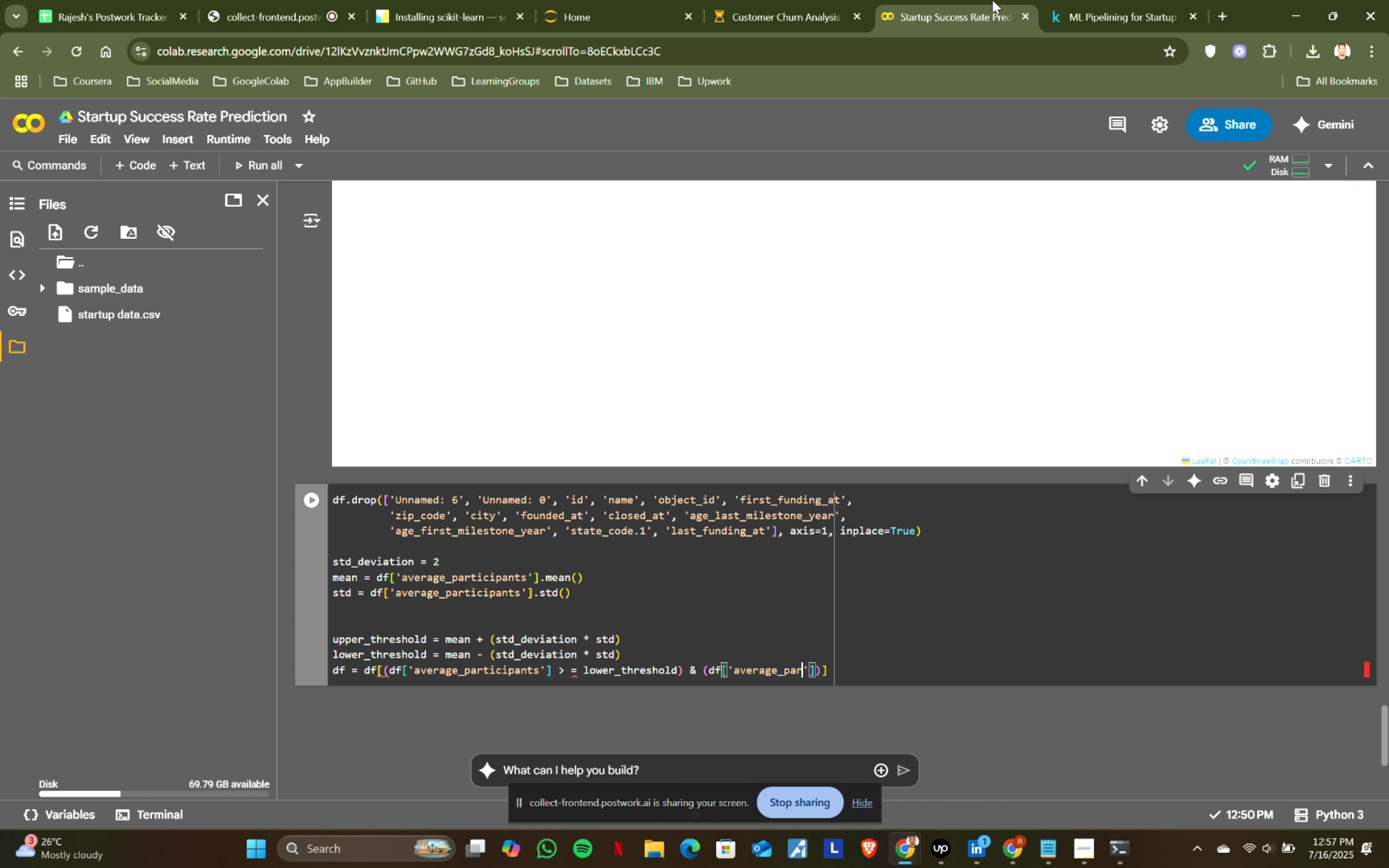 
type(ra)
 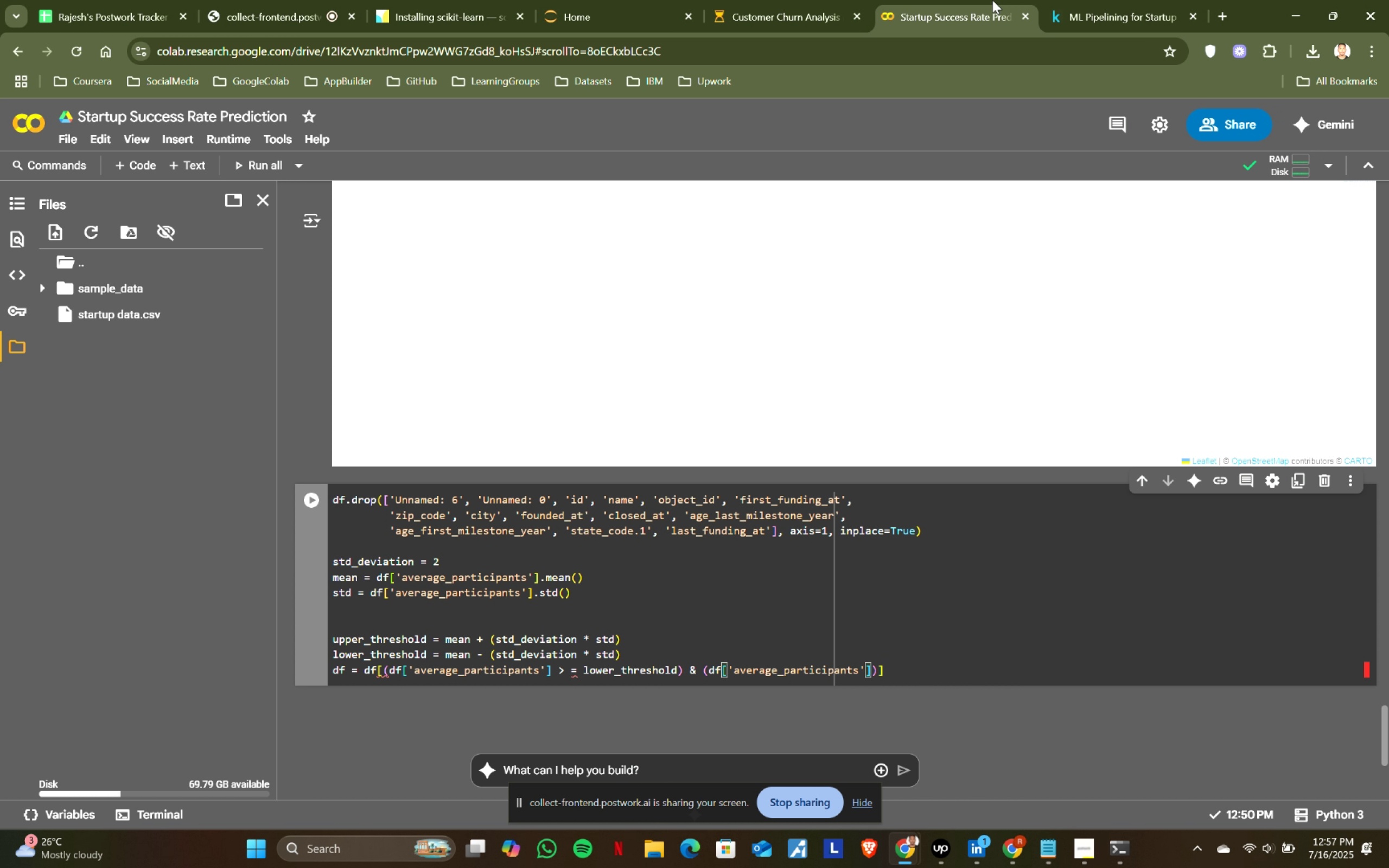 
key(ArrowDown)
 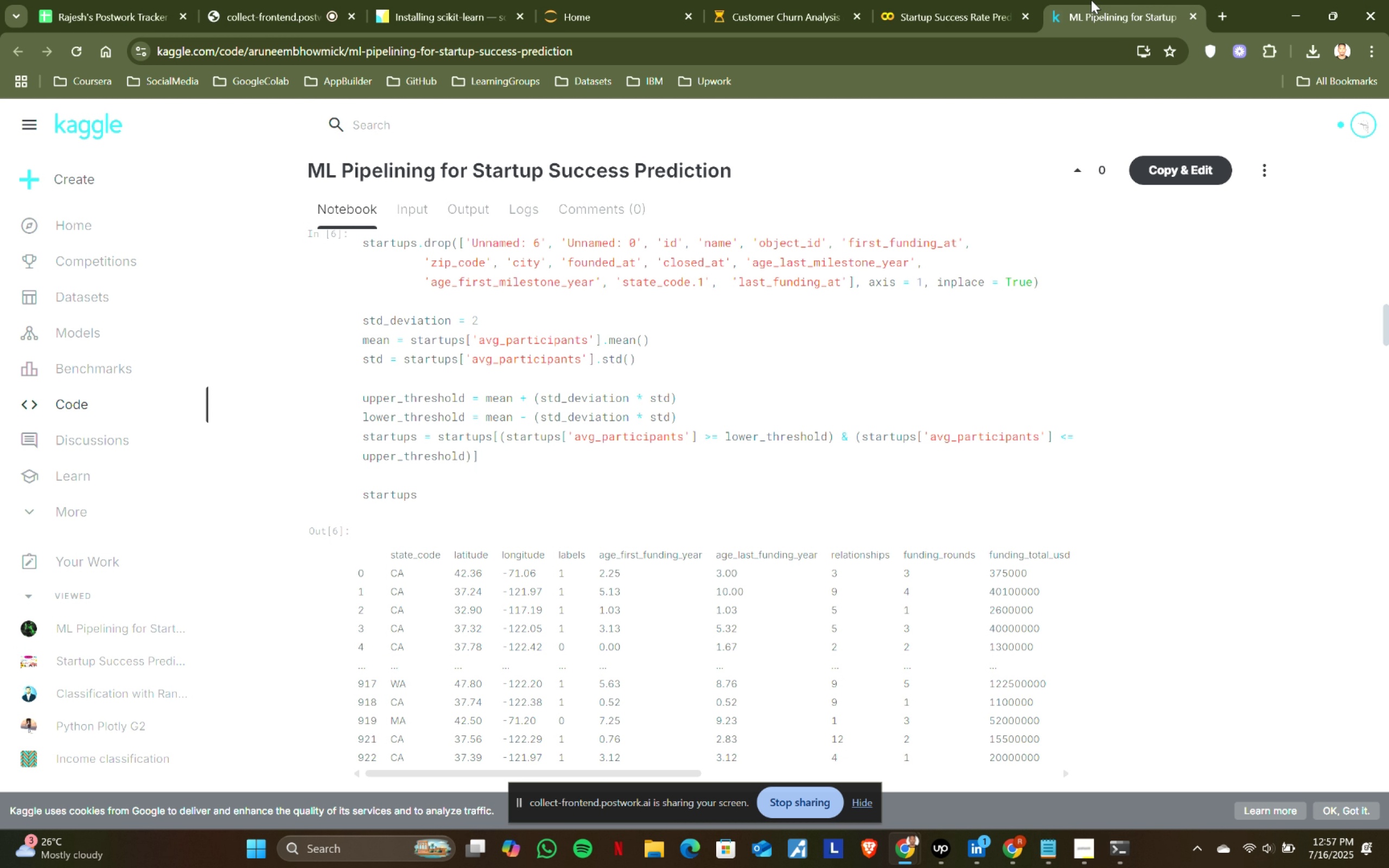 
type(ge_participants)
 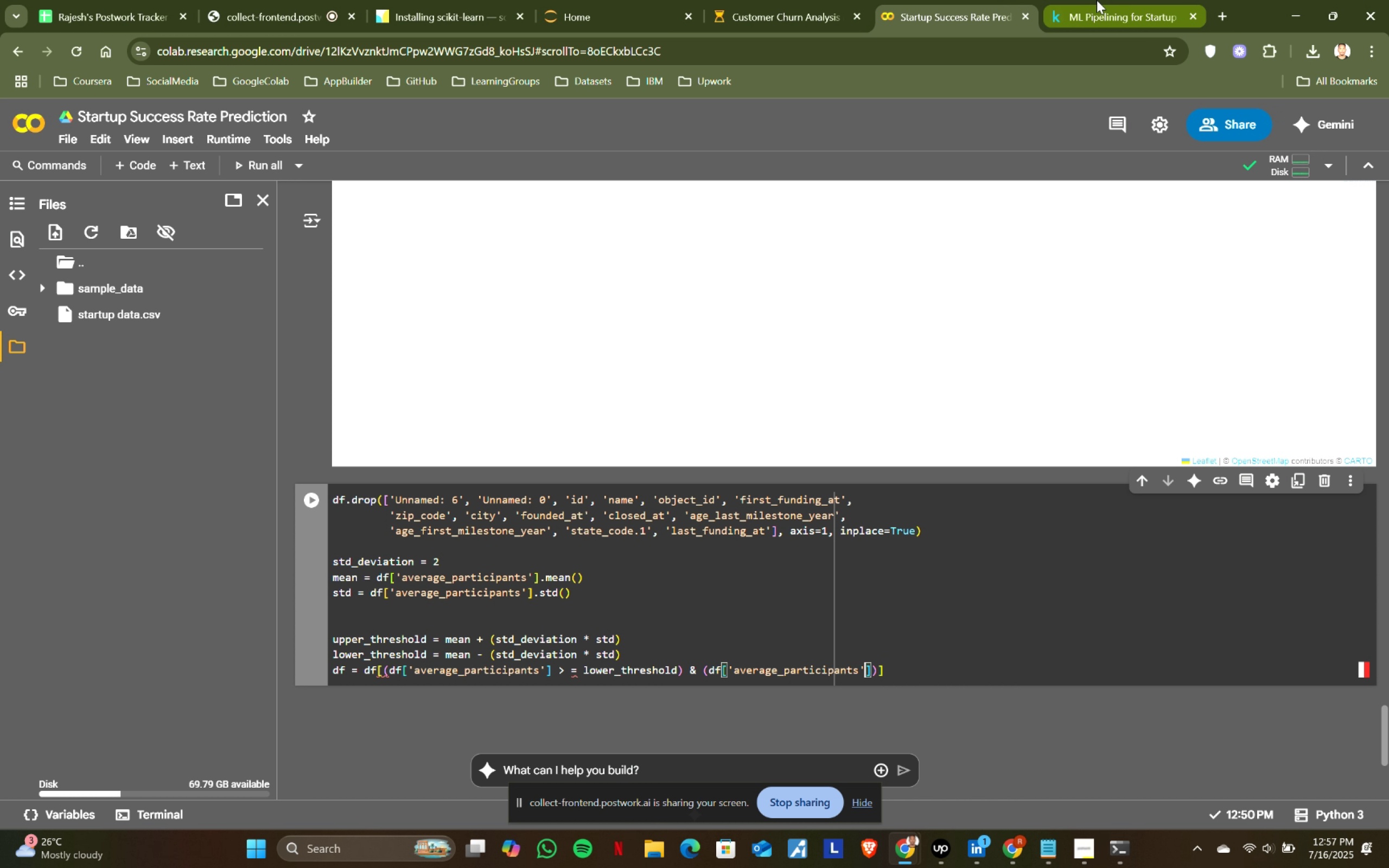 
key(ArrowRight)
 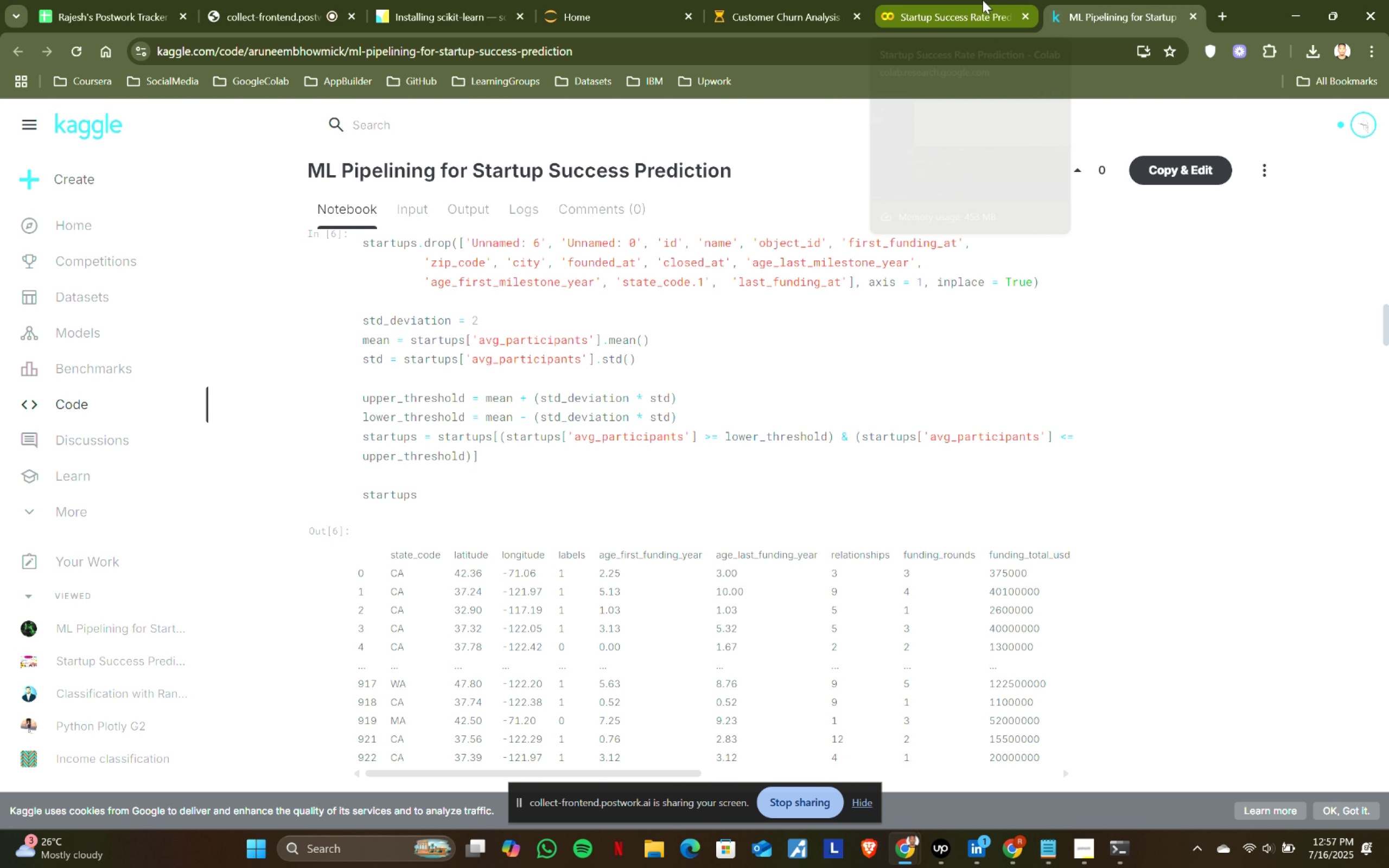 
left_click([1098, 0])
 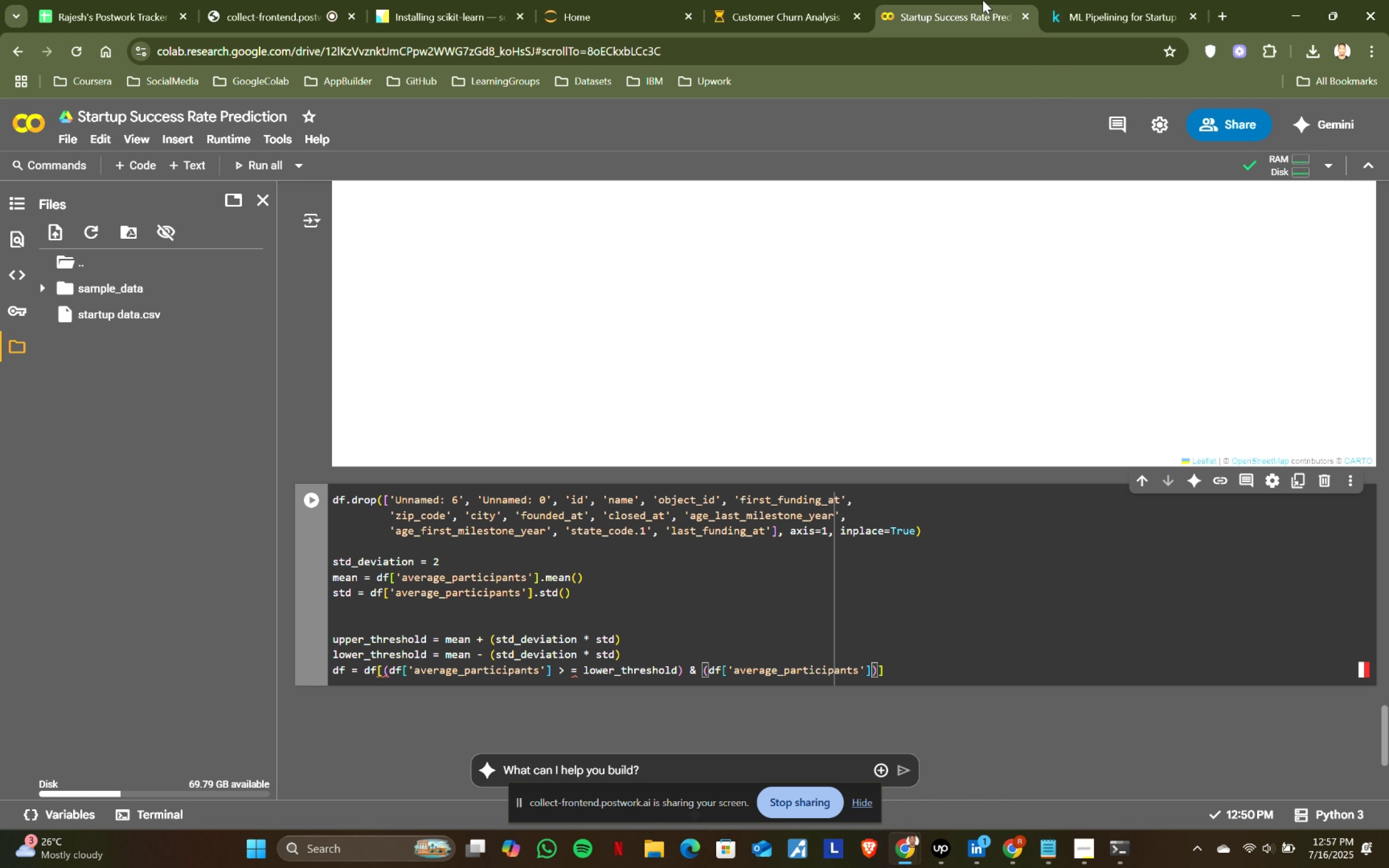 
left_click([983, 0])
 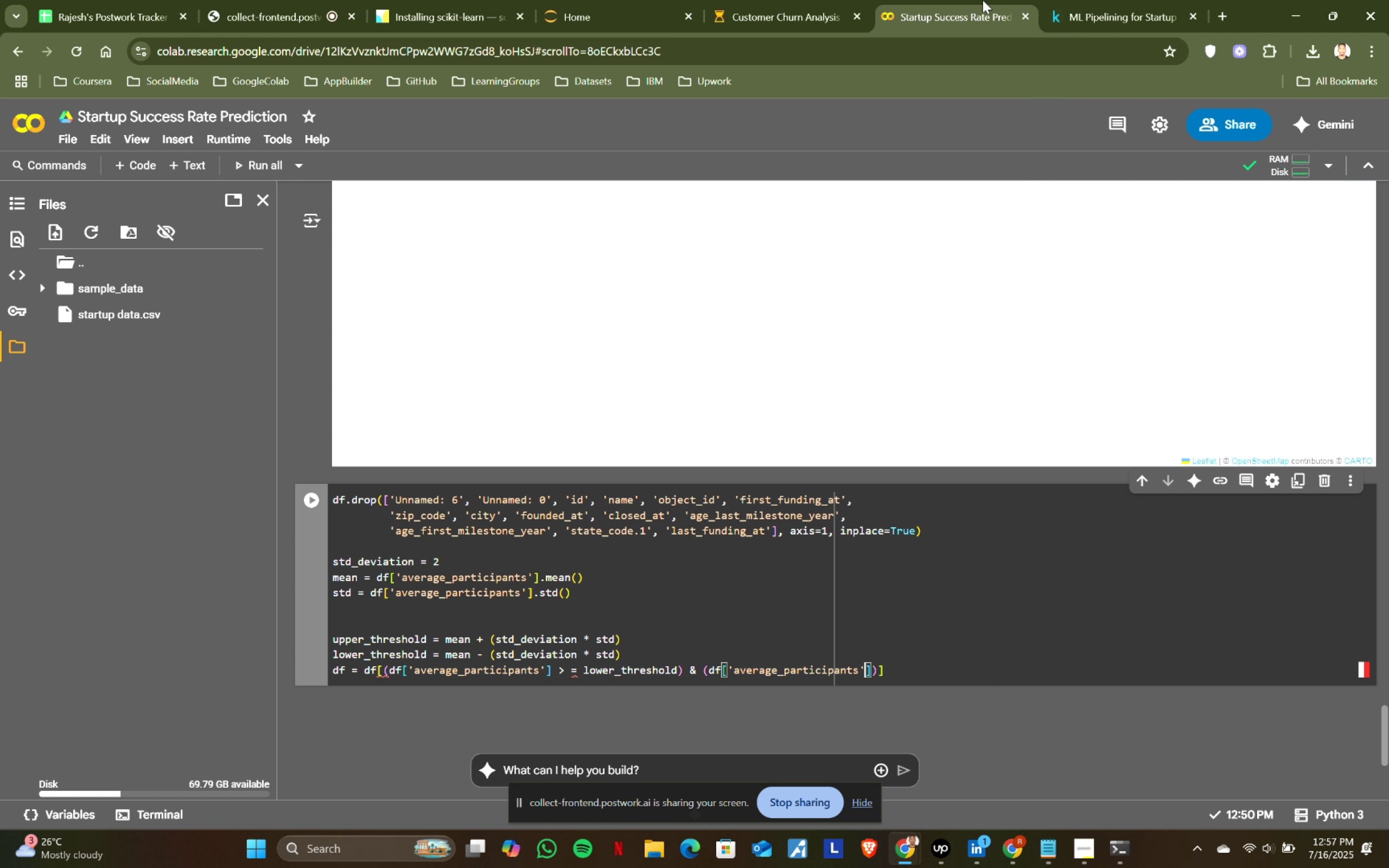 
key(ArrowRight)
 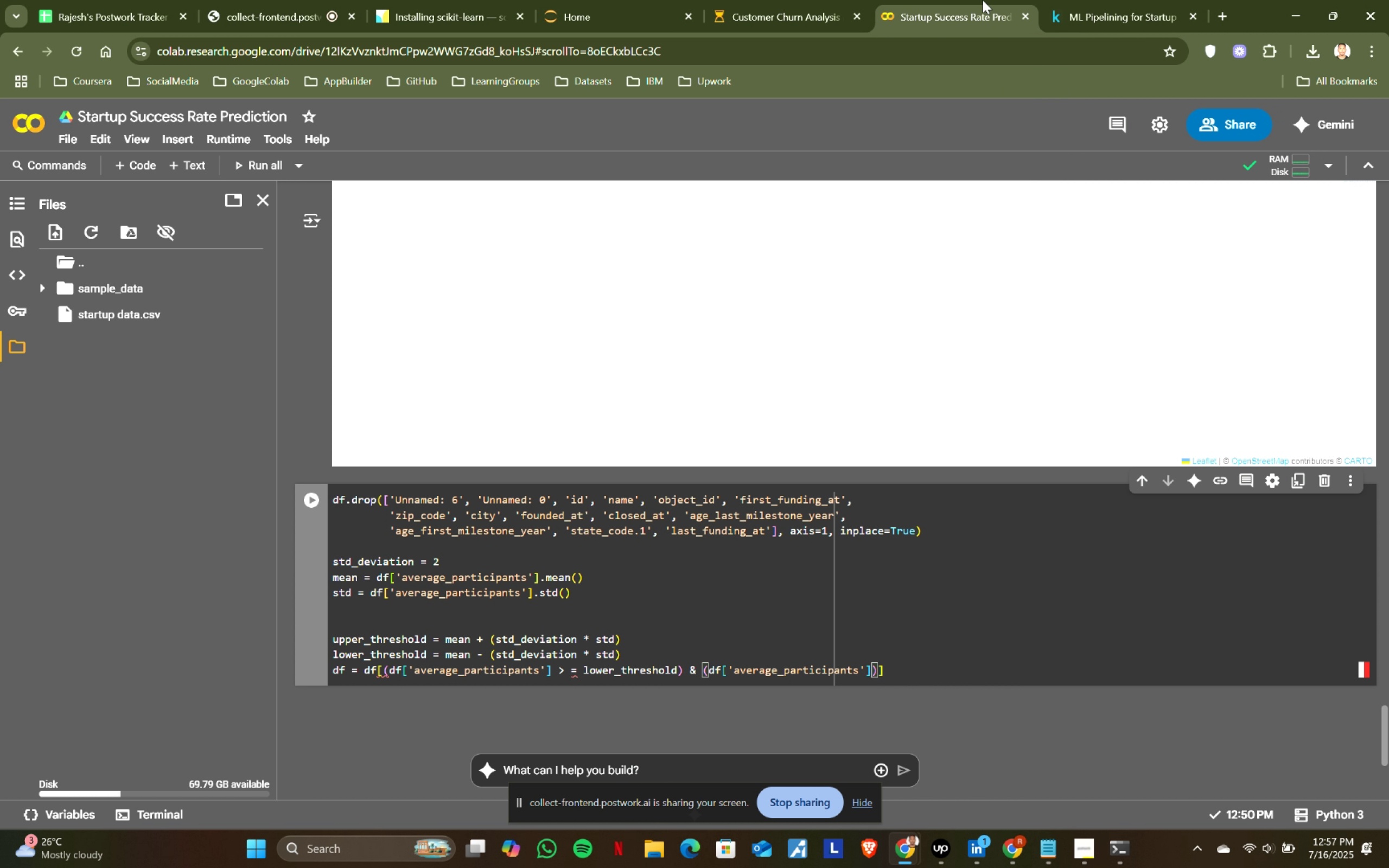 
key(Space)
 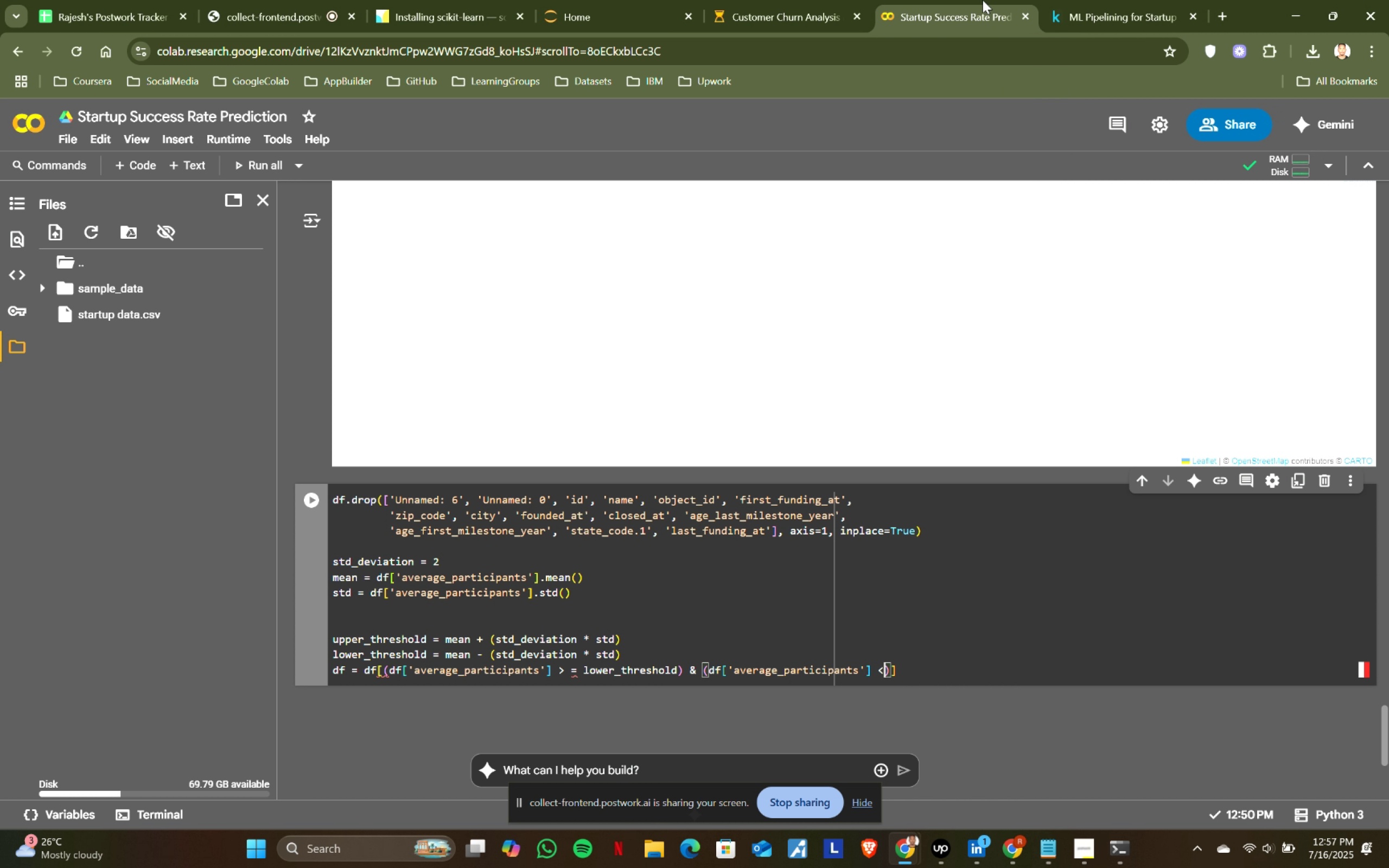 
key(Shift+ShiftRight)
 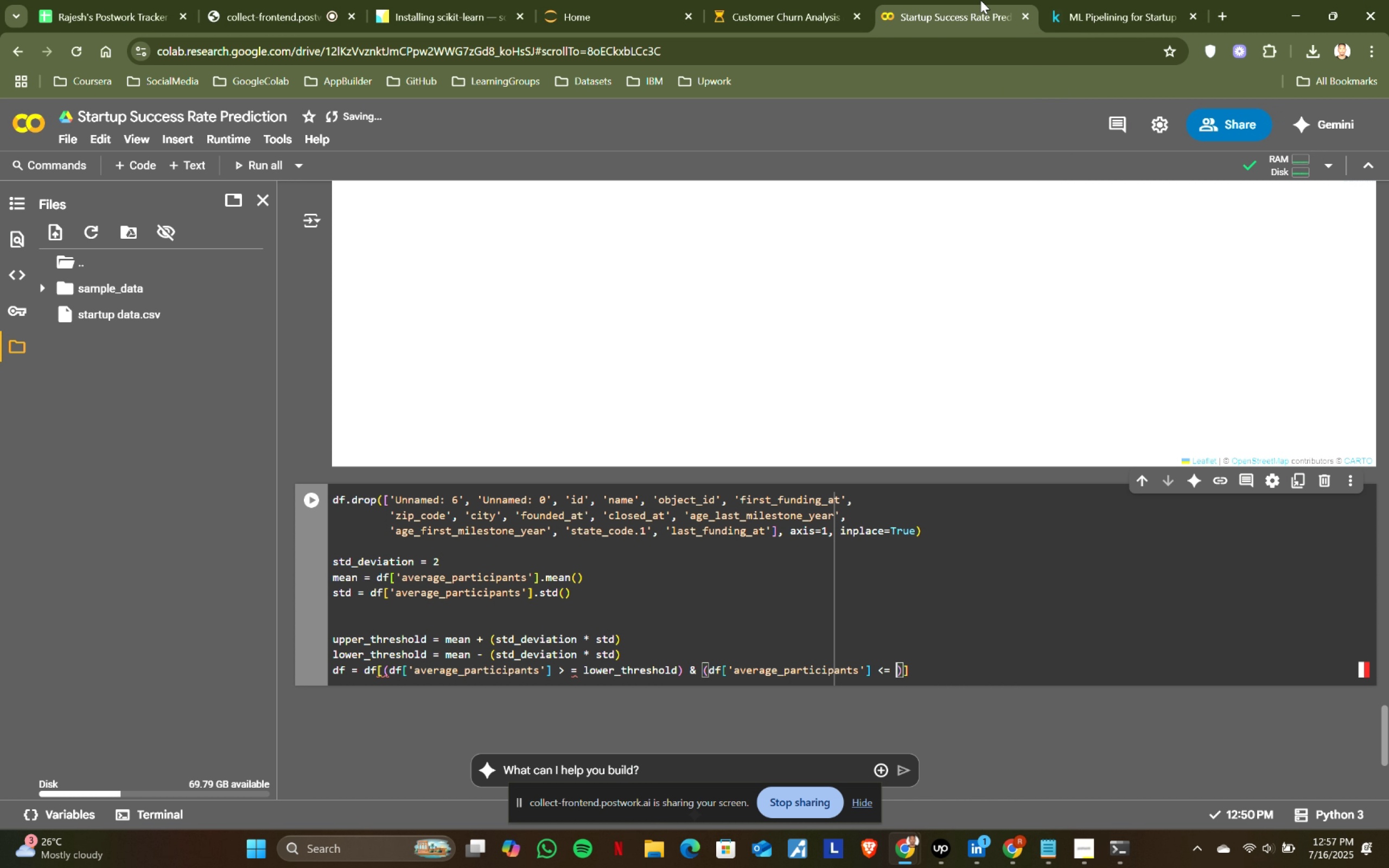 
key(Shift+Comma)
 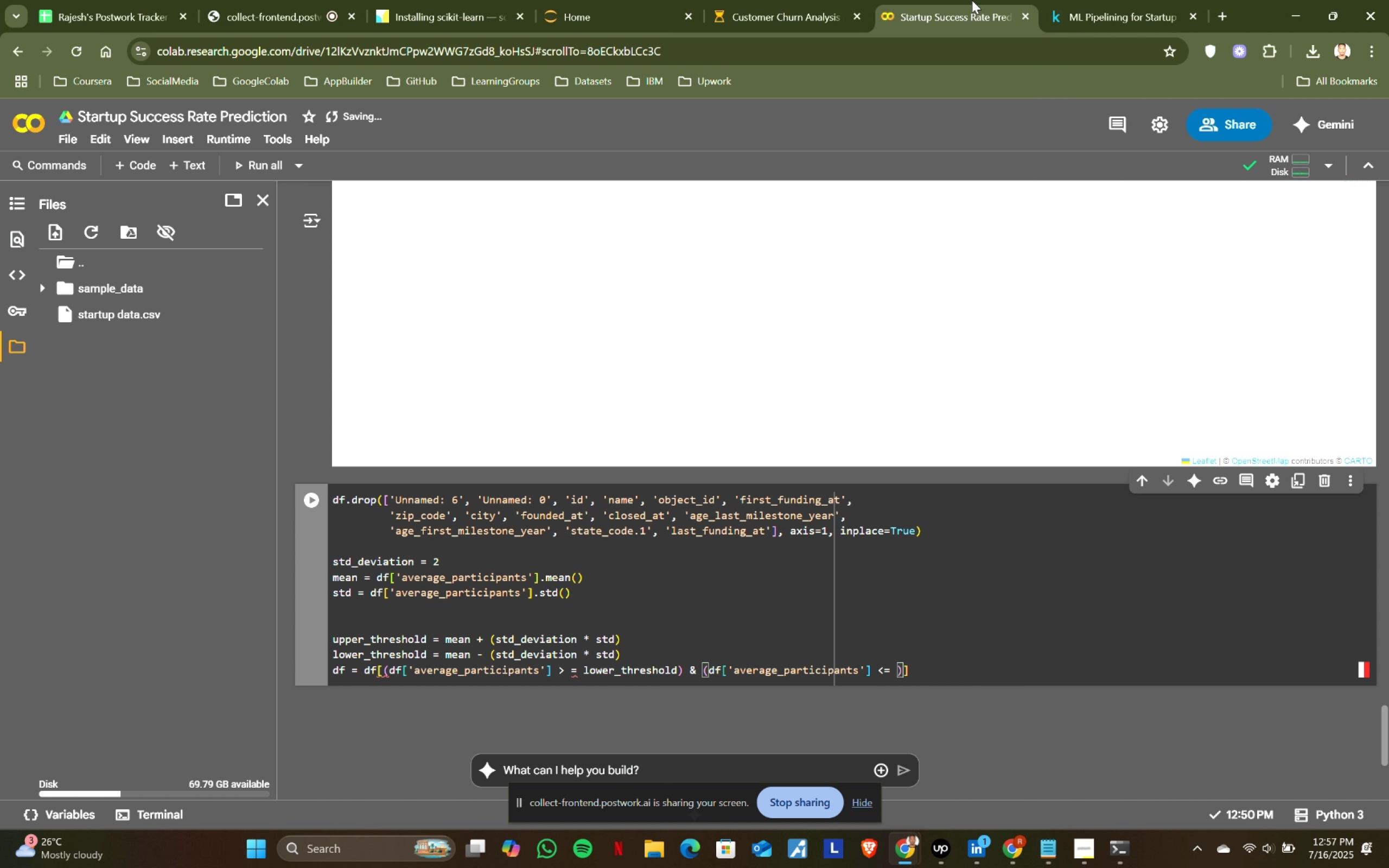 
key(Equal)
 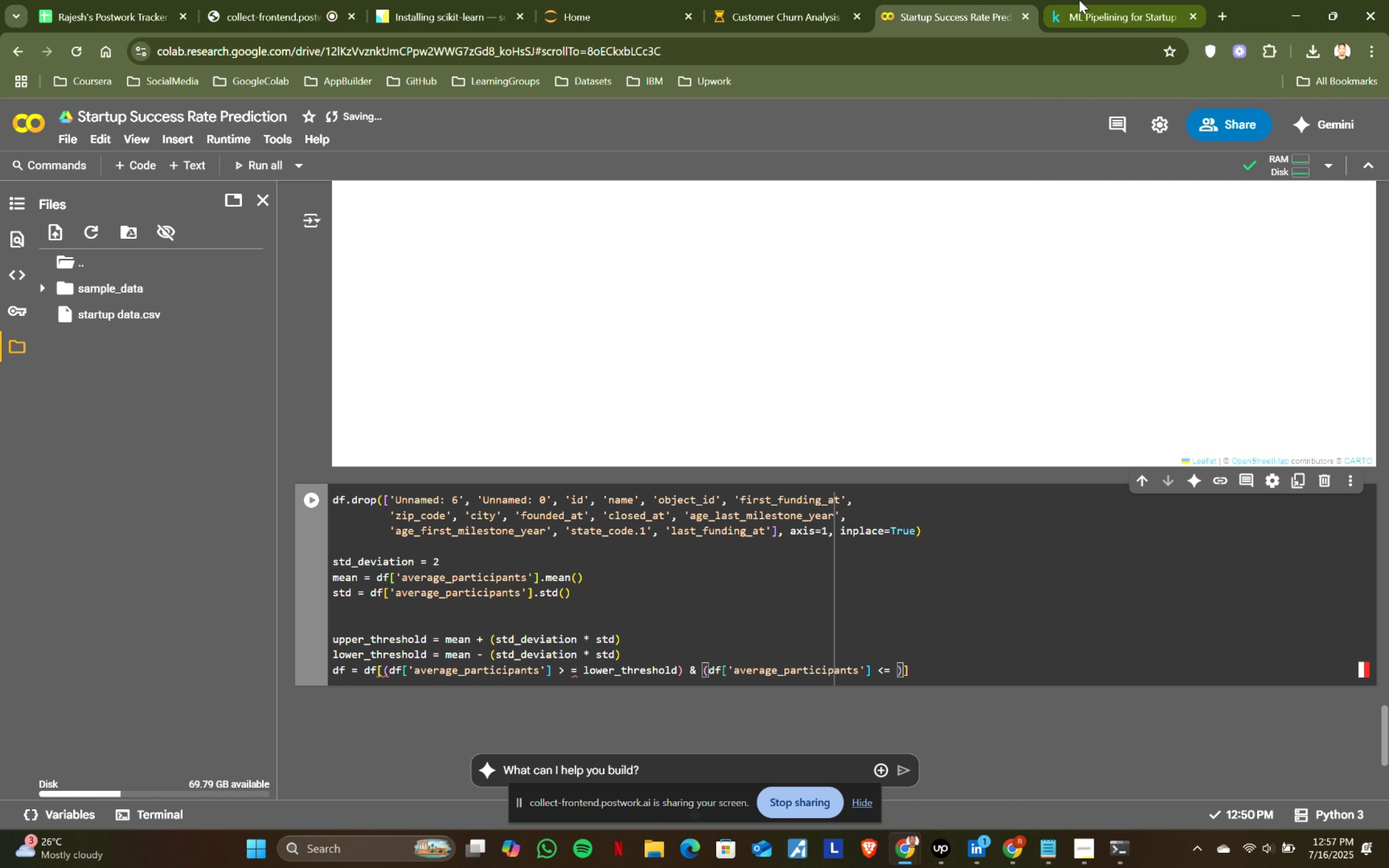 
key(Space)
 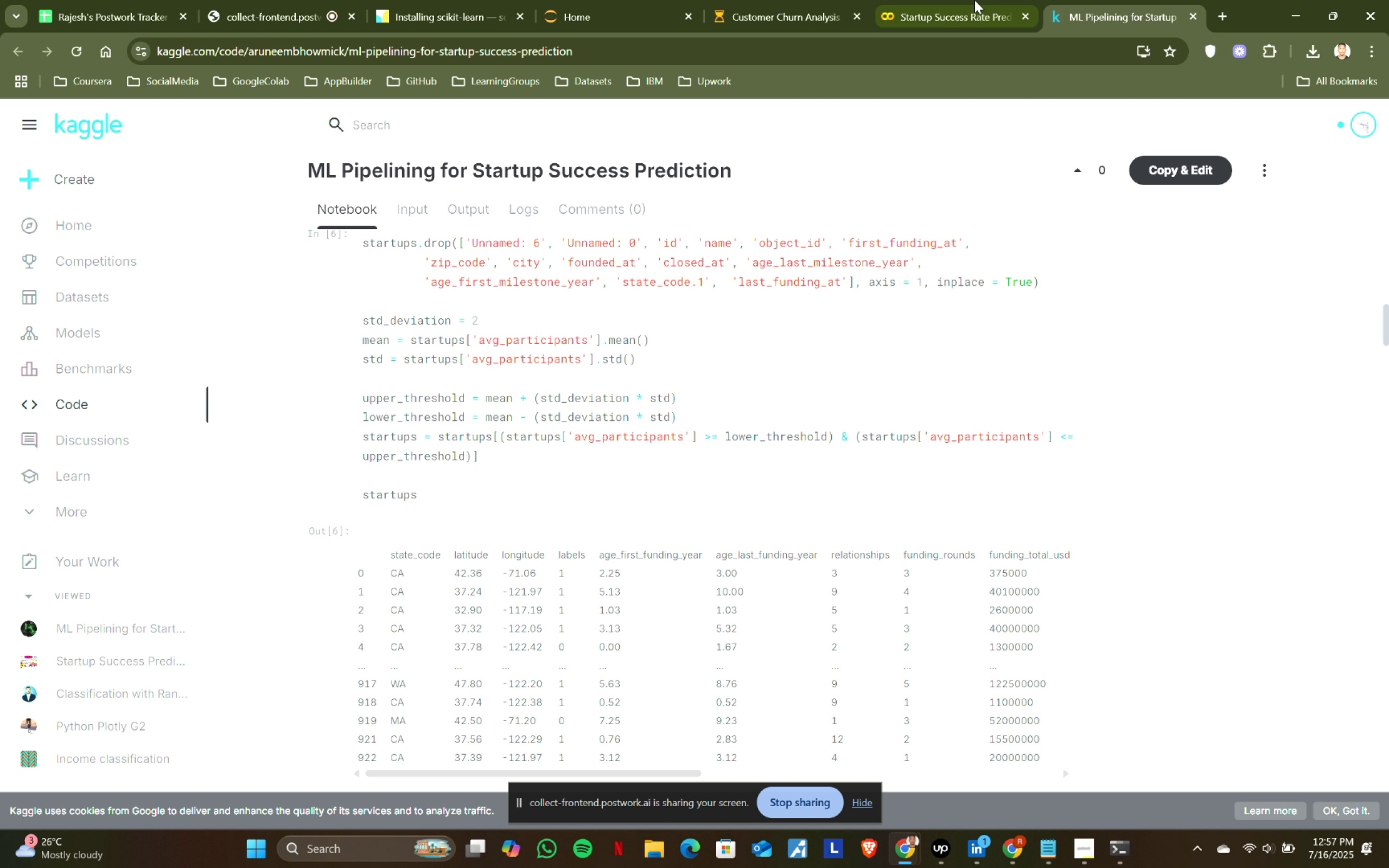 
left_click([1079, 0])
 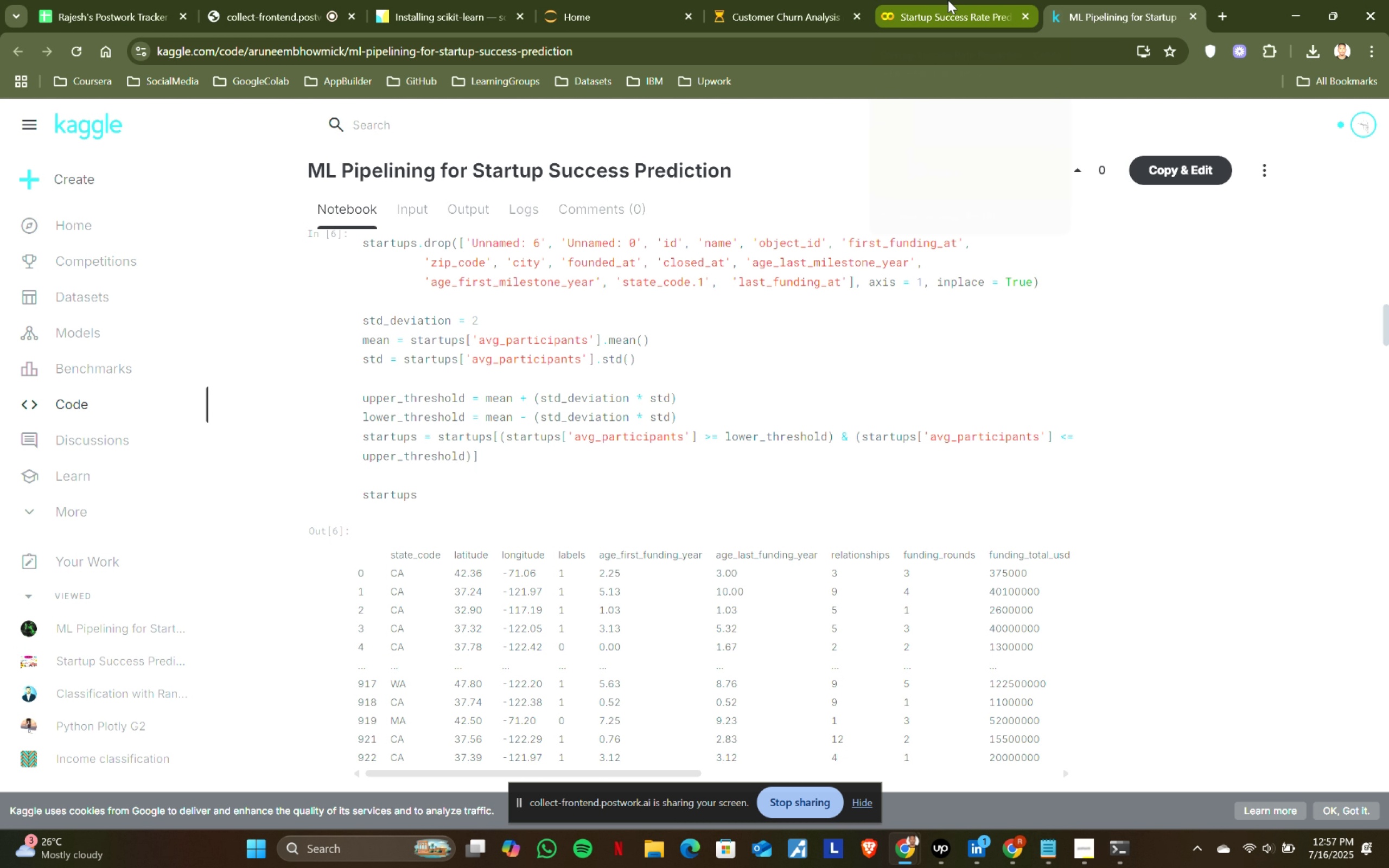 
left_click([948, 0])
 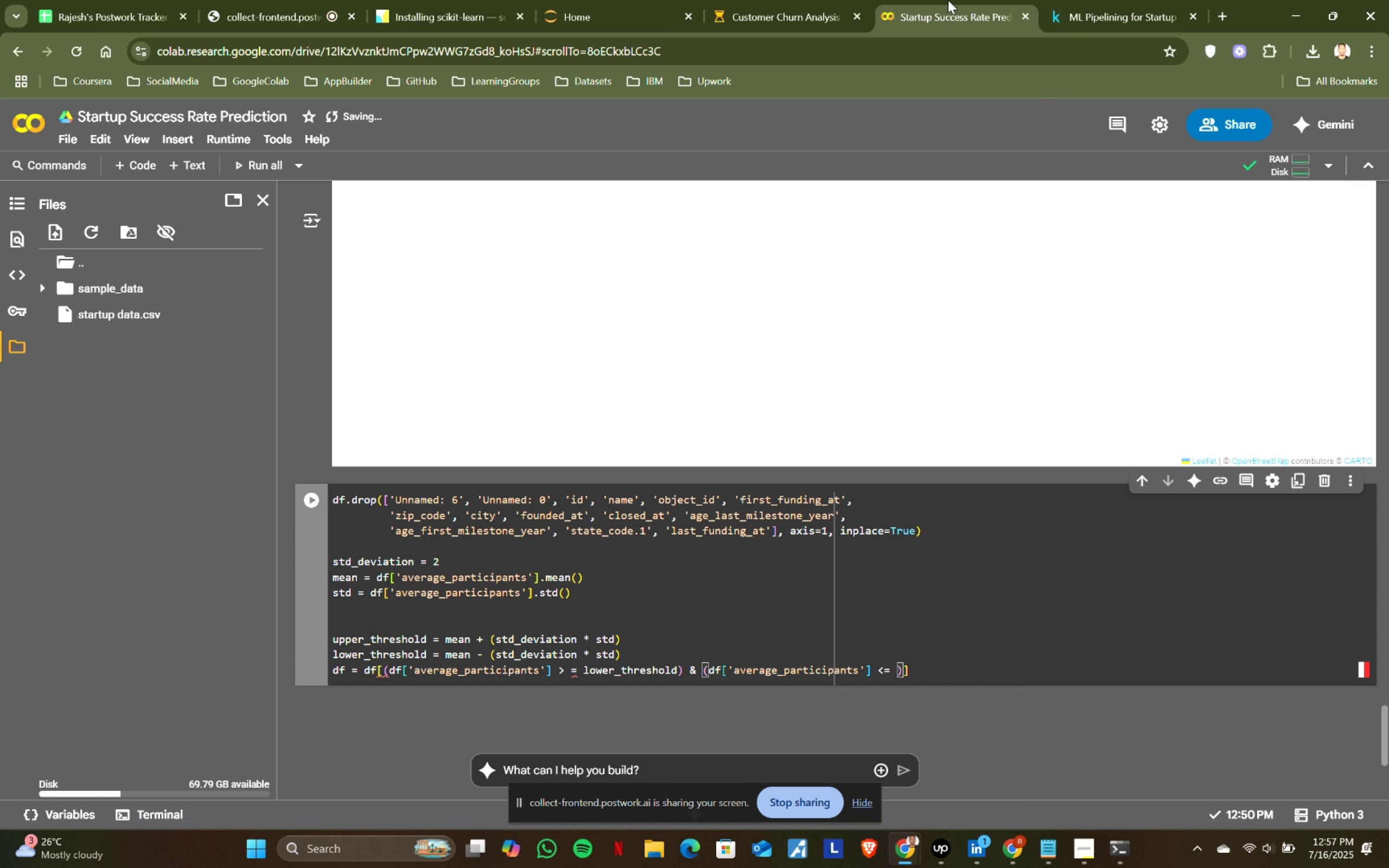 
type(upper)
key(Tab)
 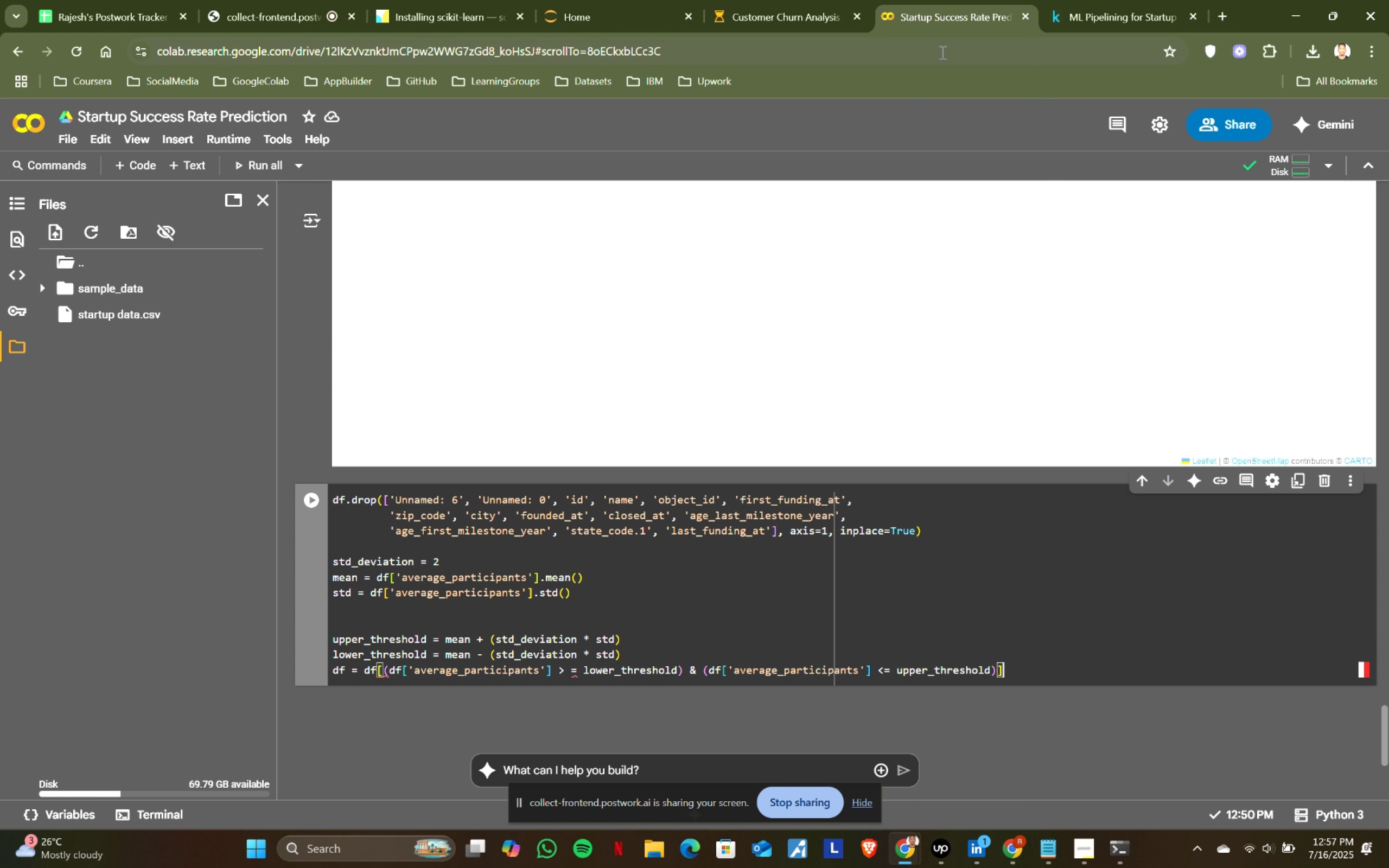 
left_click([1061, 0])
 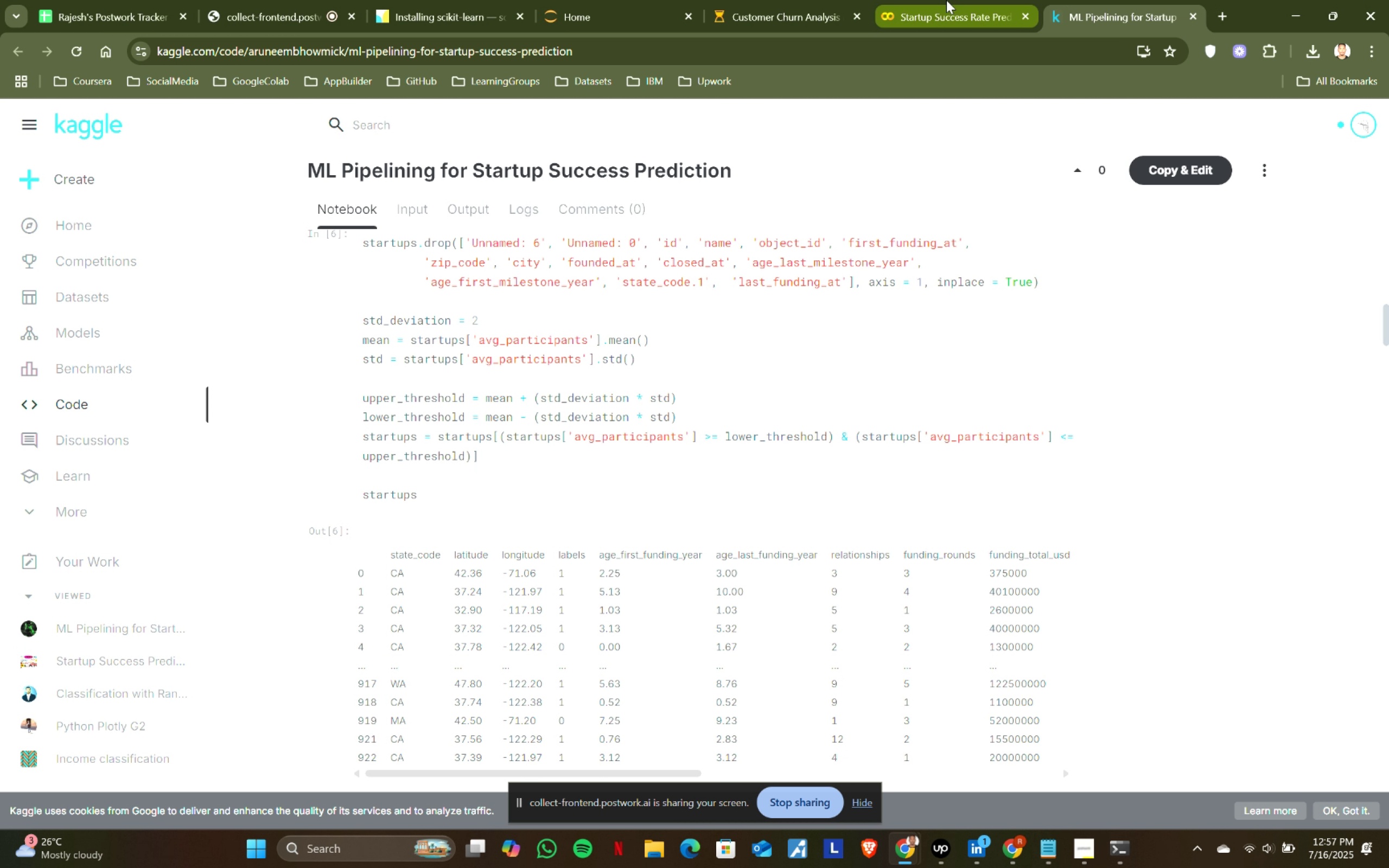 
left_click([946, 0])
 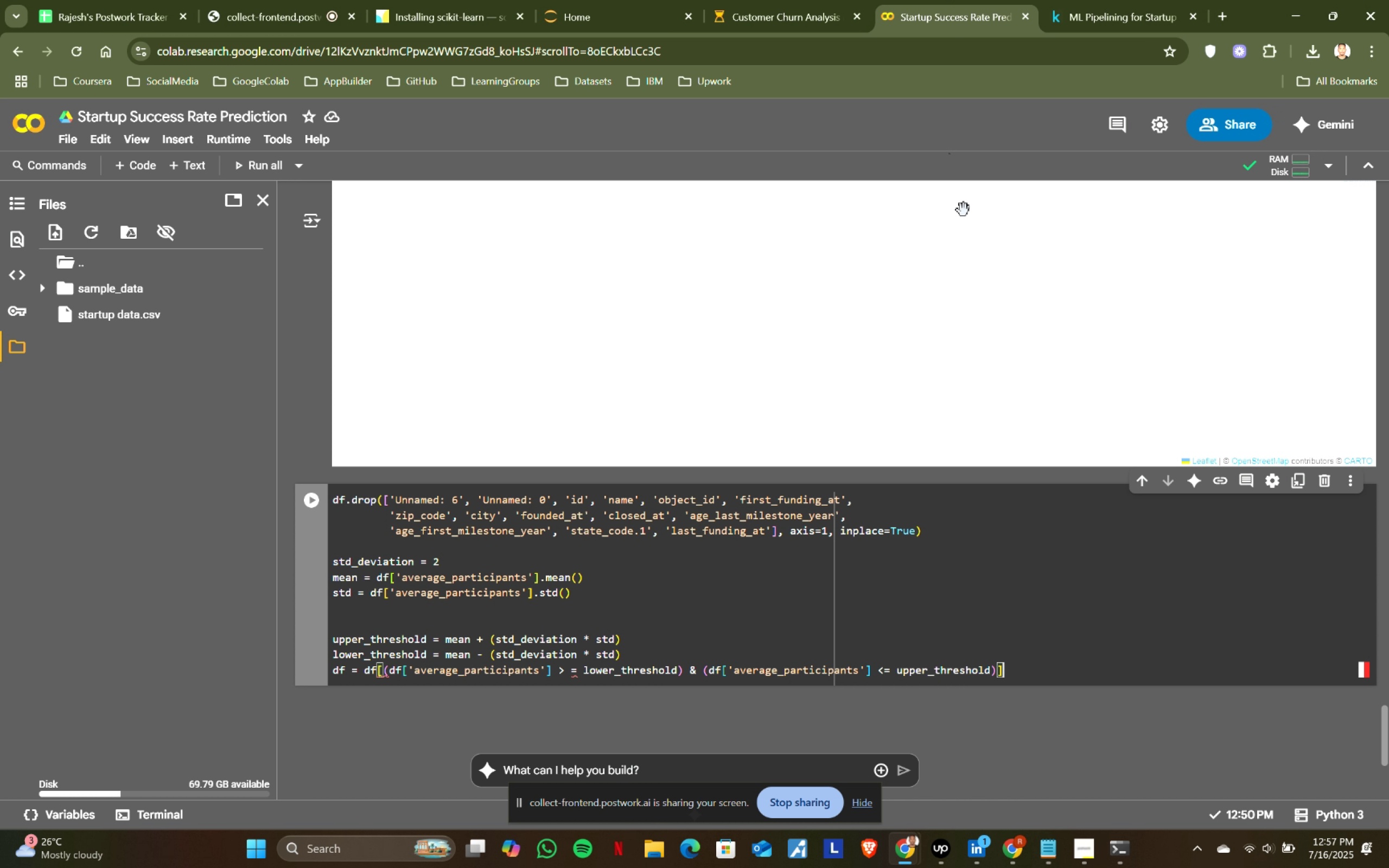 
left_click([1122, 0])
 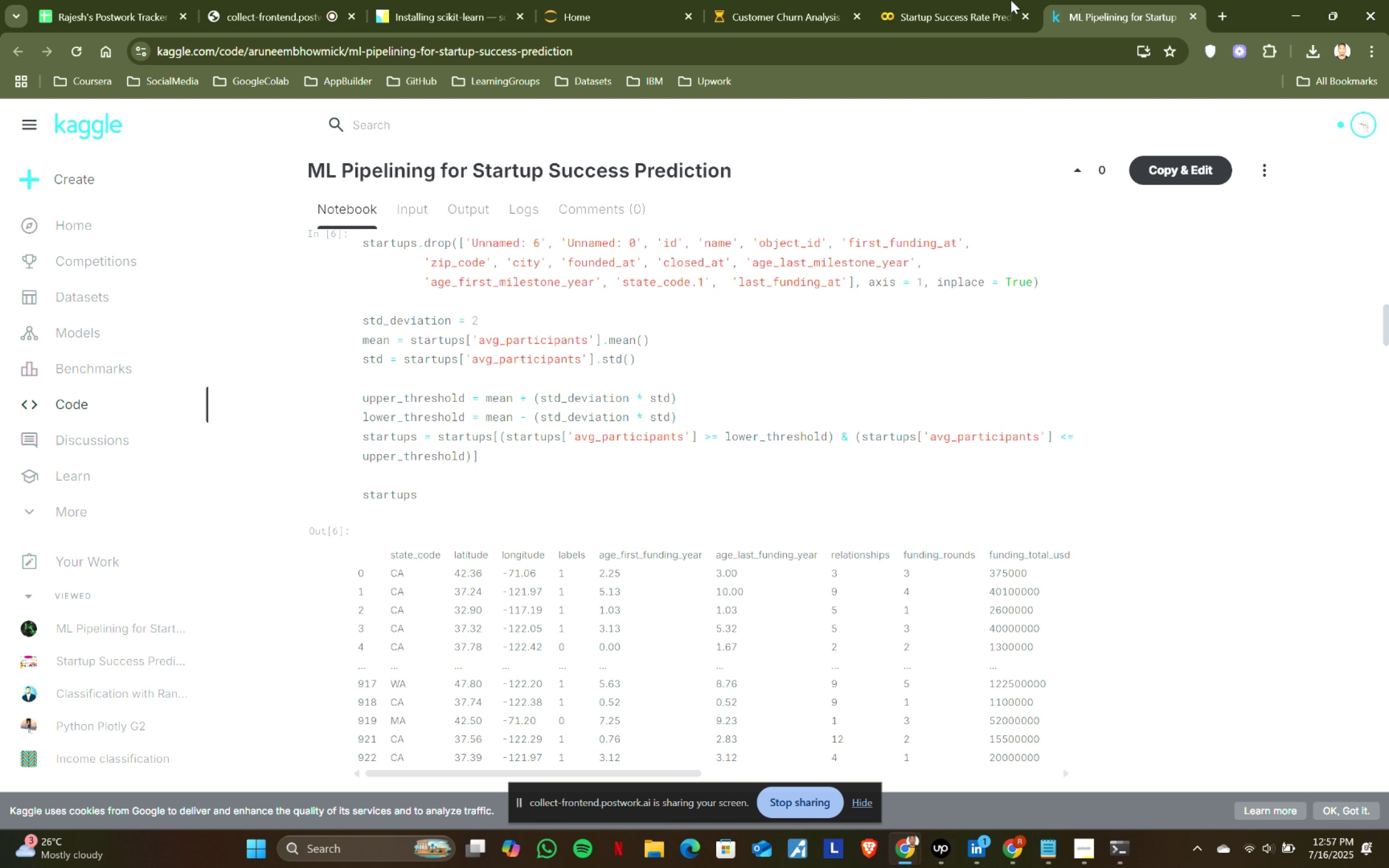 
left_click([937, 0])
 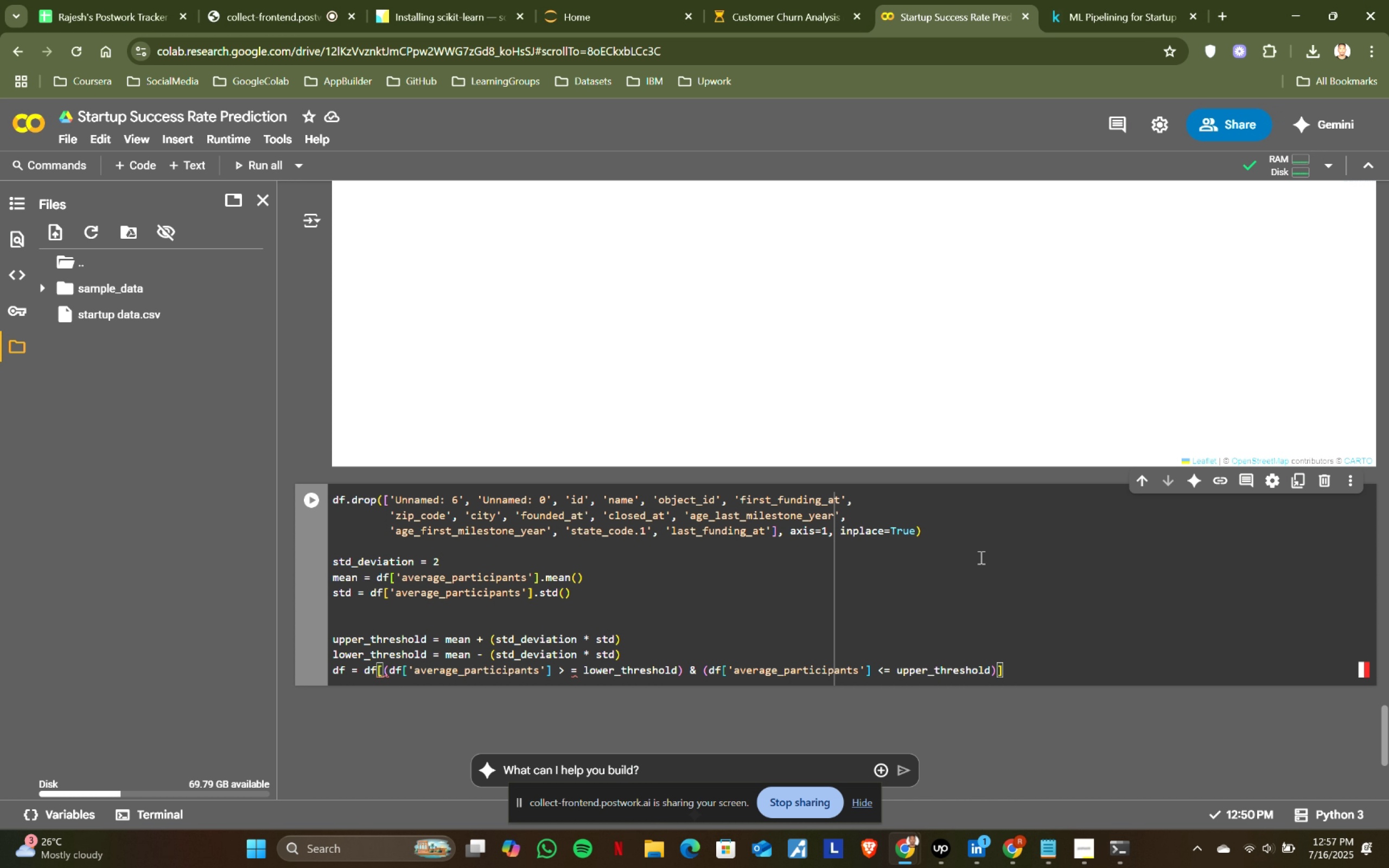 
key(Enter)
 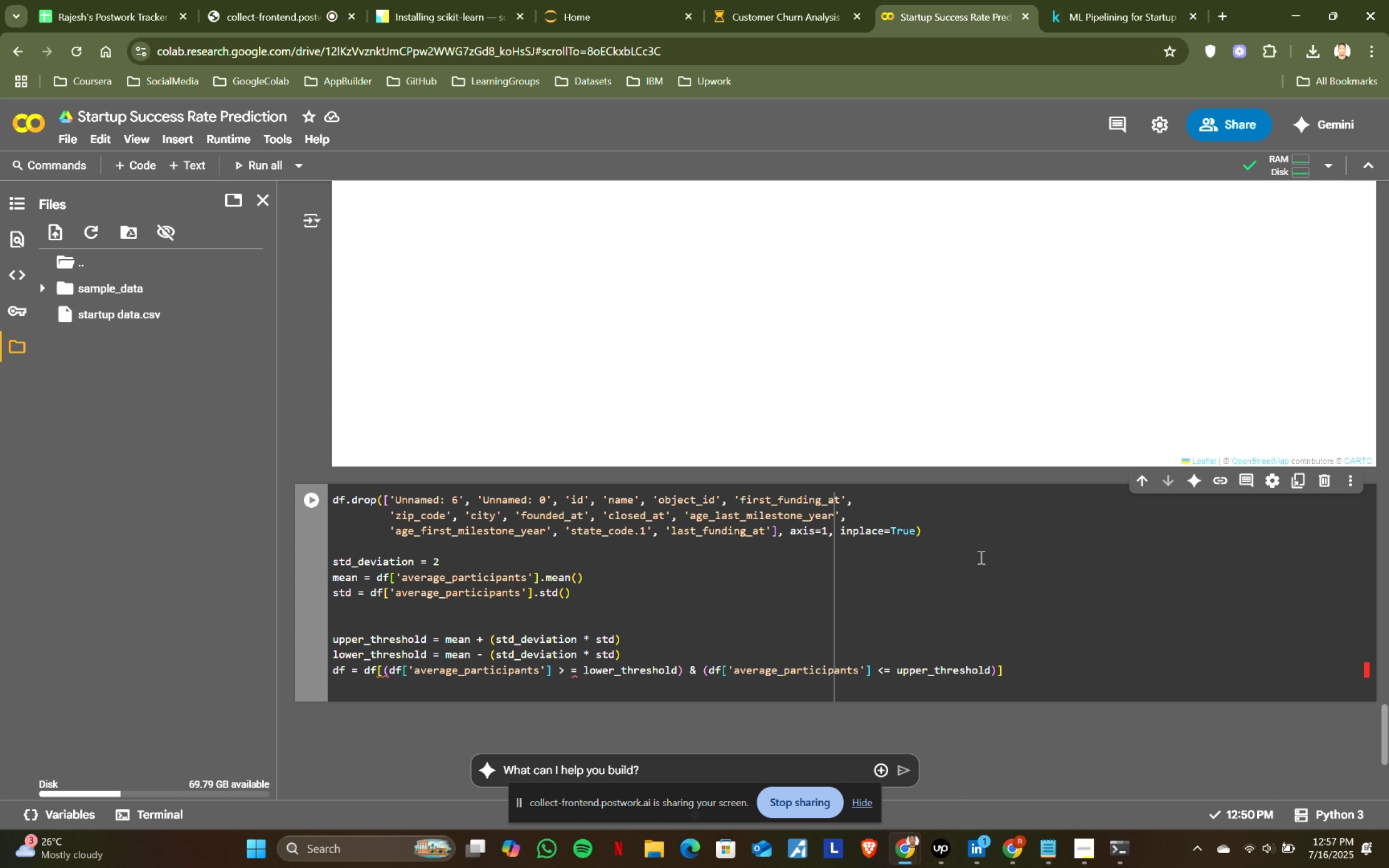 
type(df)
 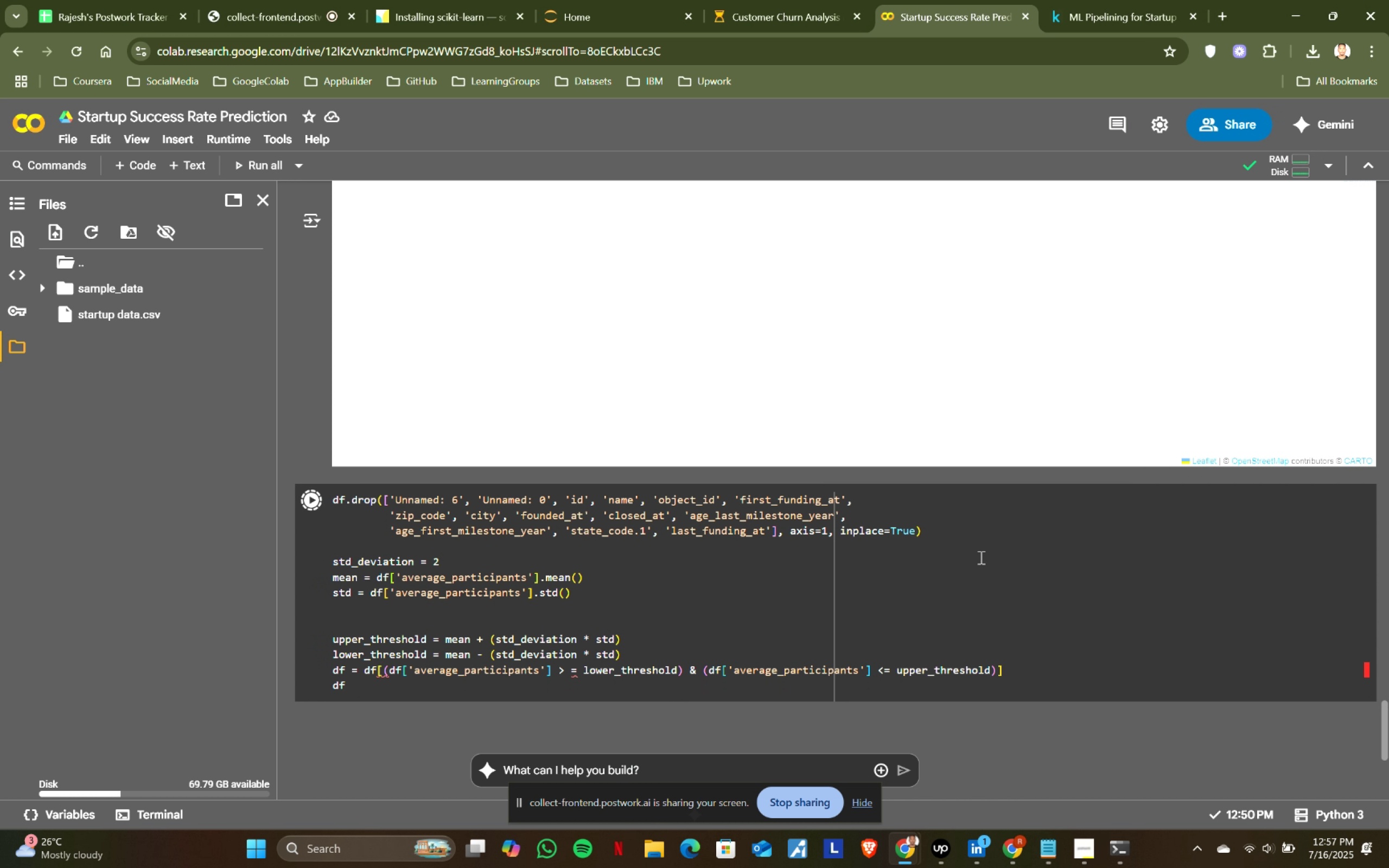 
key(Shift+Enter)
 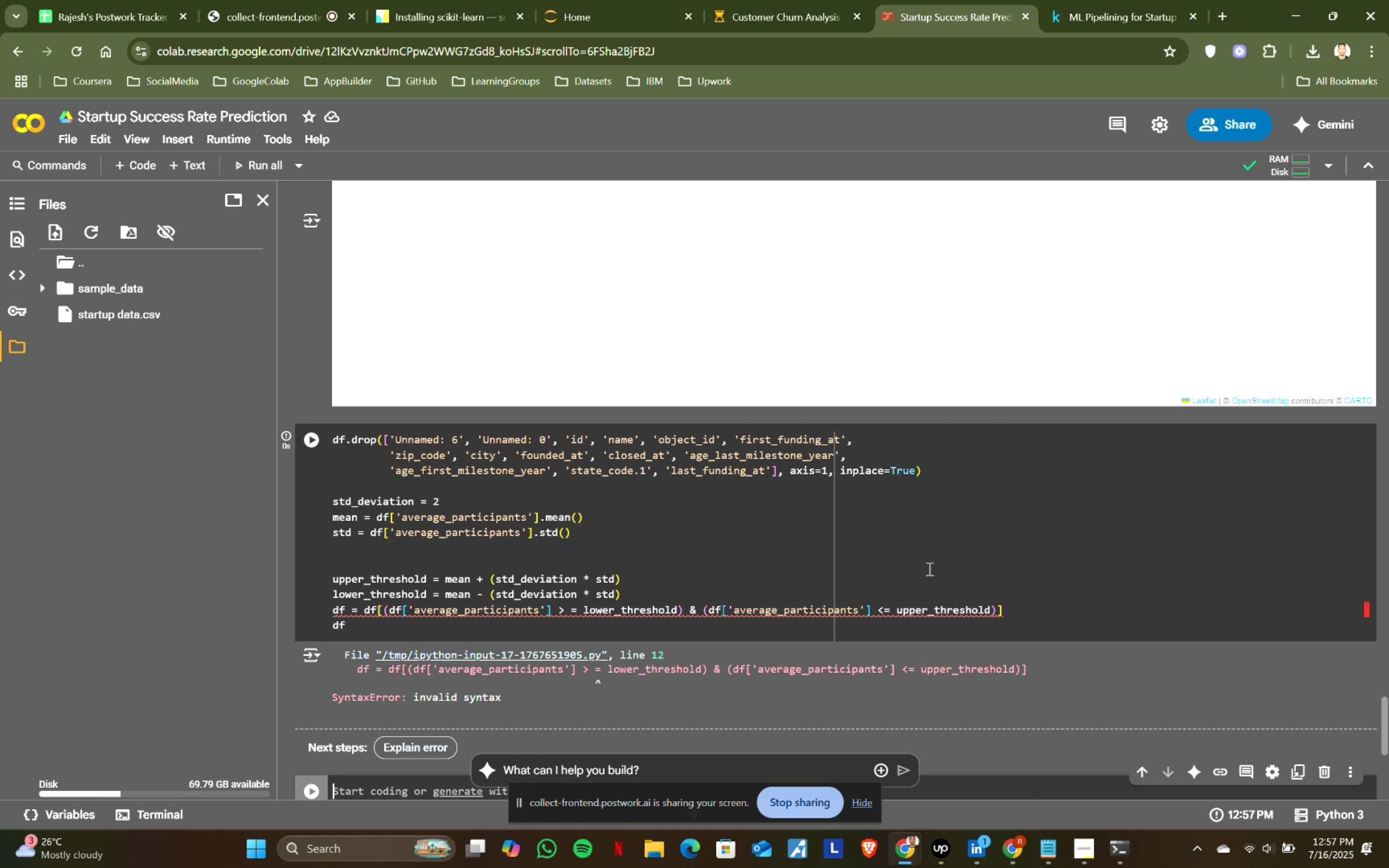 
scroll: coordinate [928, 569], scroll_direction: down, amount: 1.0
 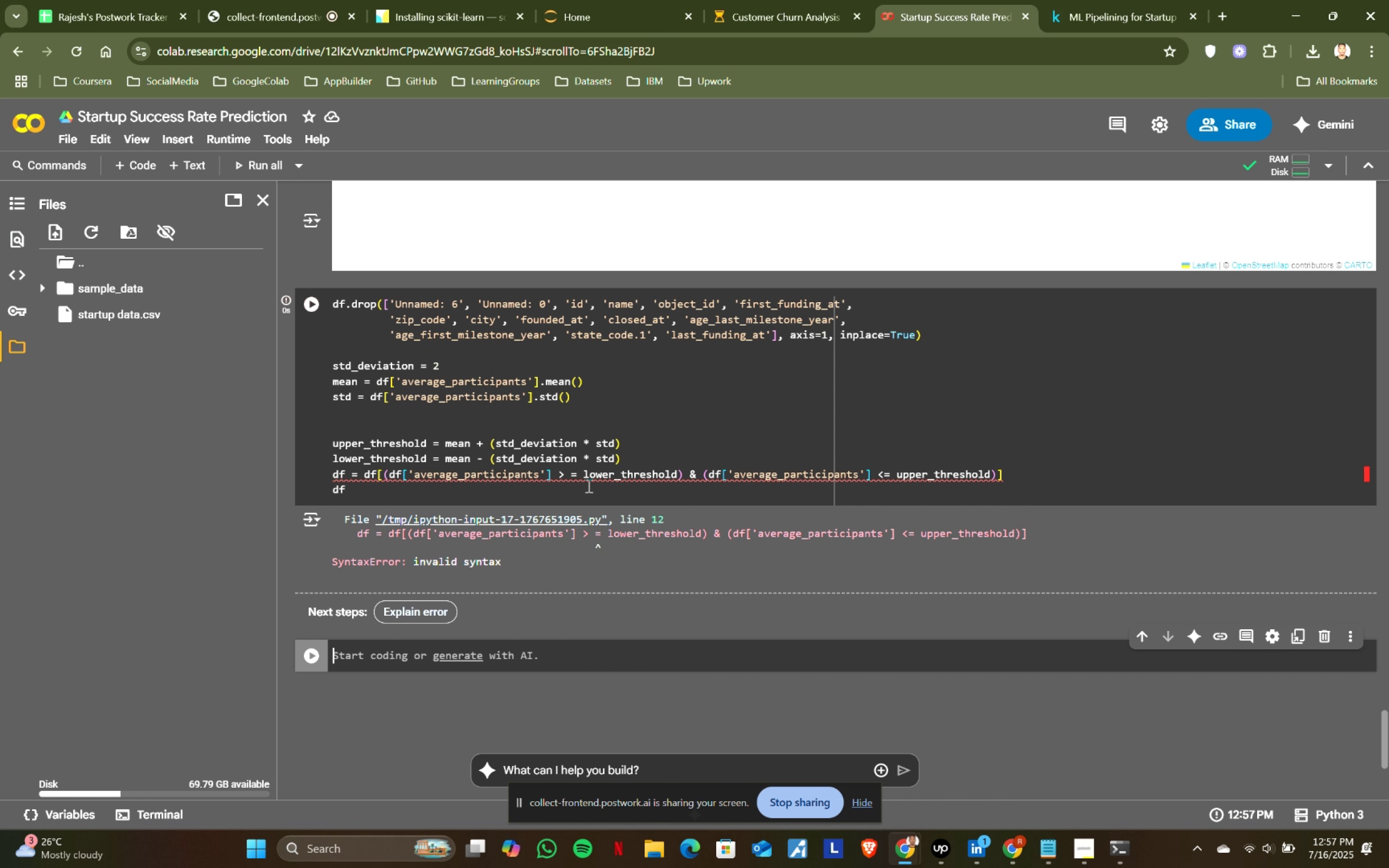 
left_click([571, 473])
 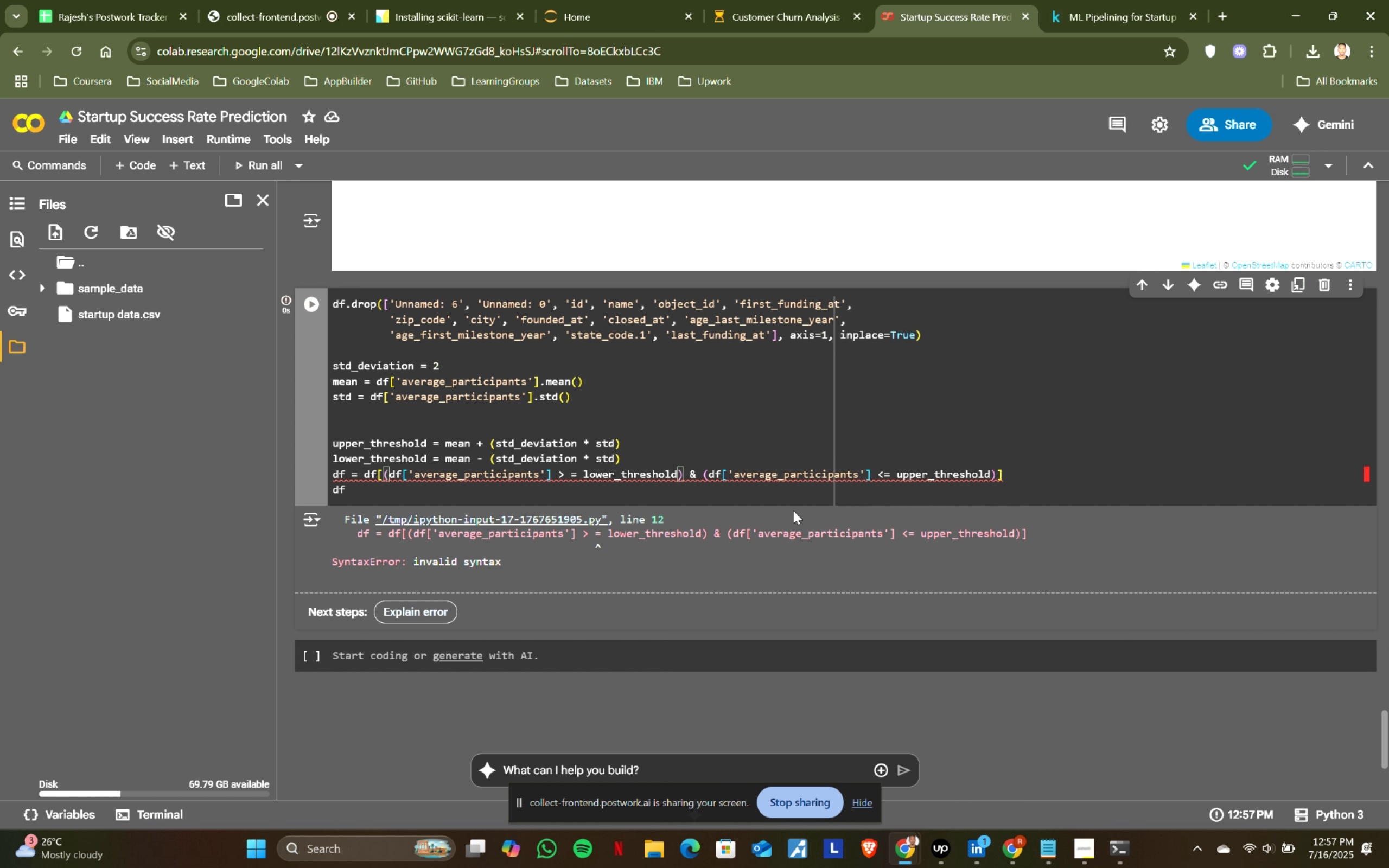 
key(Backspace)
 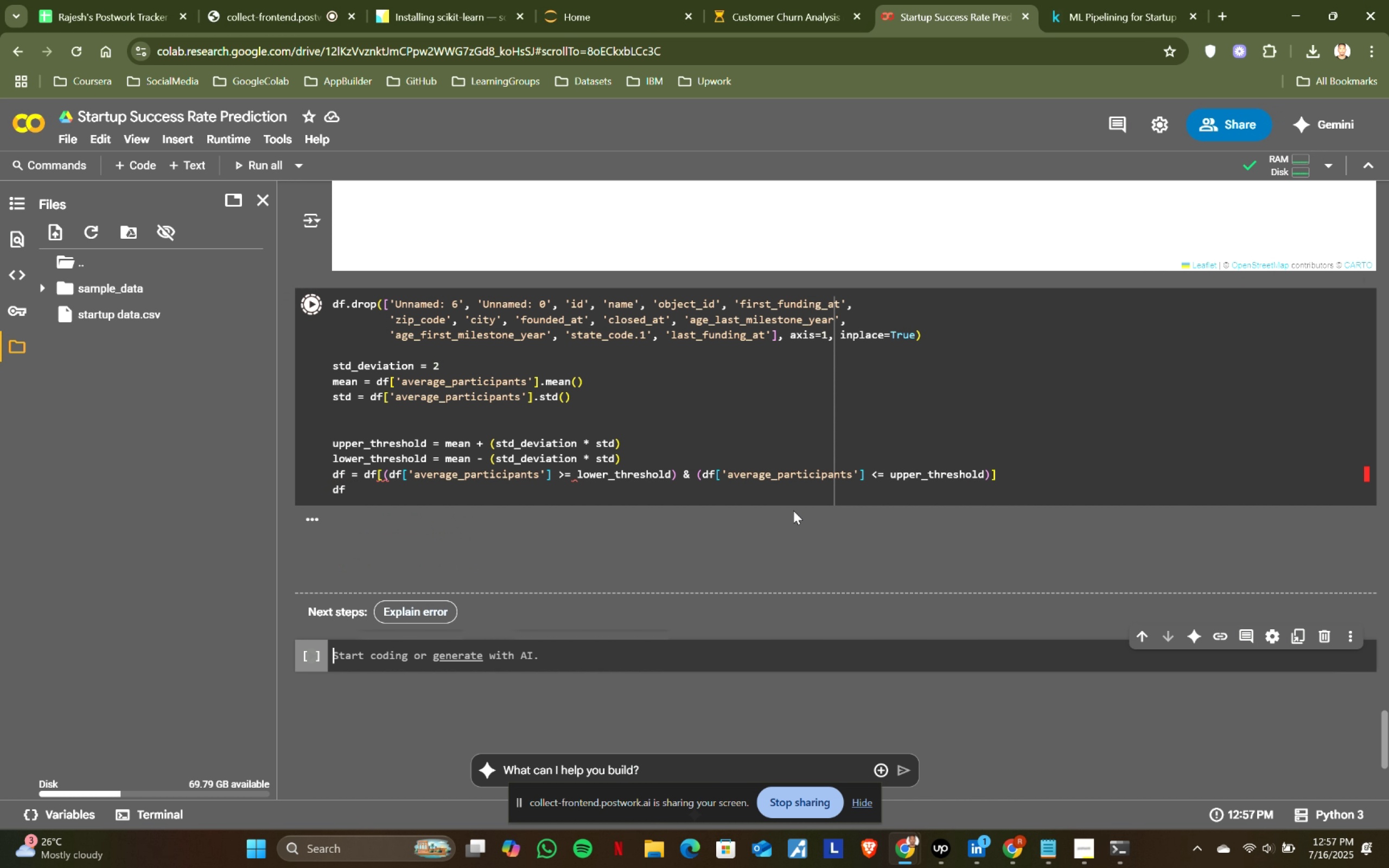 
key(Shift+ShiftRight)
 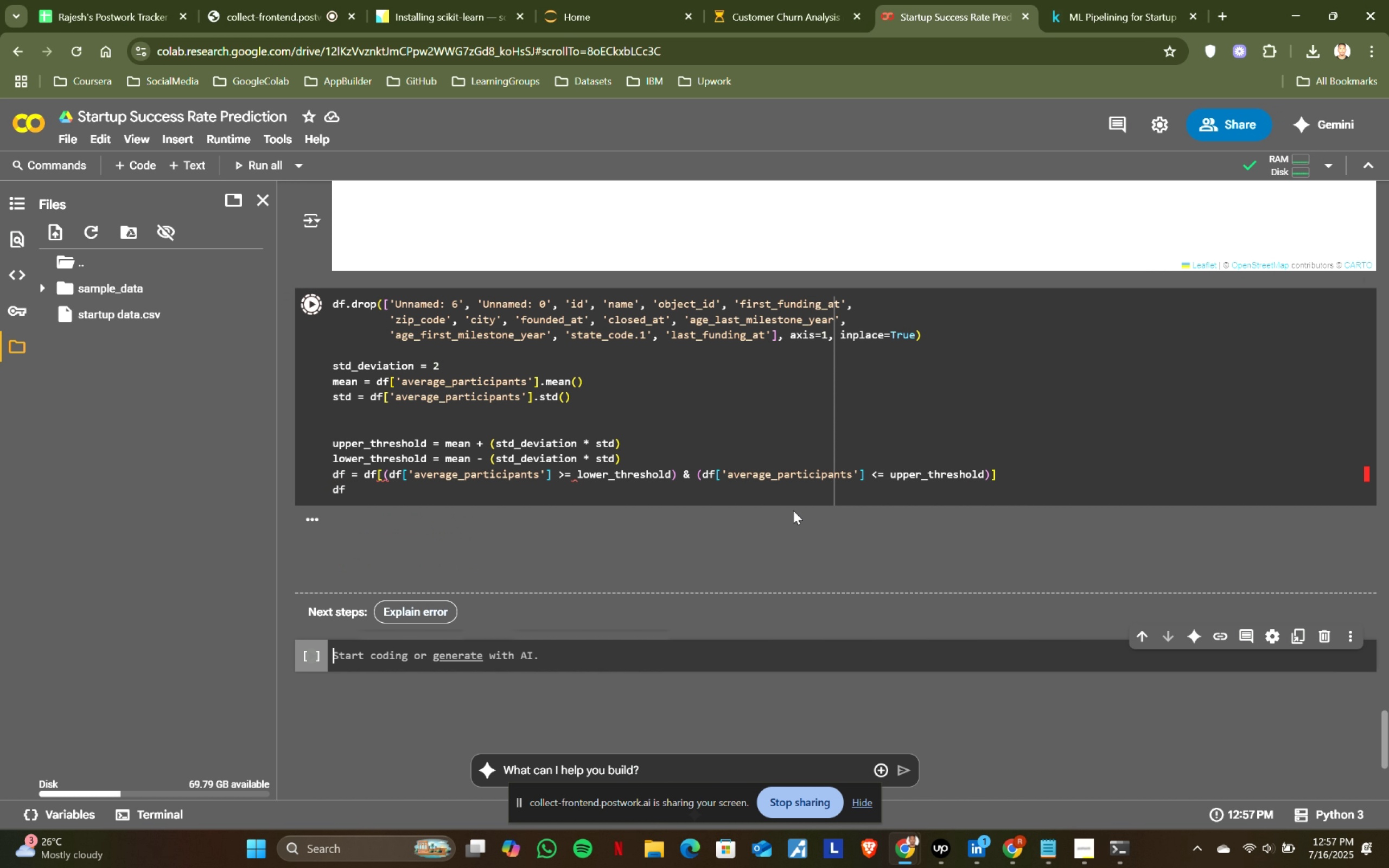 
key(Shift+Enter)
 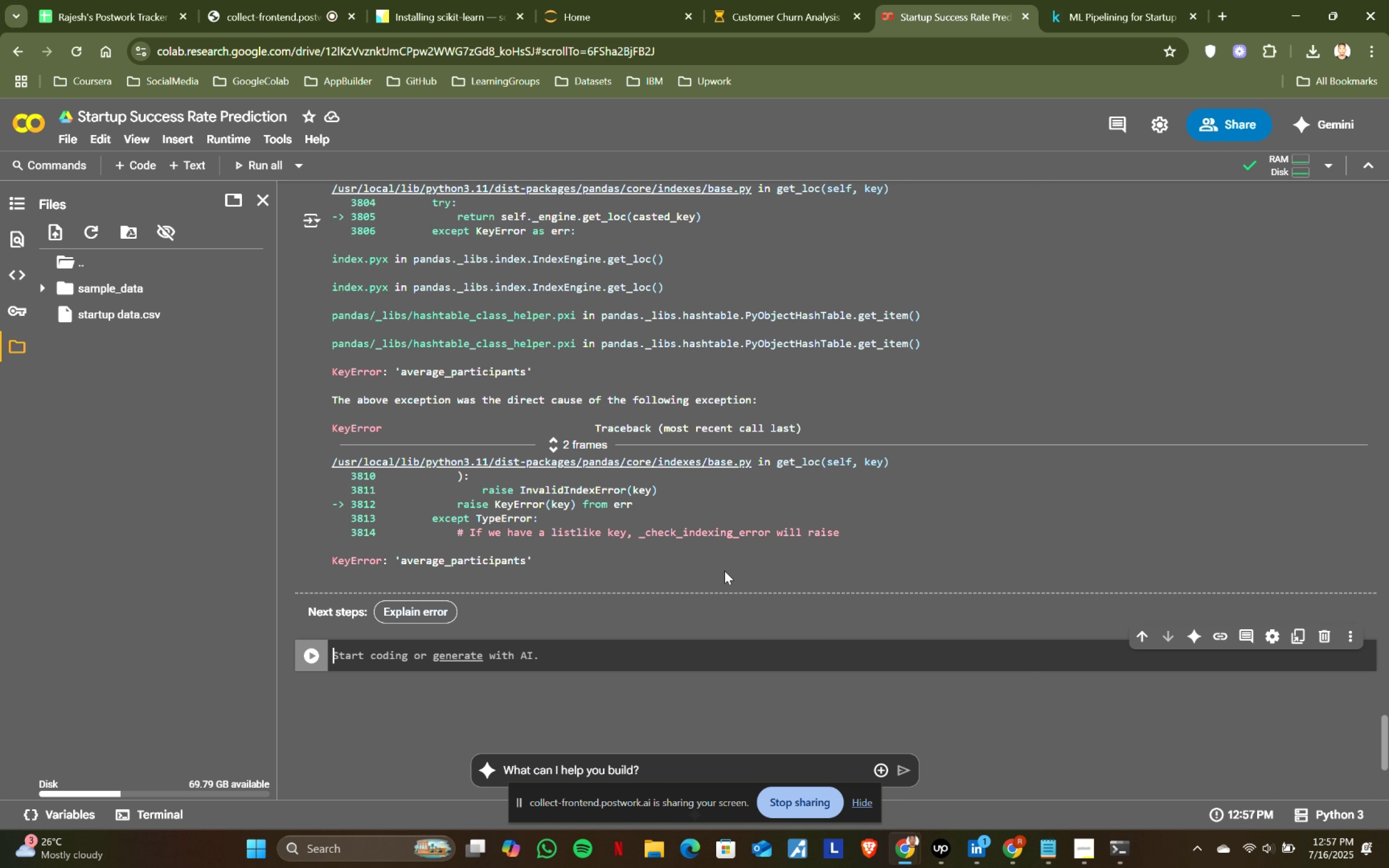 
scroll: coordinate [761, 505], scroll_direction: up, amount: 3.0
 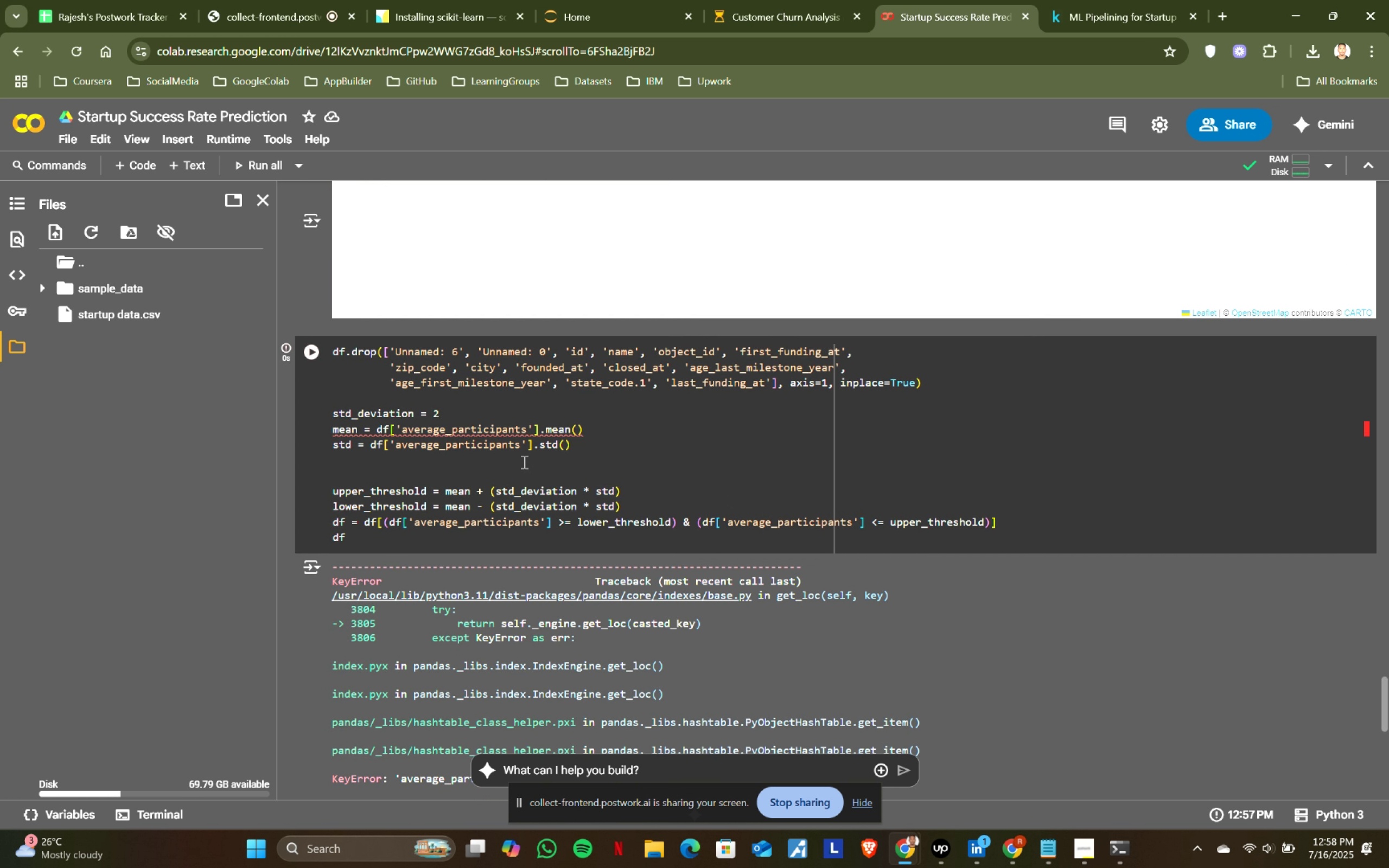 
wait(5.98)
 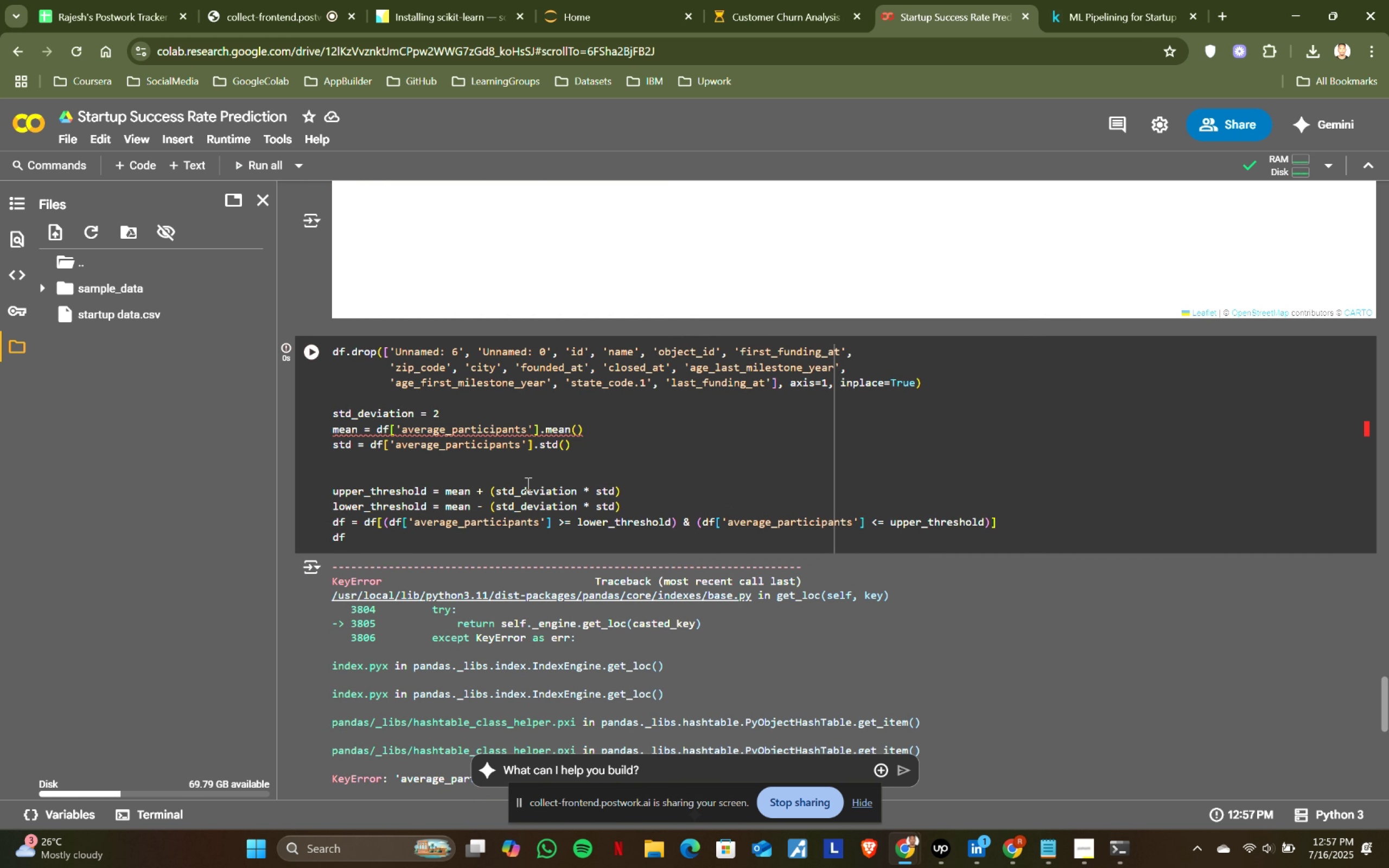 
scroll: coordinate [406, 410], scroll_direction: up, amount: 31.0
 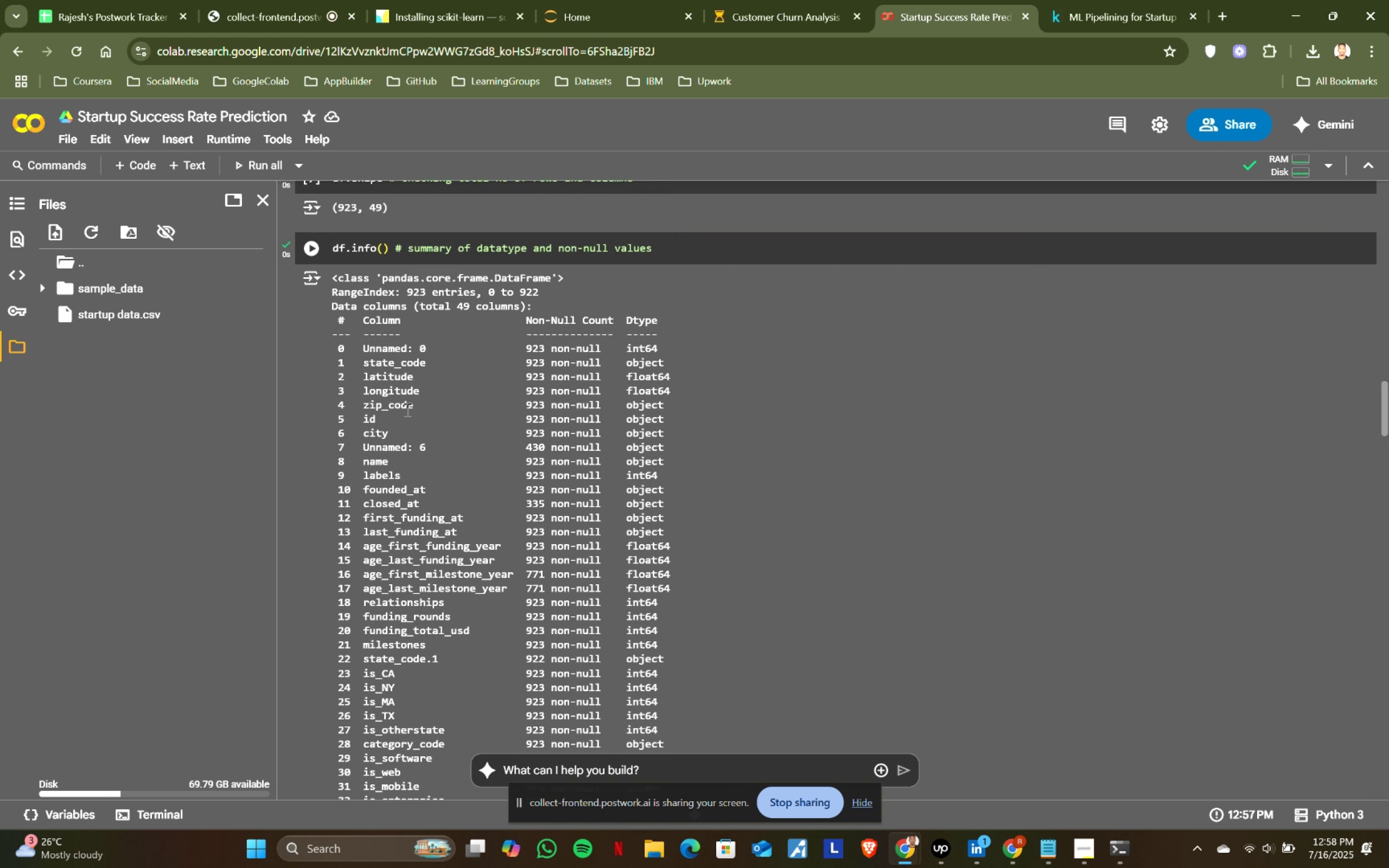 
scroll: coordinate [406, 410], scroll_direction: down, amount: 4.0
 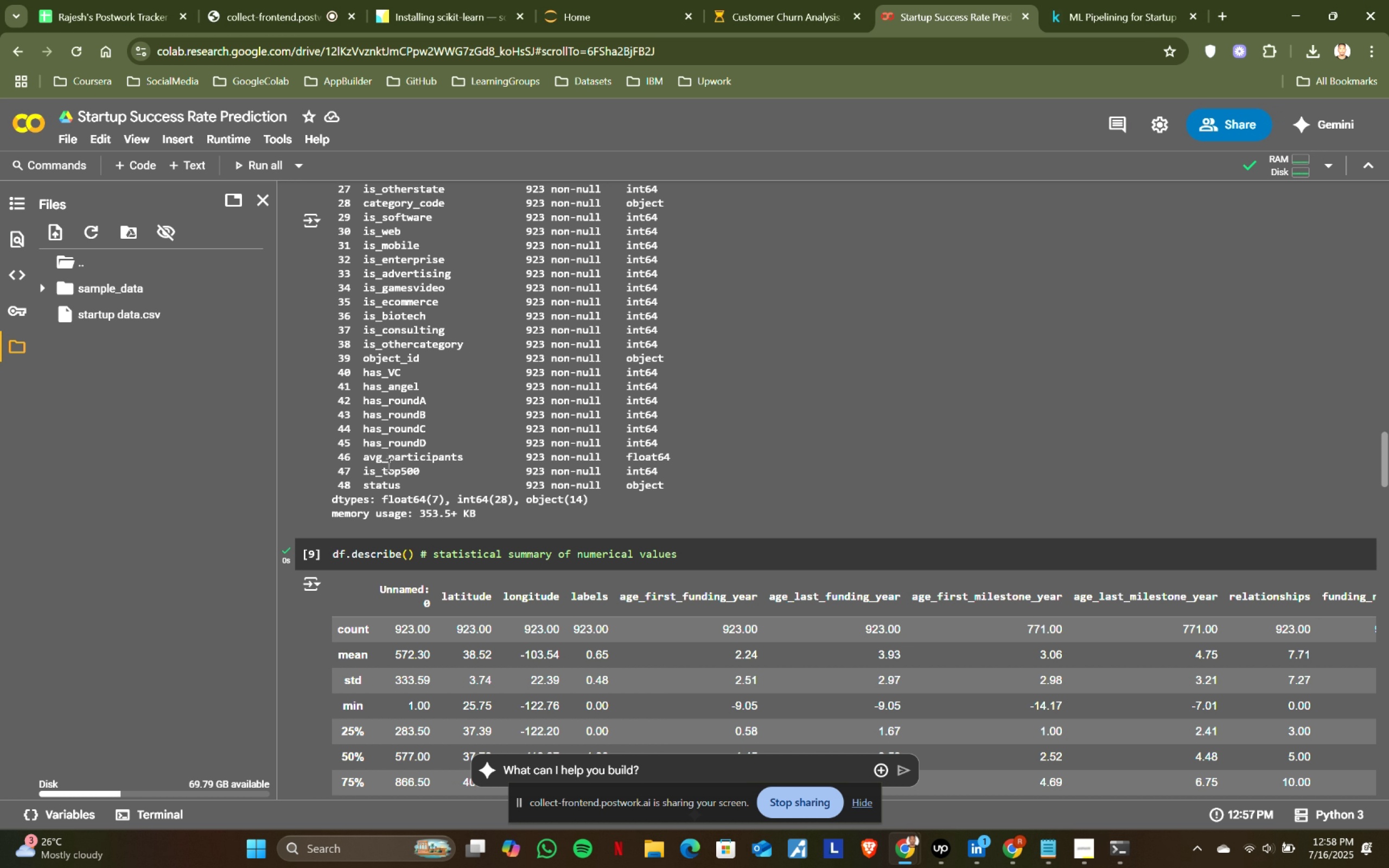 
left_click_drag(start_coordinate=[365, 456], to_coordinate=[463, 458])
 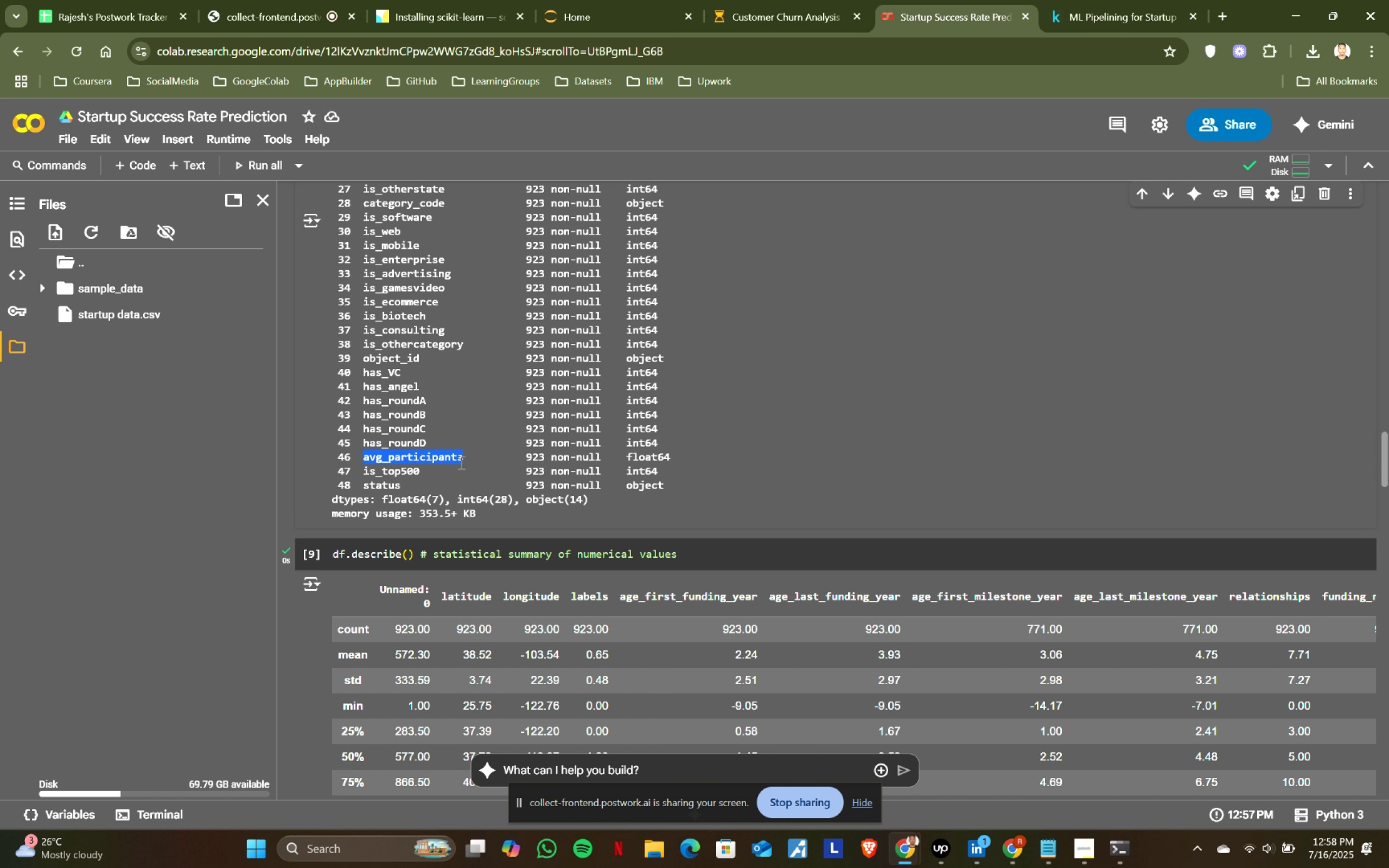 
key(Control+ControlLeft)
 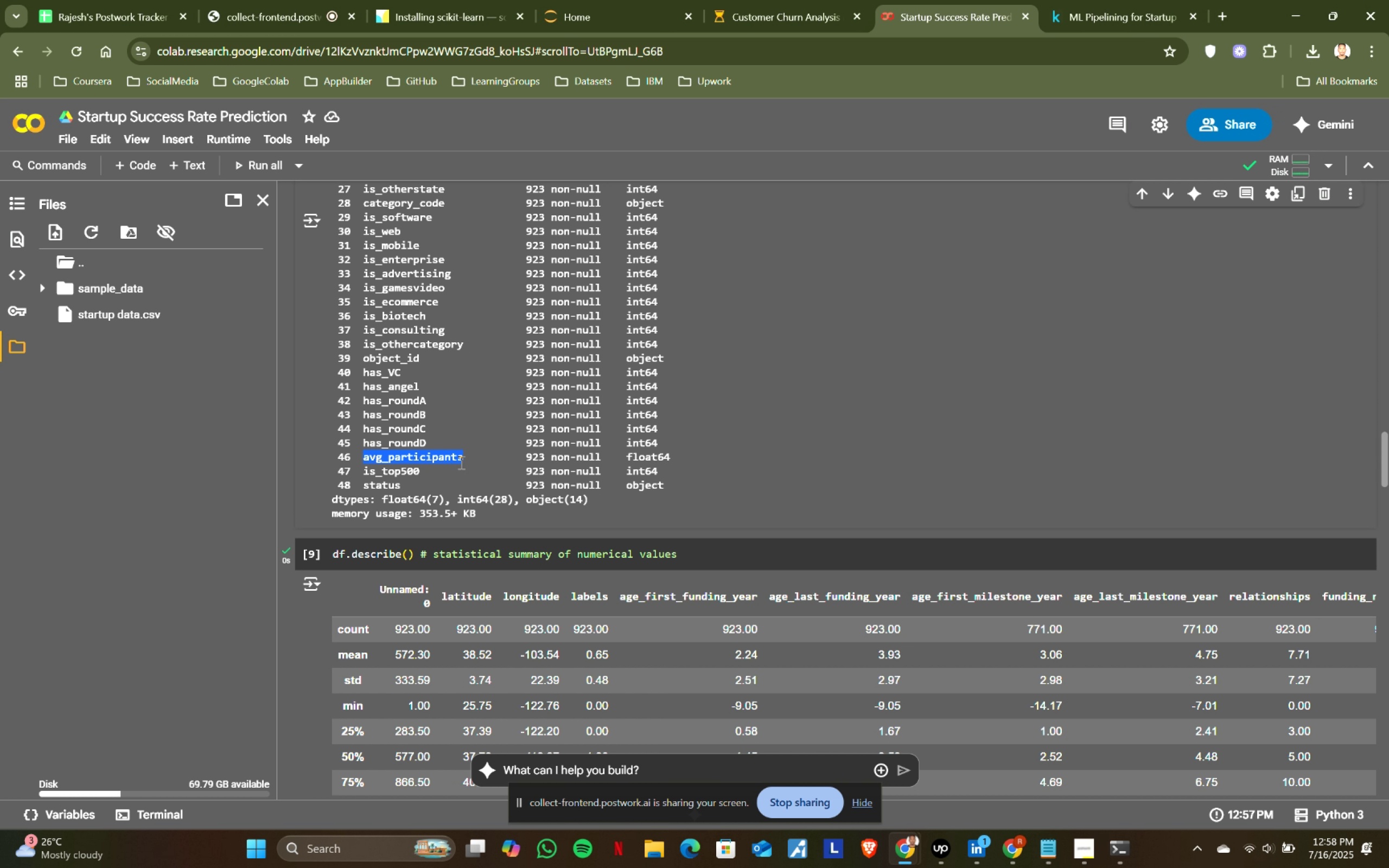 
key(Control+C)
 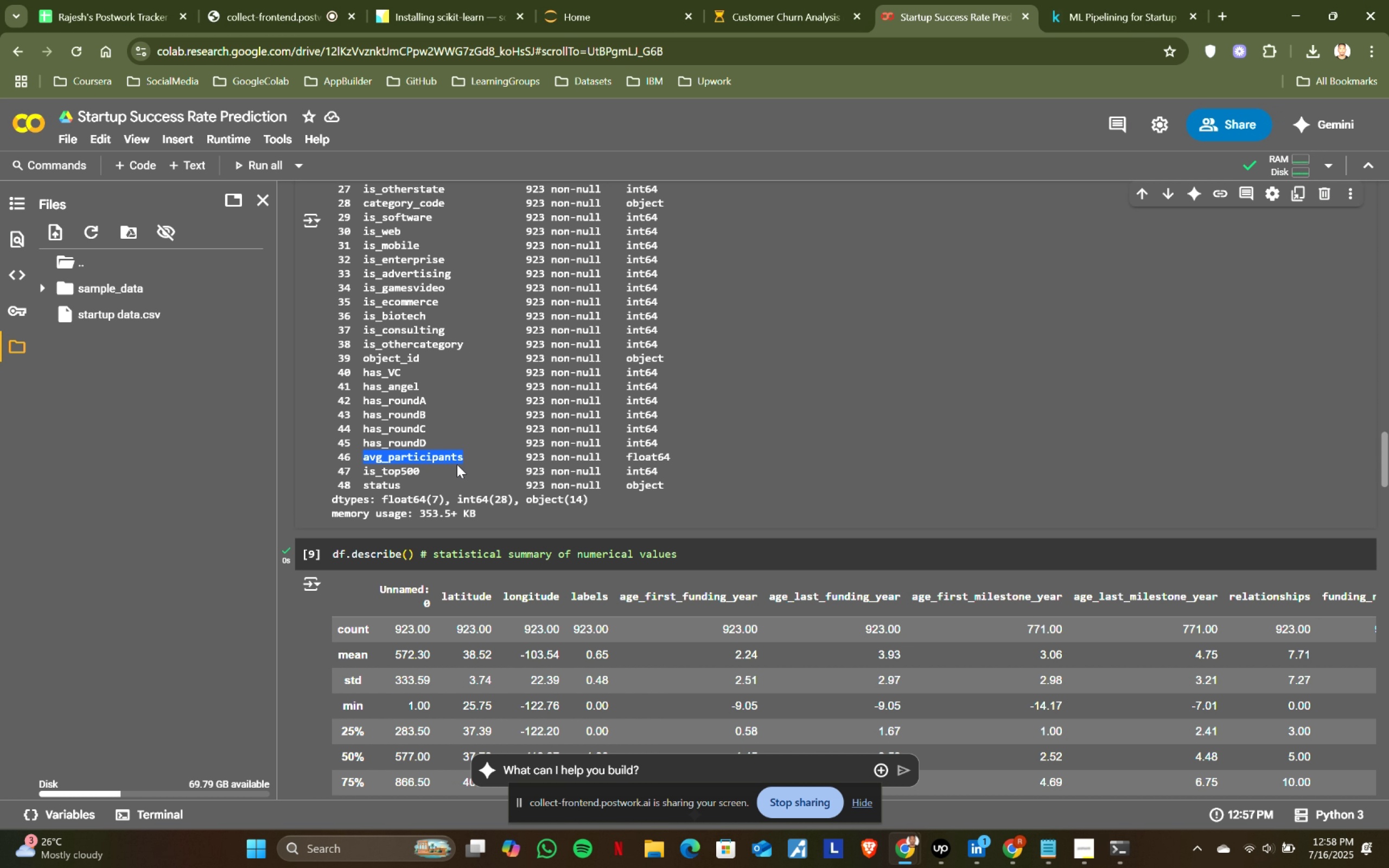 
key(Control+ControlLeft)
 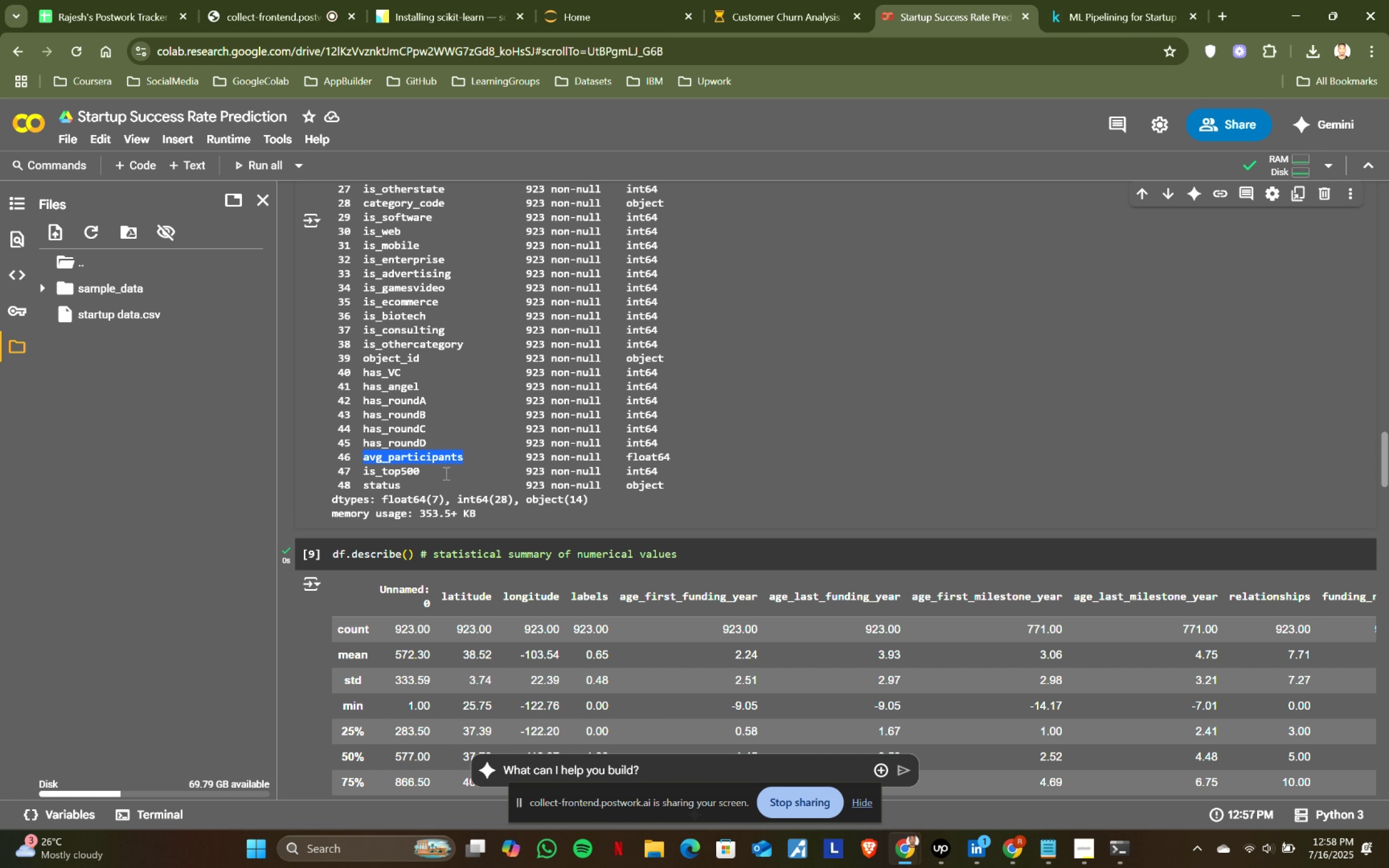 
key(Control+C)
 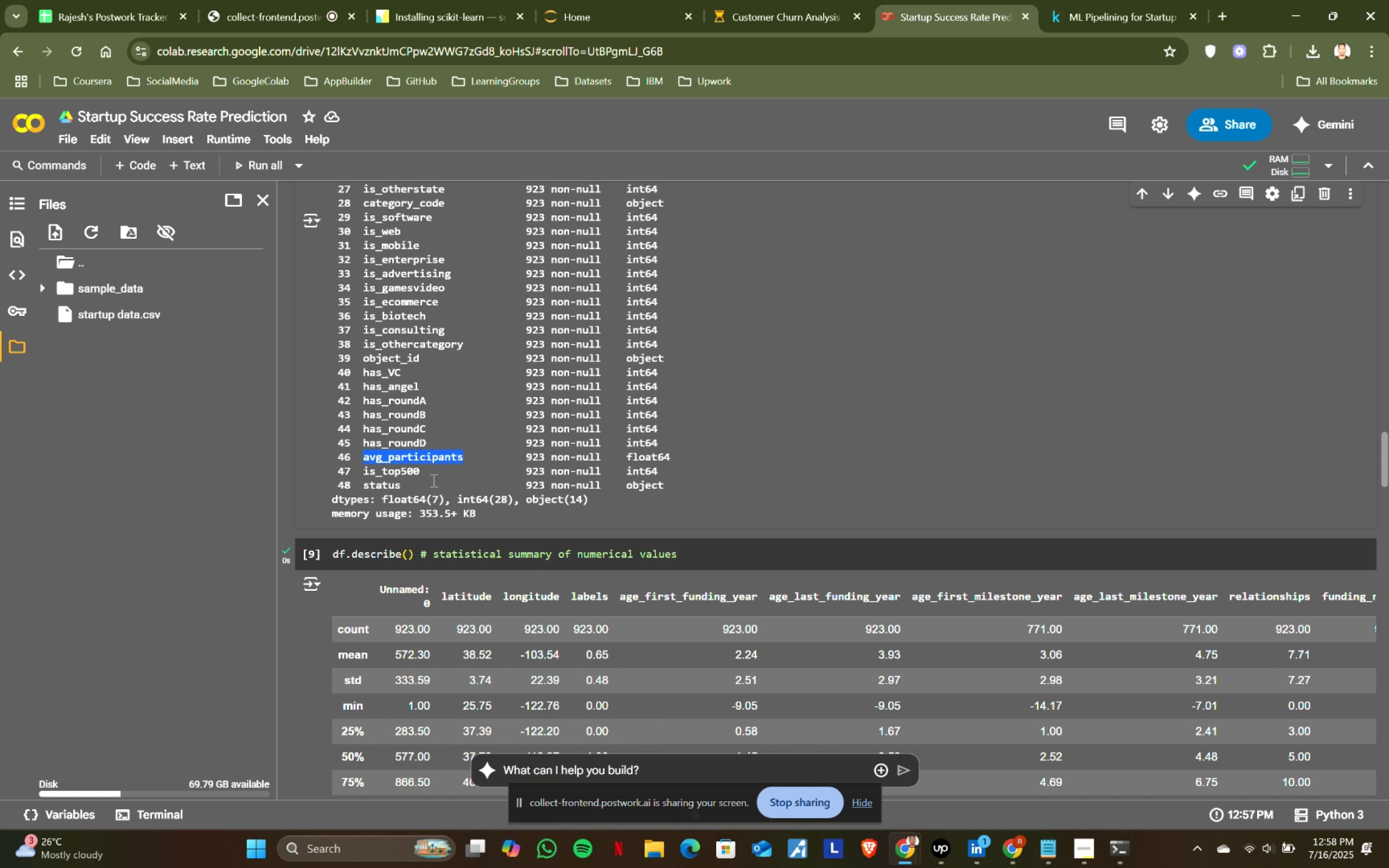 
scroll: coordinate [418, 488], scroll_direction: down, amount: 13.0
 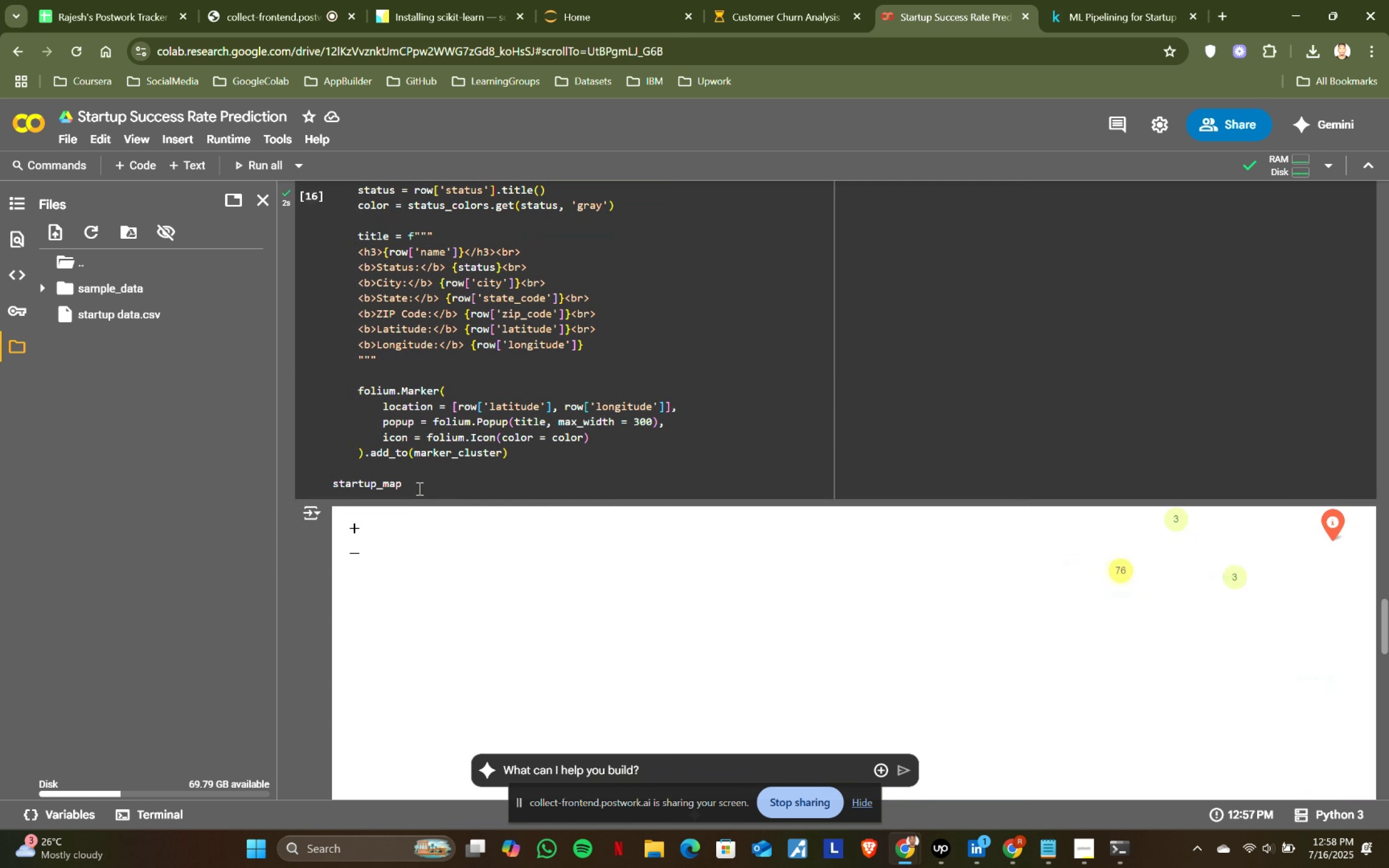 
scroll: coordinate [429, 441], scroll_direction: up, amount: 4.0
 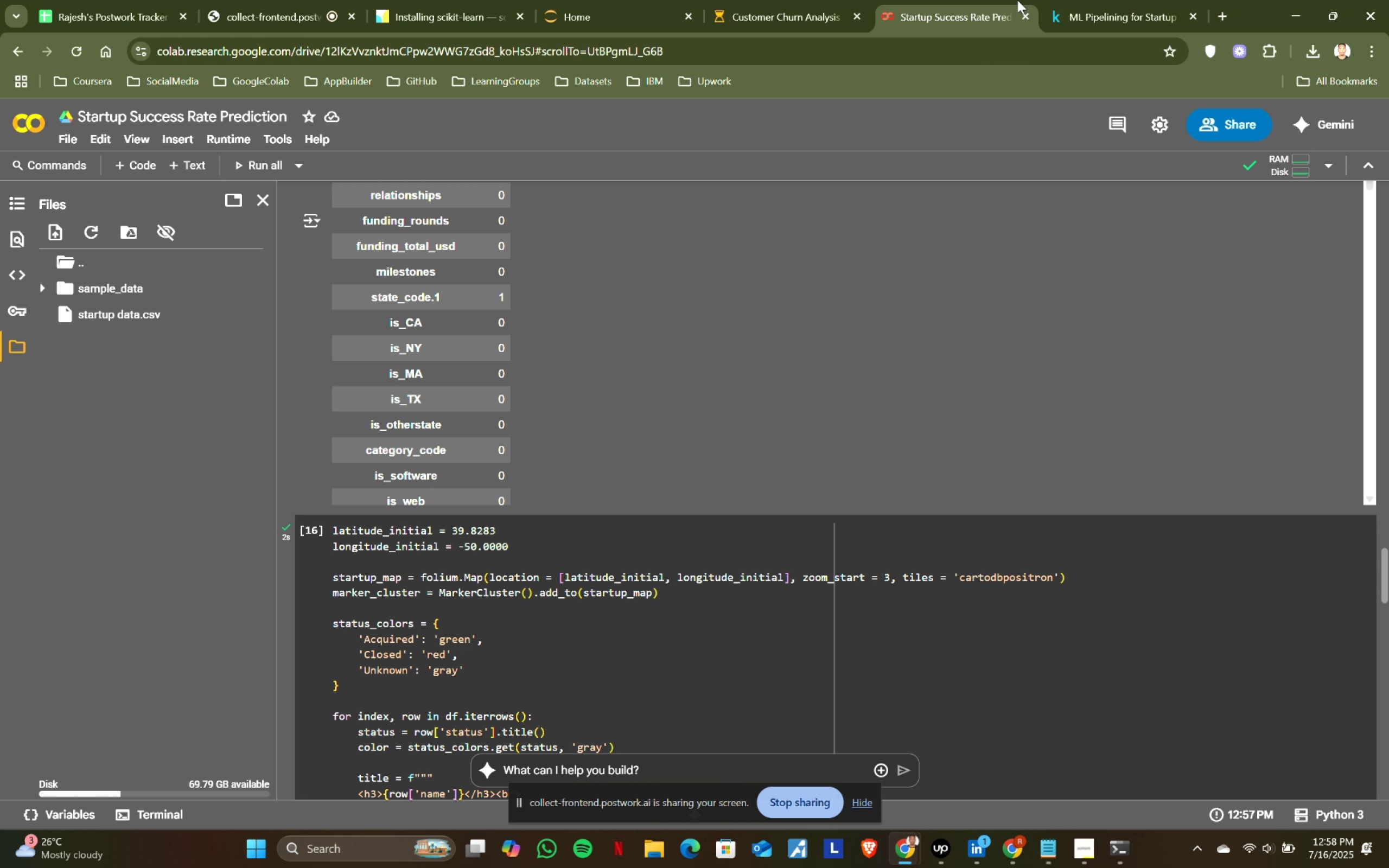 
left_click([1152, 0])
 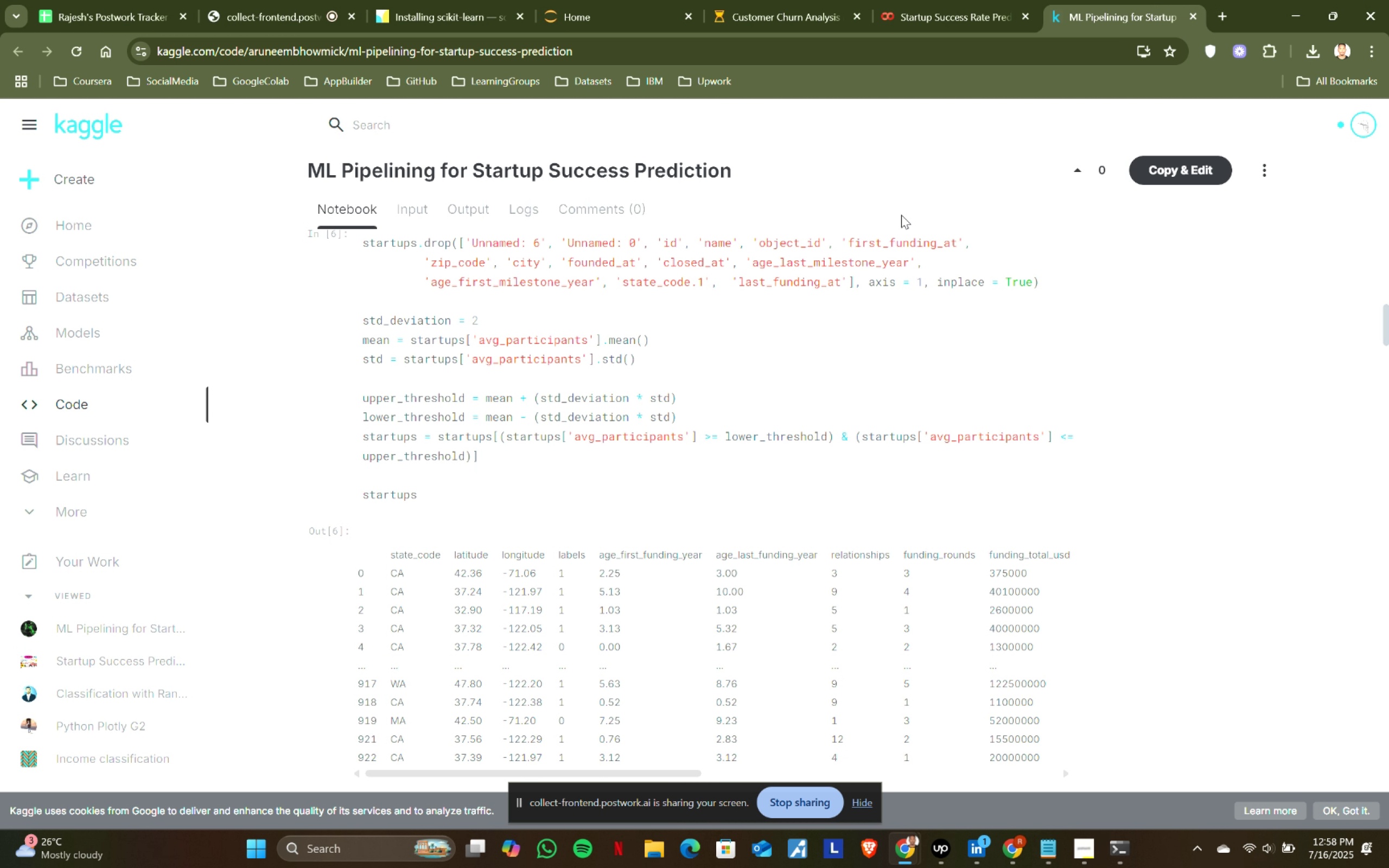 
left_click([951, 0])
 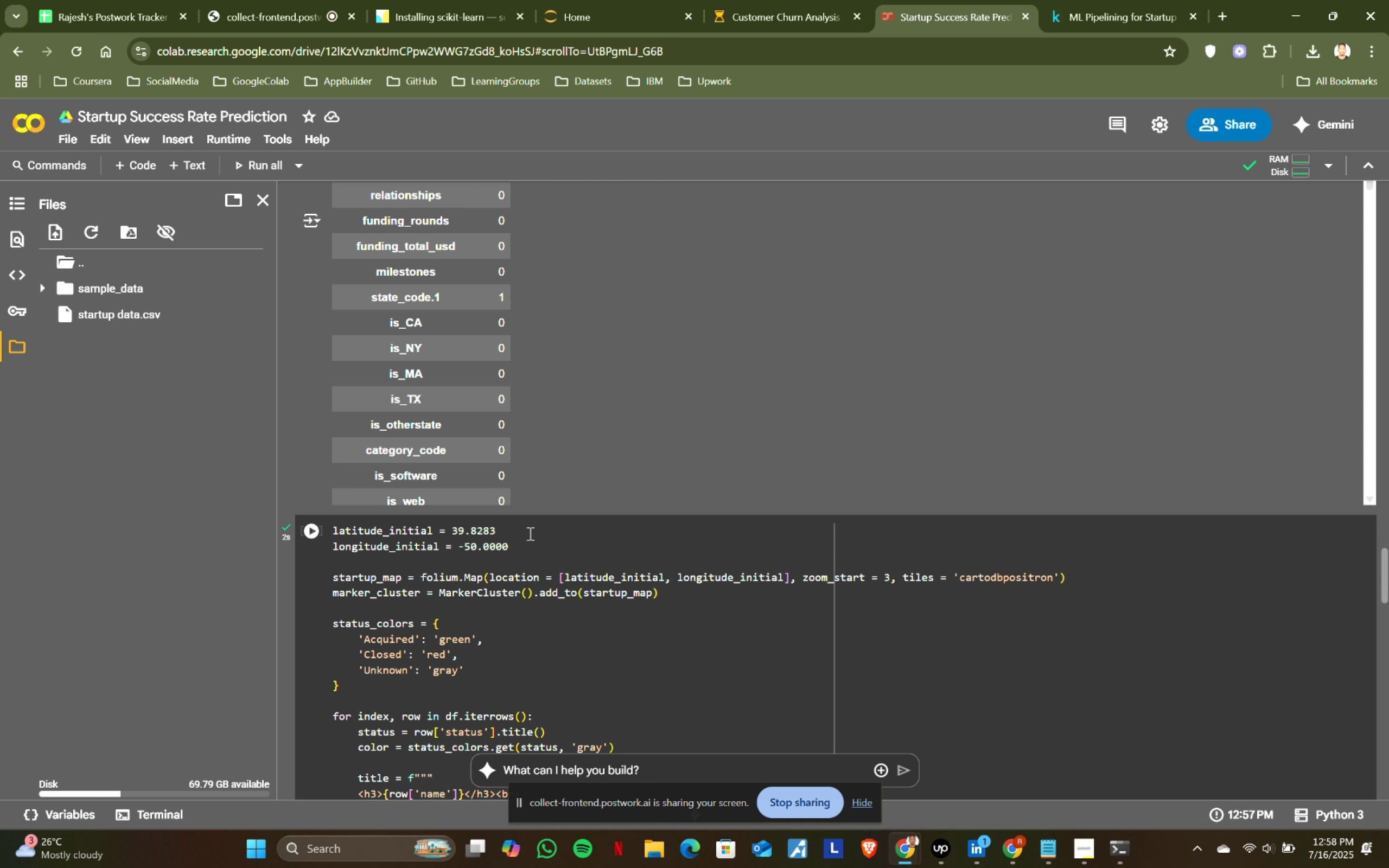 
scroll: coordinate [491, 462], scroll_direction: down, amount: 12.0
 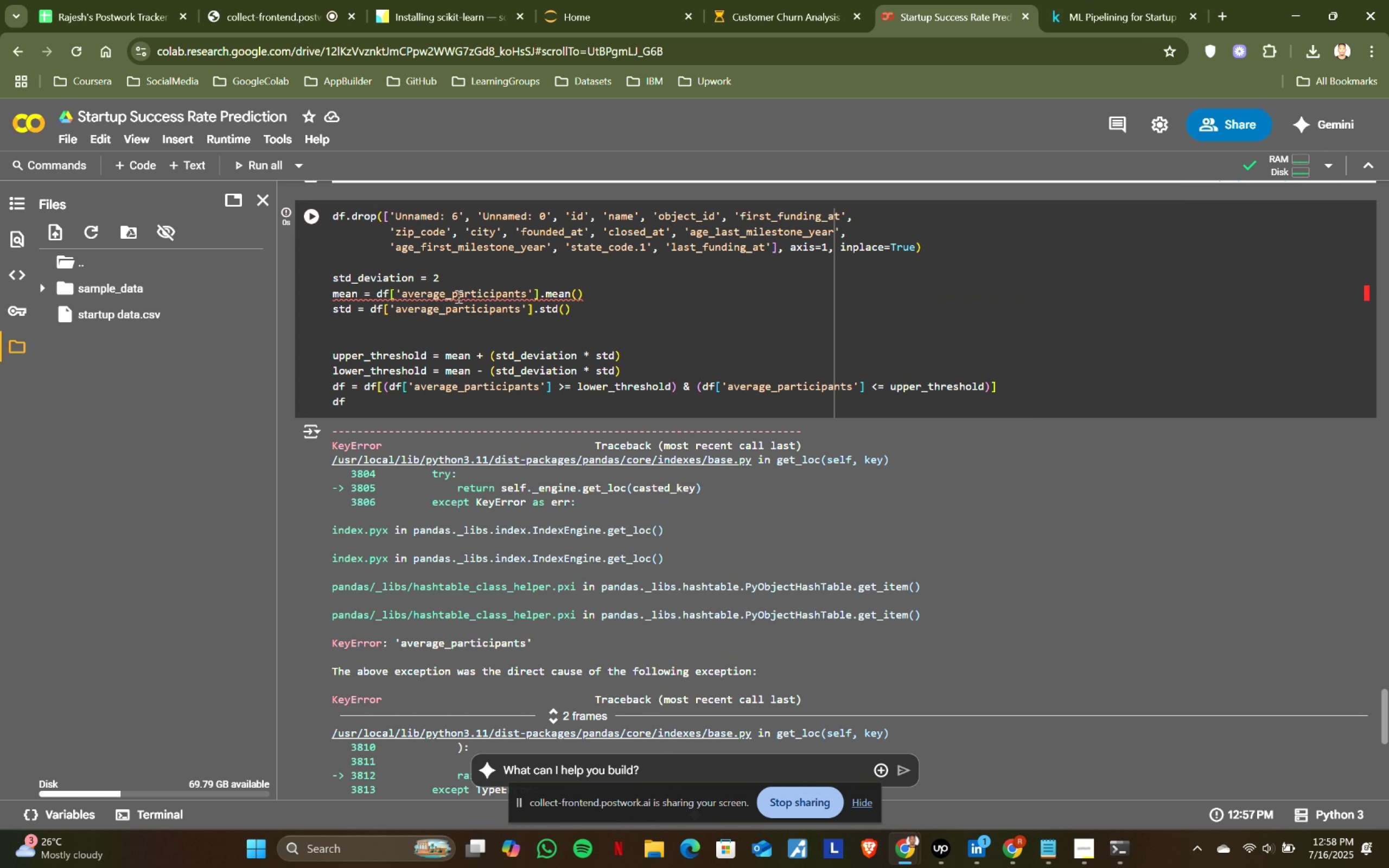 
left_click([445, 291])
 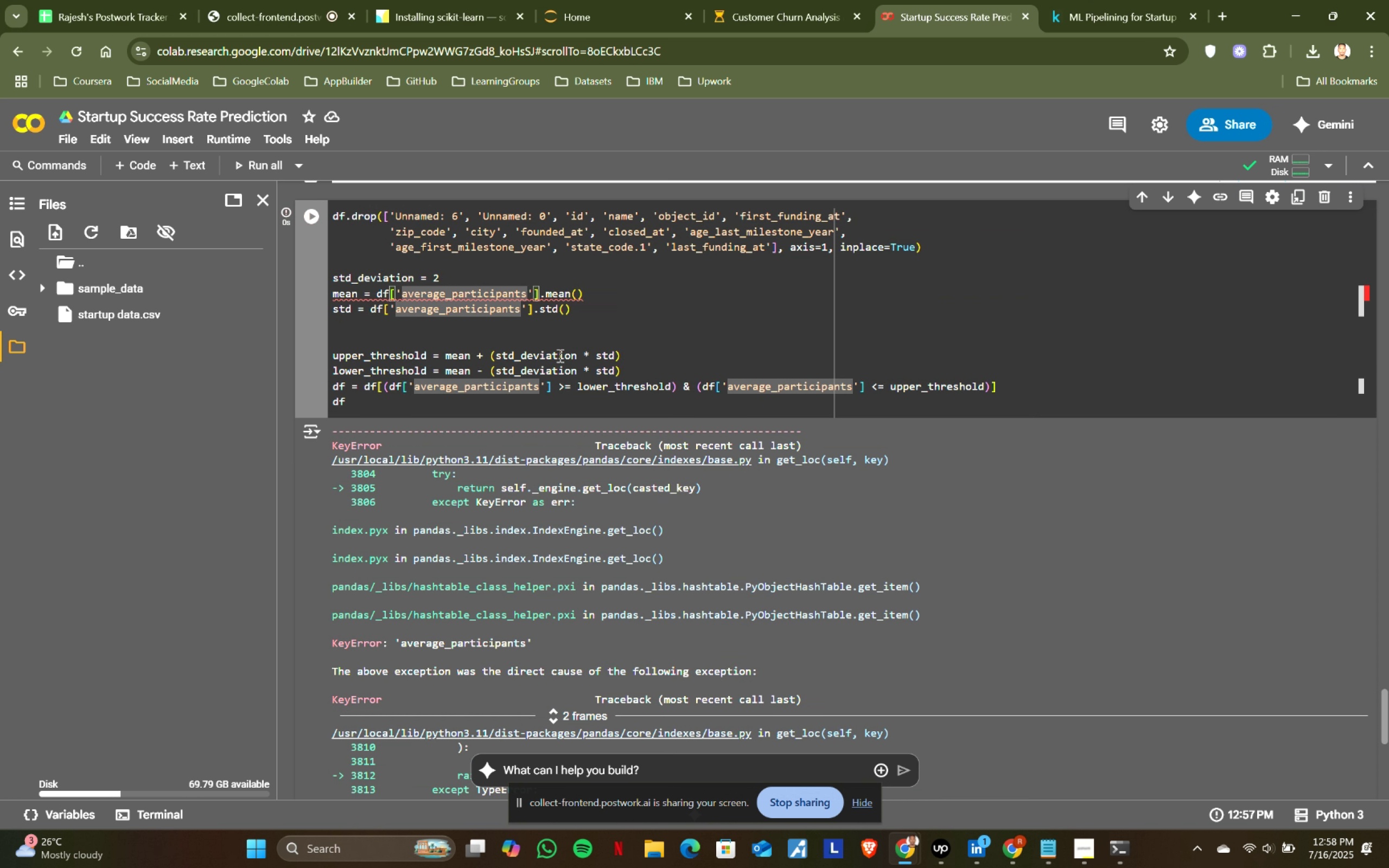 
key(Backspace)
key(Backspace)
key(Backspace)
key(Backspace)
key(Backspace)
key(Backspace)
type(vg)
 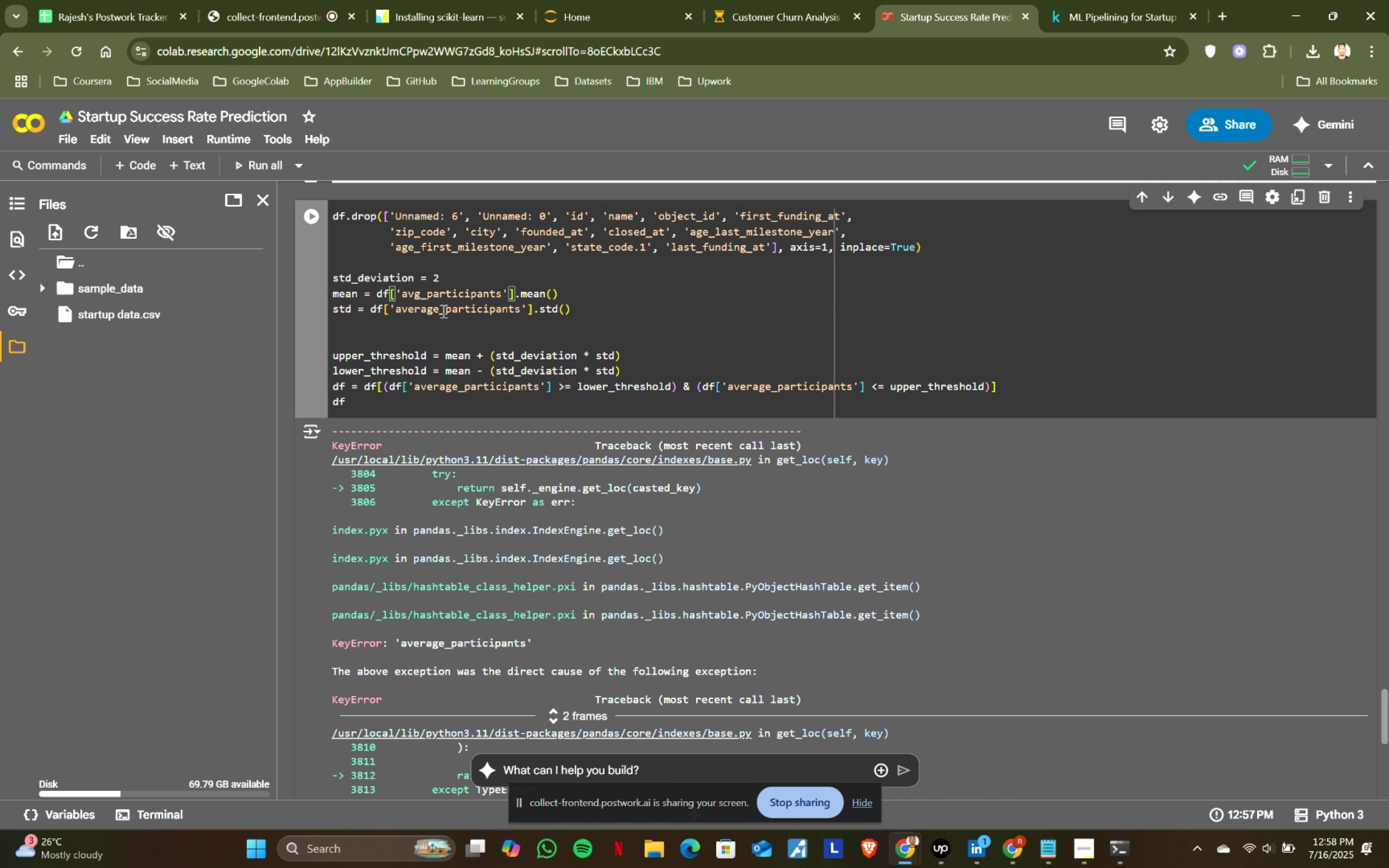 
left_click([435, 308])
 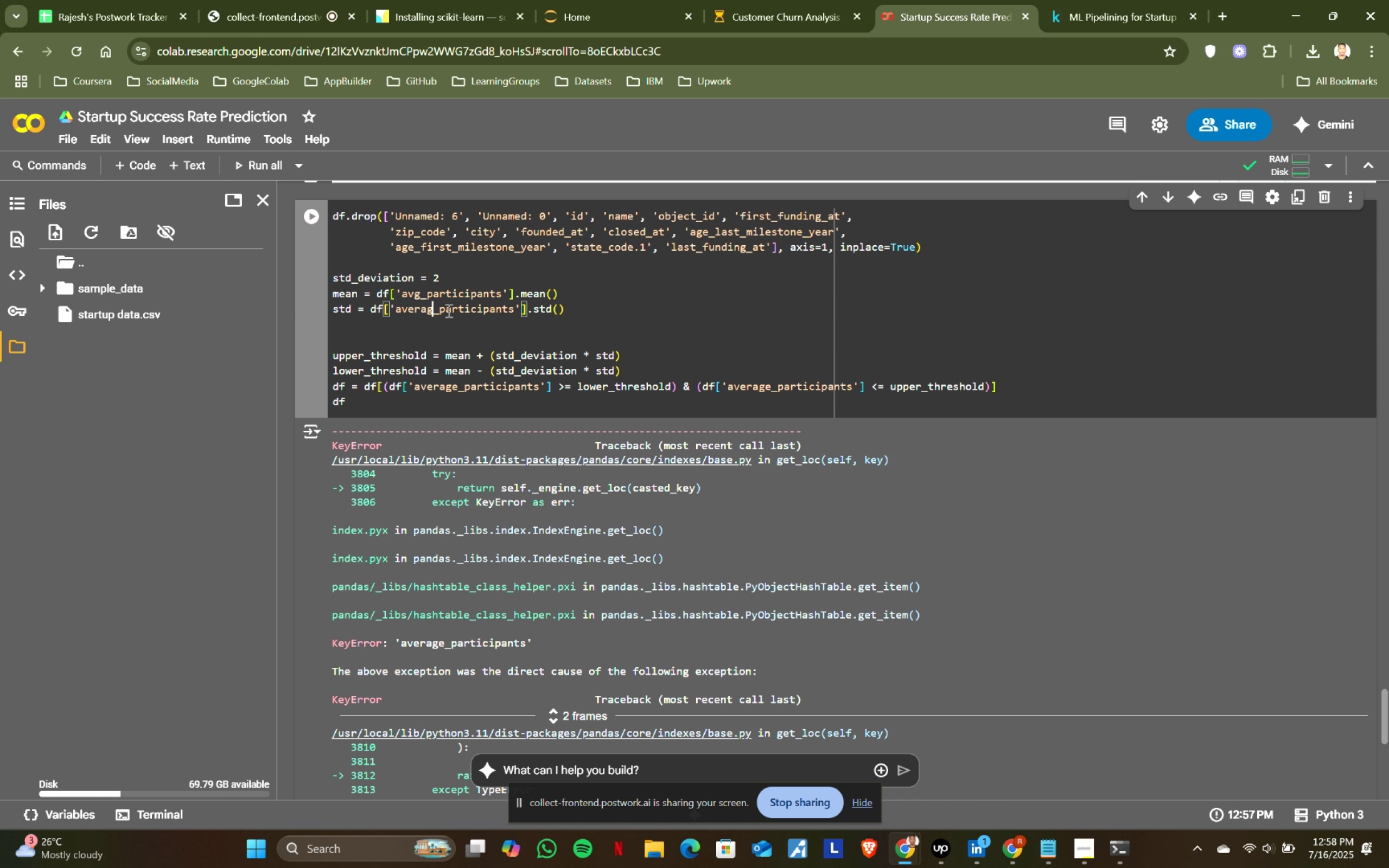 
key(Delete)
 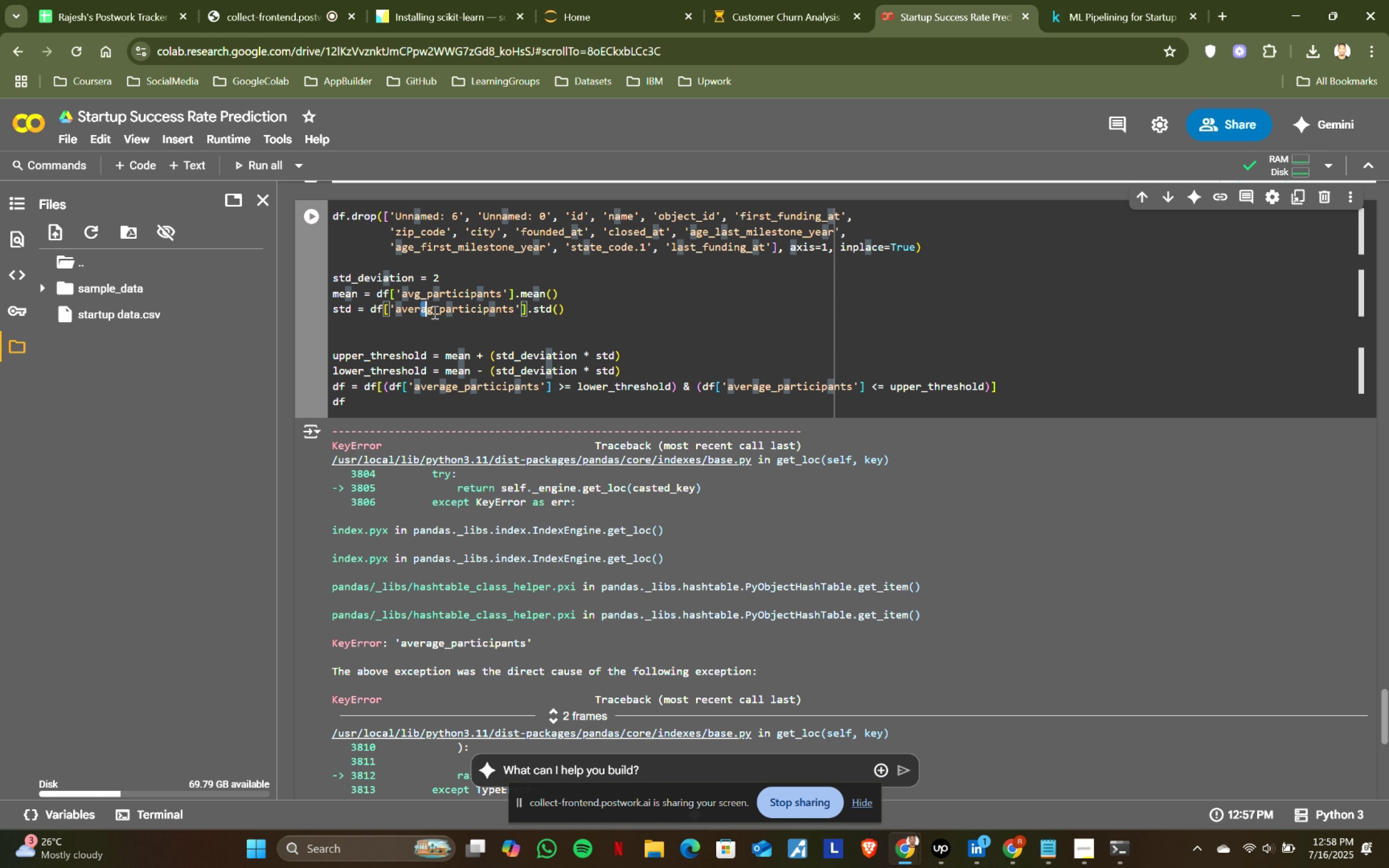 
left_click([430, 307])
 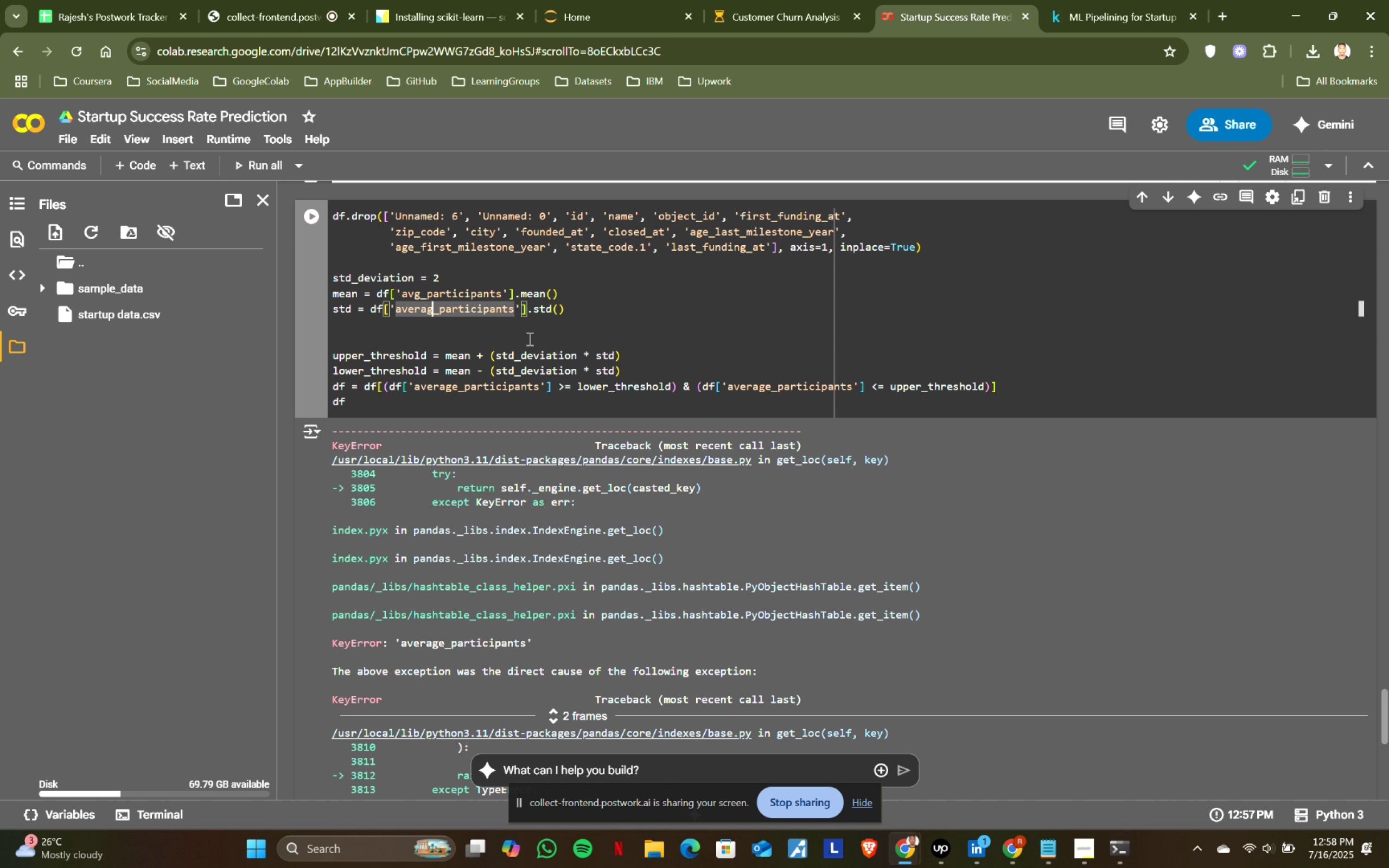 
key(Backspace)
 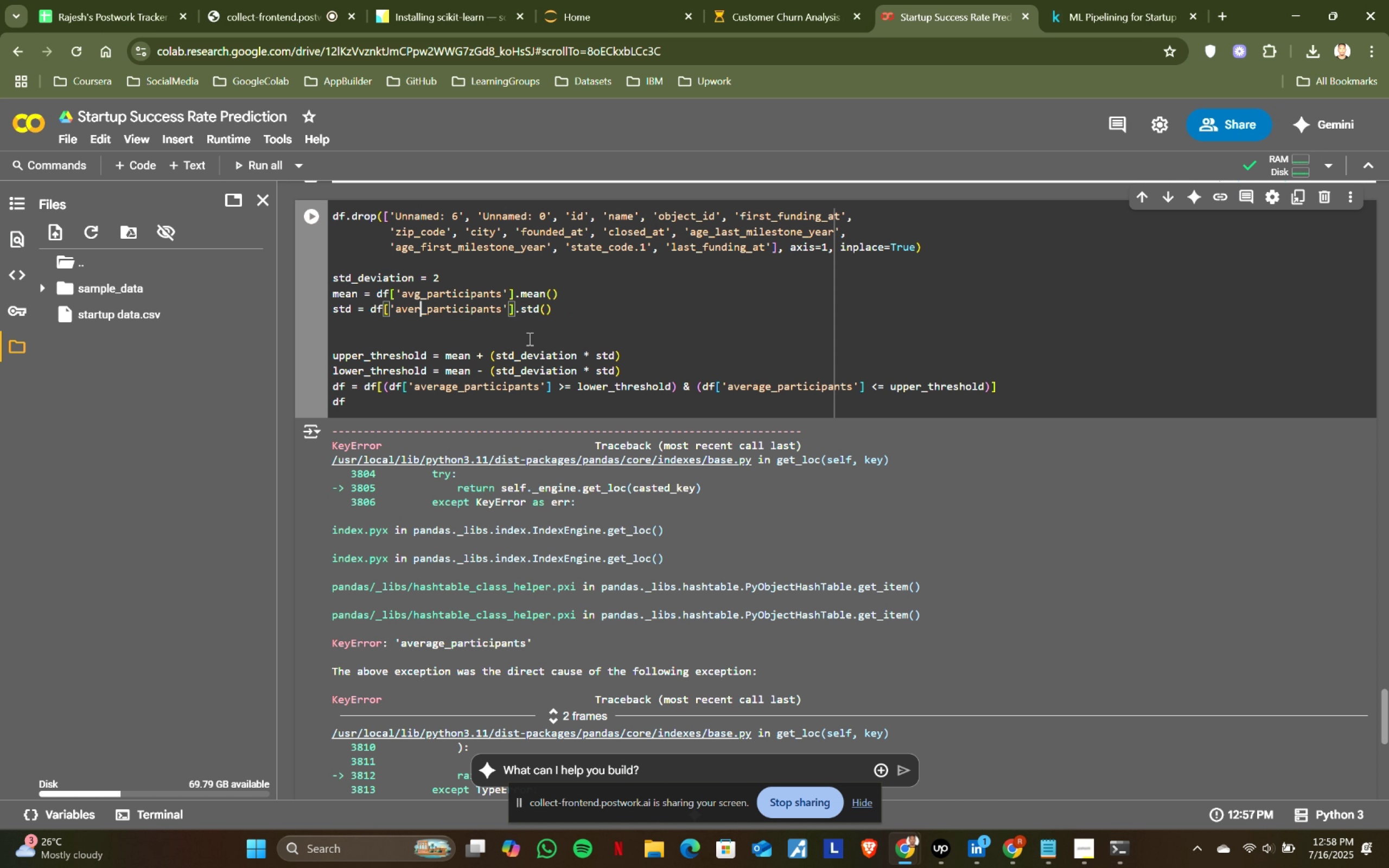 
key(Backspace)
 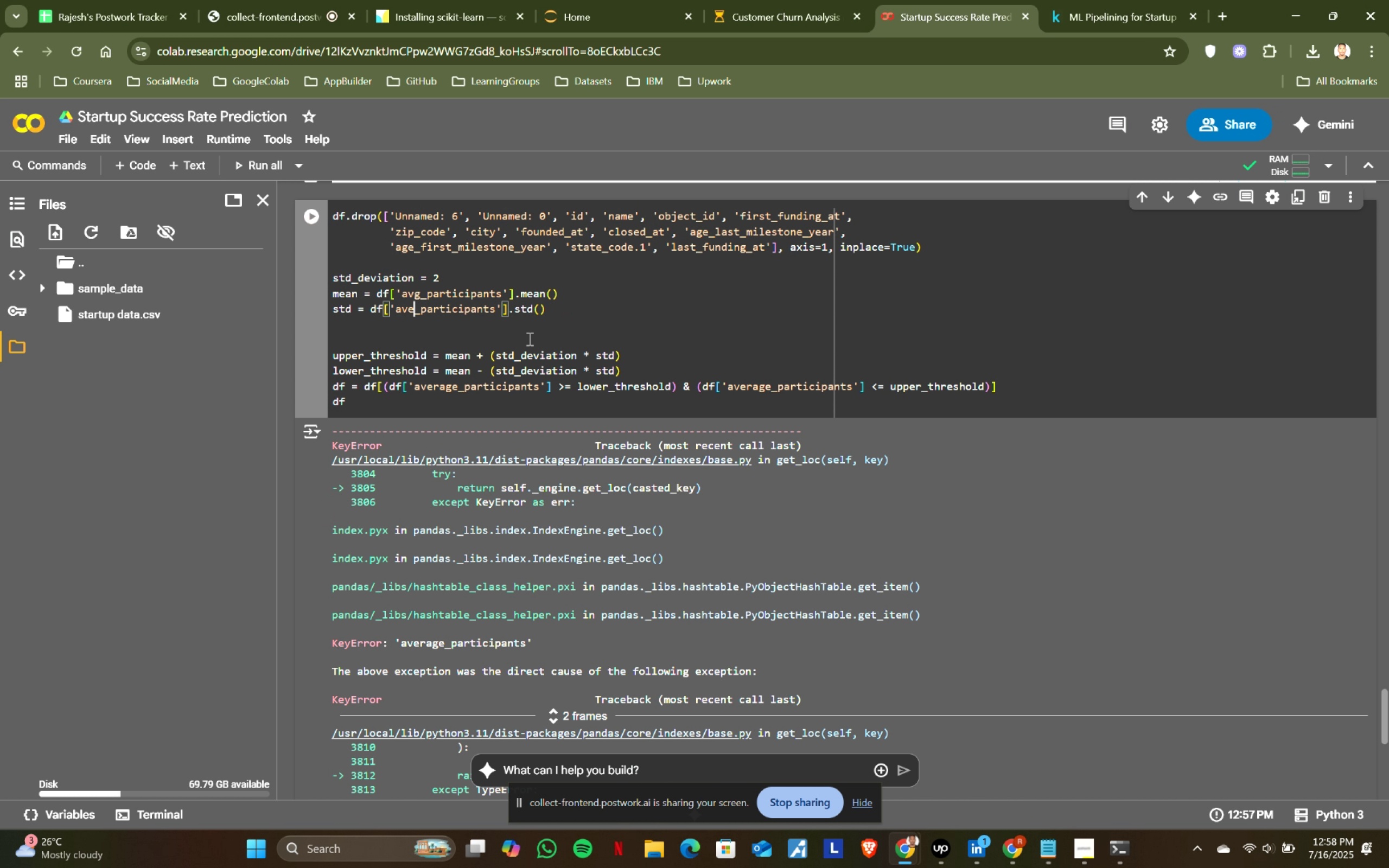 
key(Backspace)
 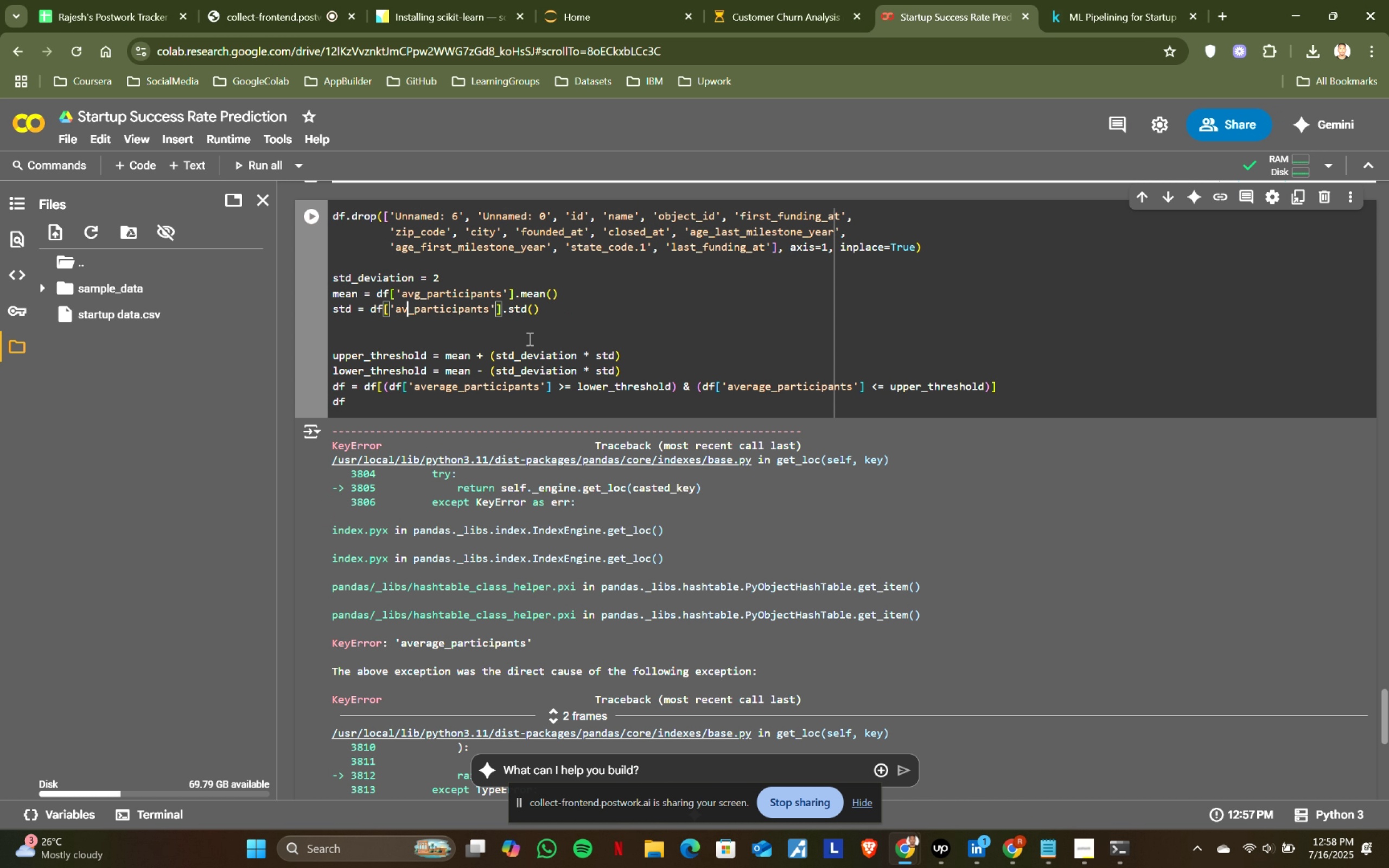 
key(Backspace)
 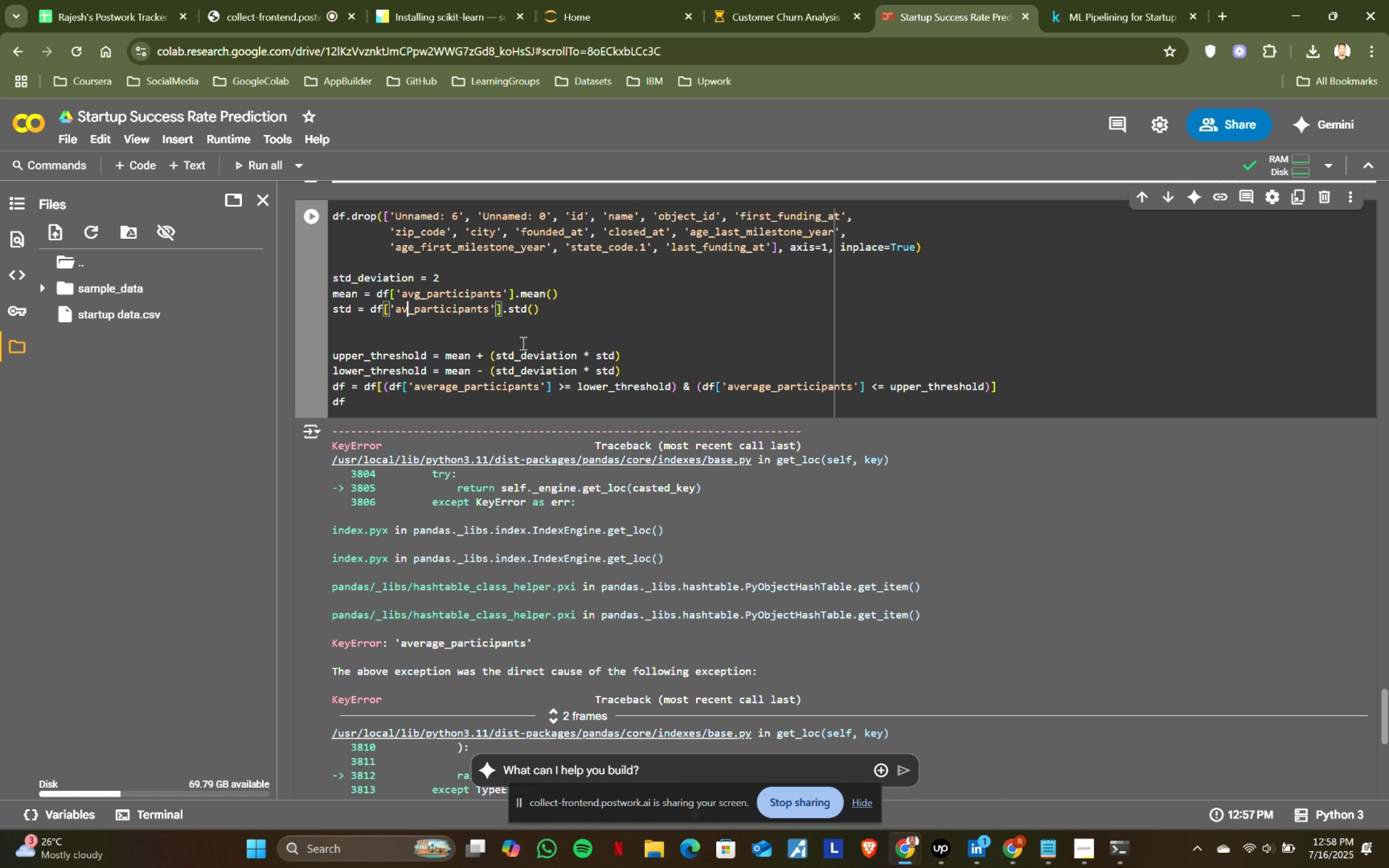 
key(G)
 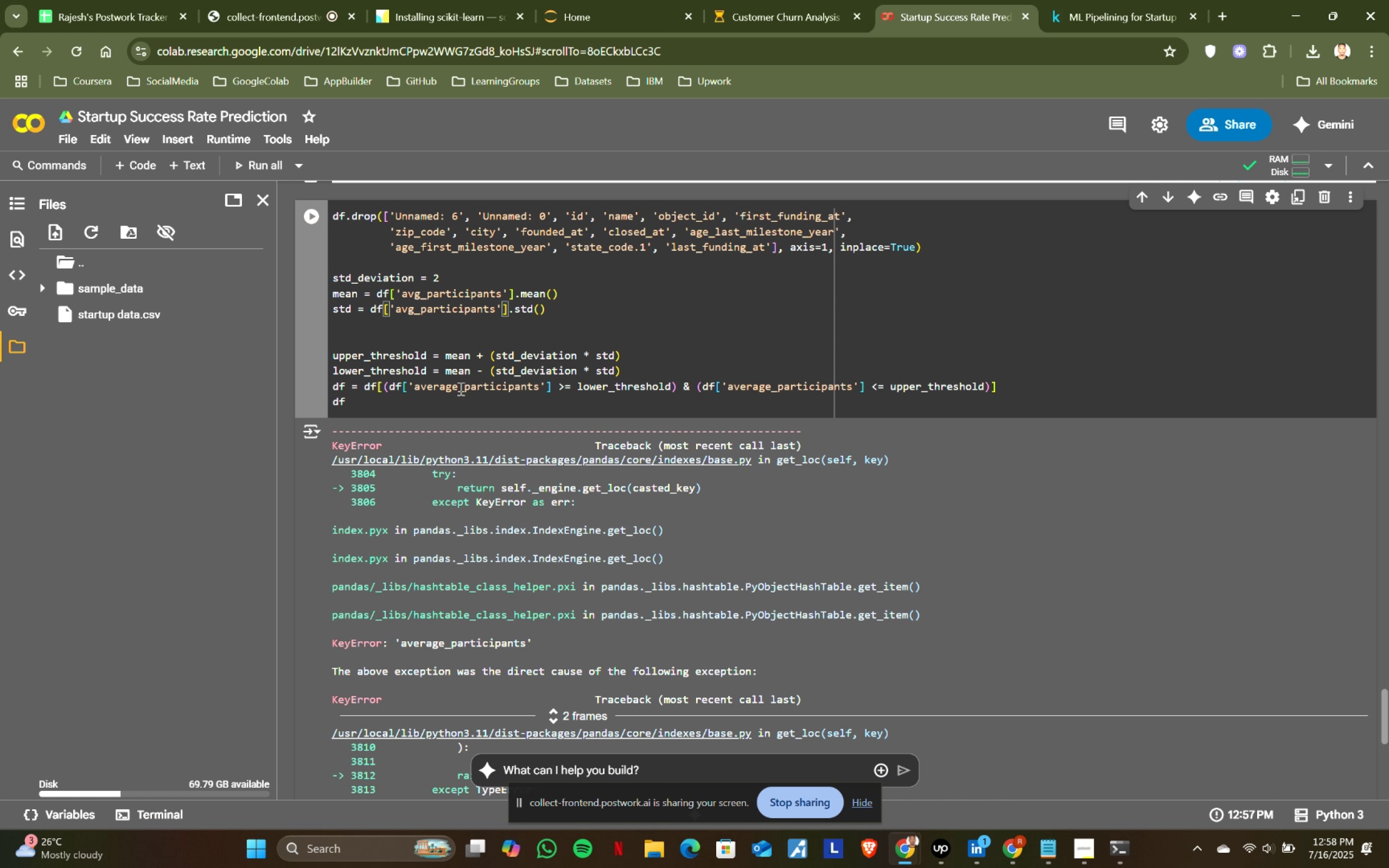 
left_click([457, 384])
 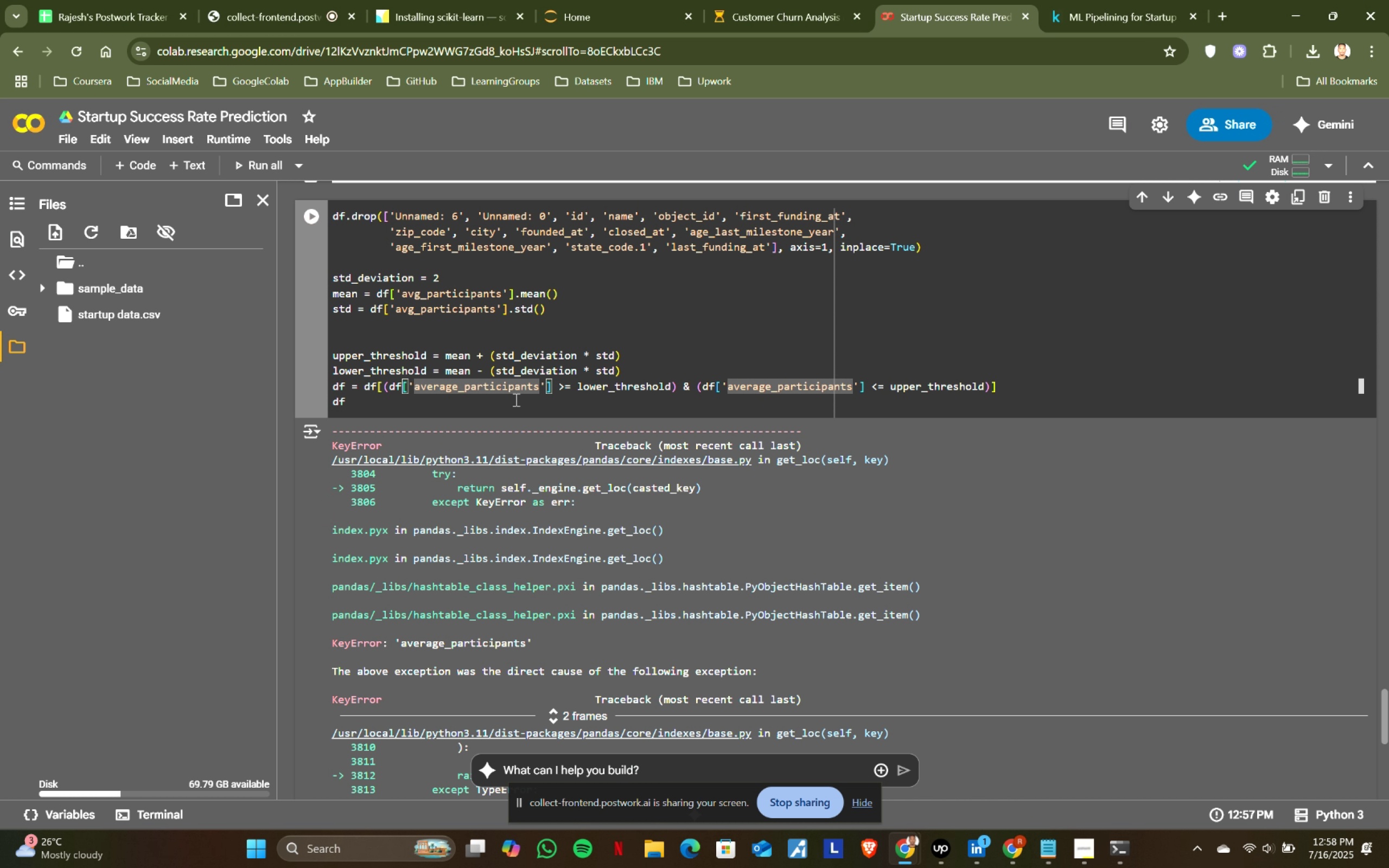 
key(Backspace)
 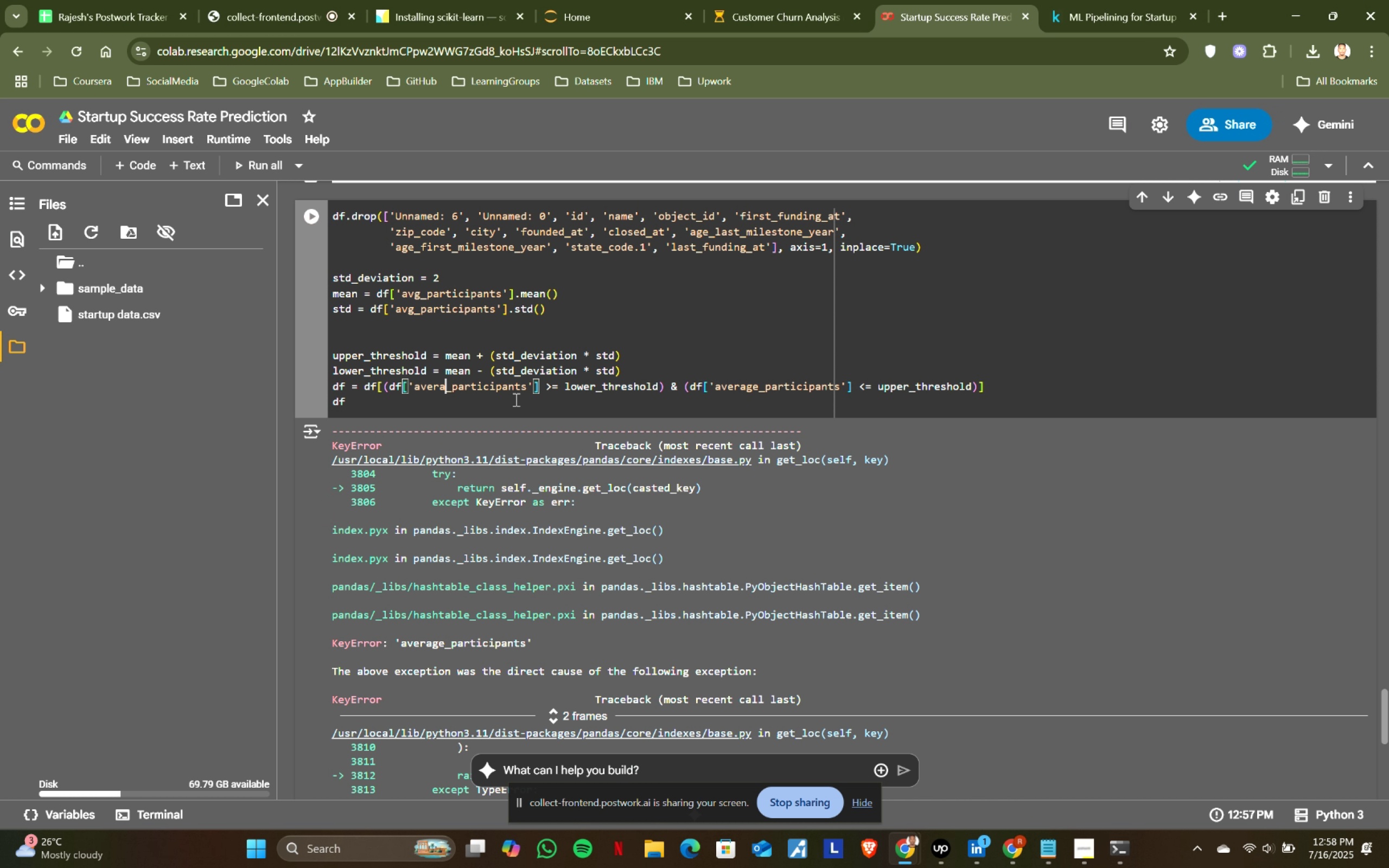 
key(Backspace)
 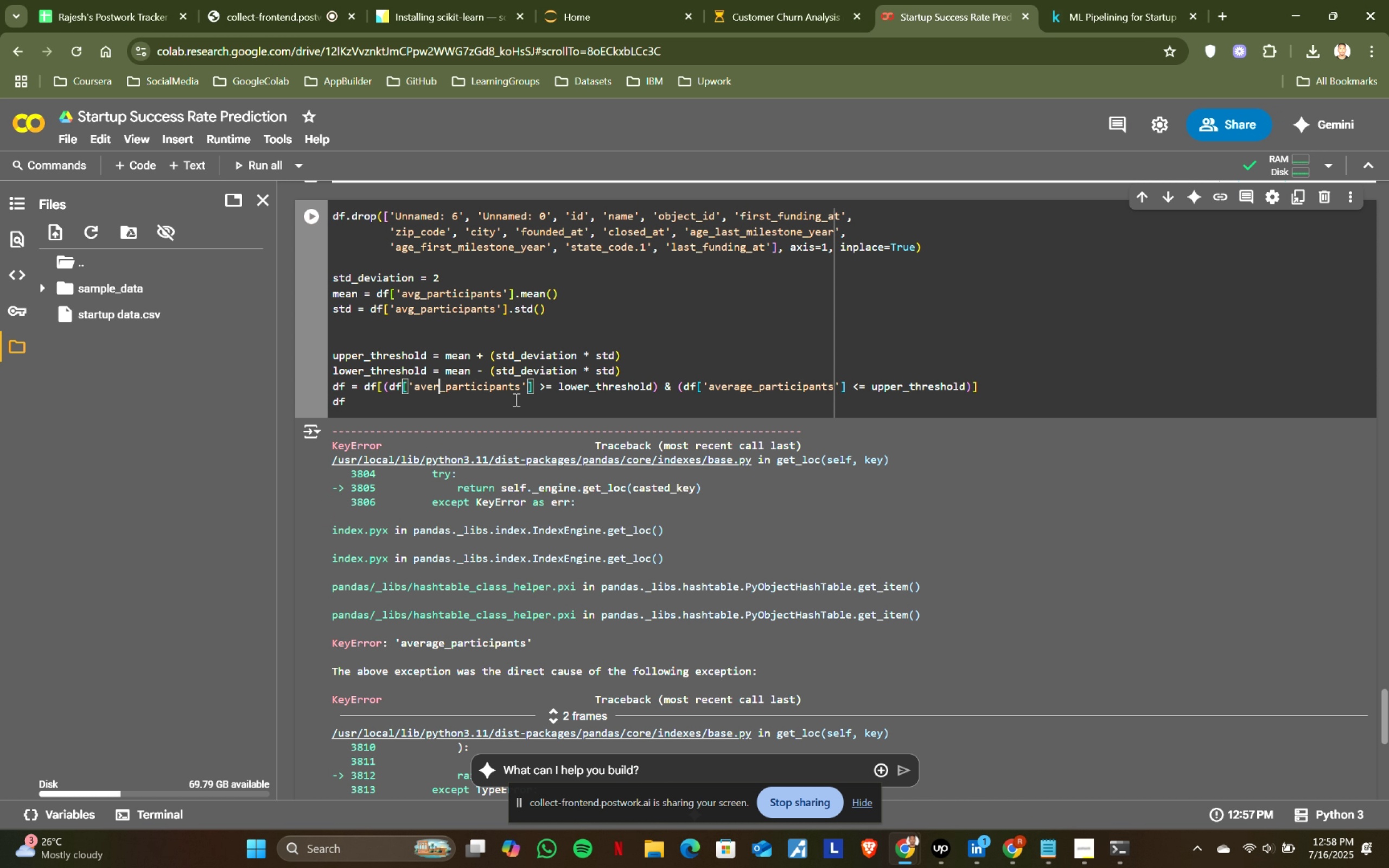 
key(Backspace)
 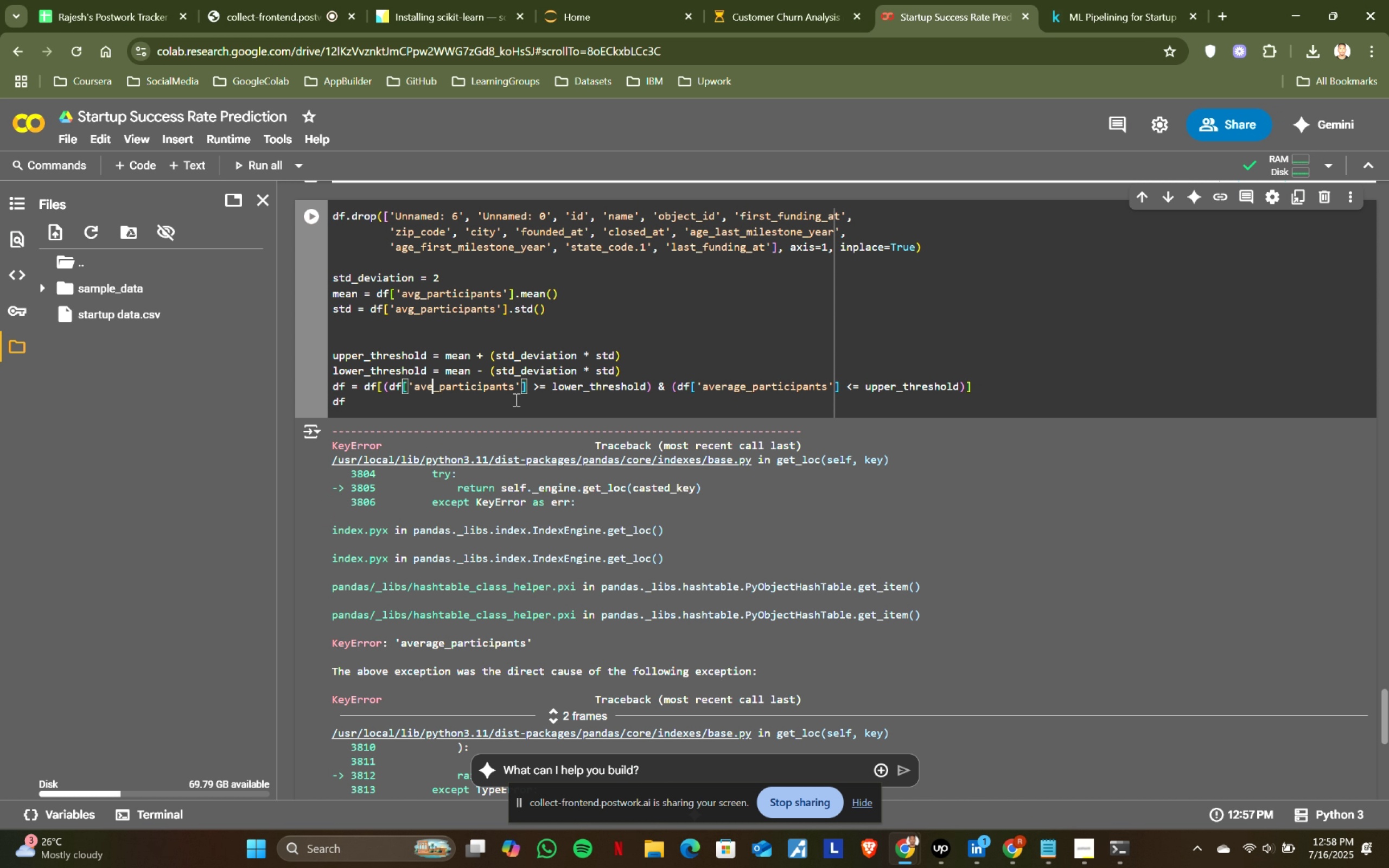 
key(Backspace)
 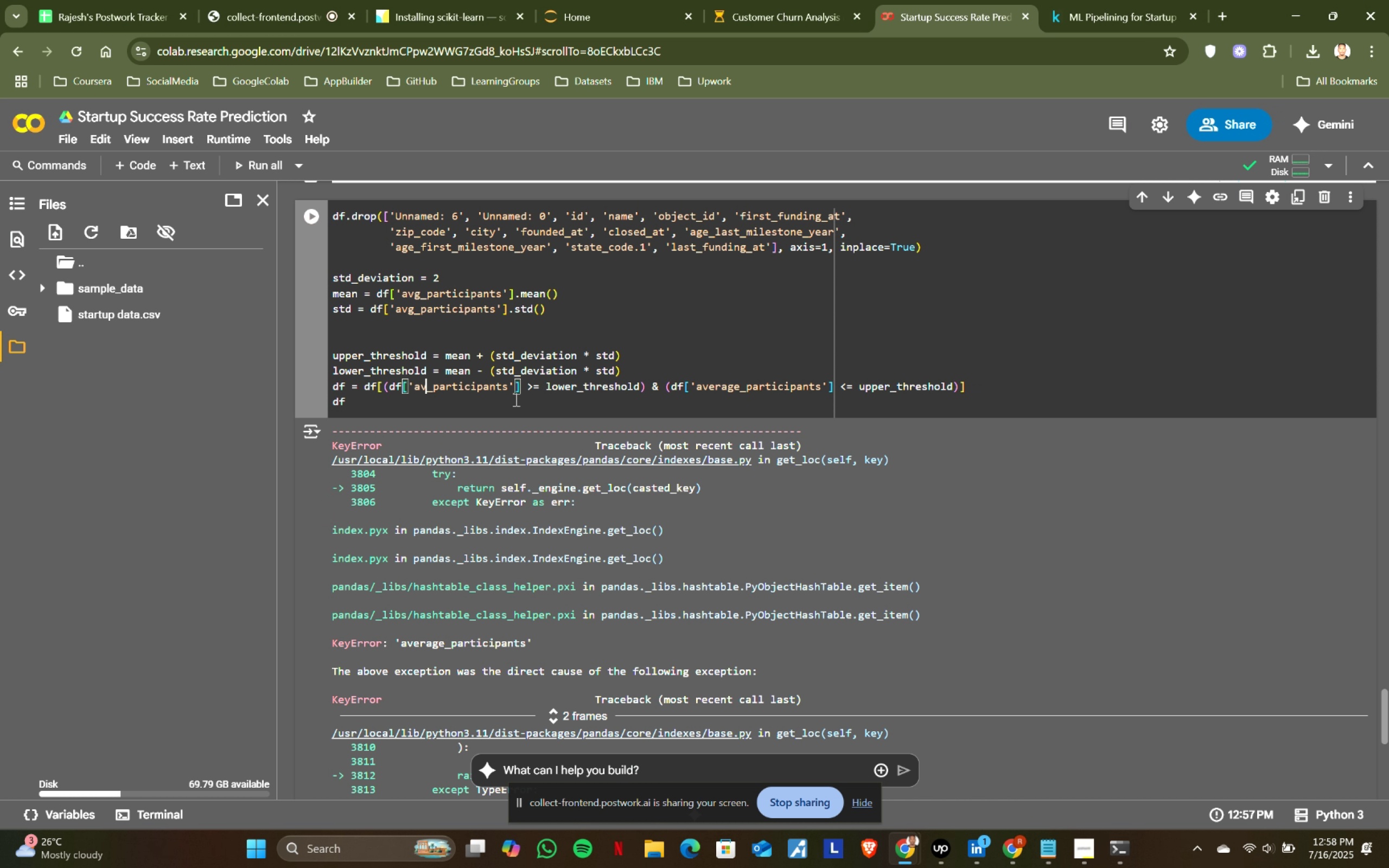 
key(Backspace)
 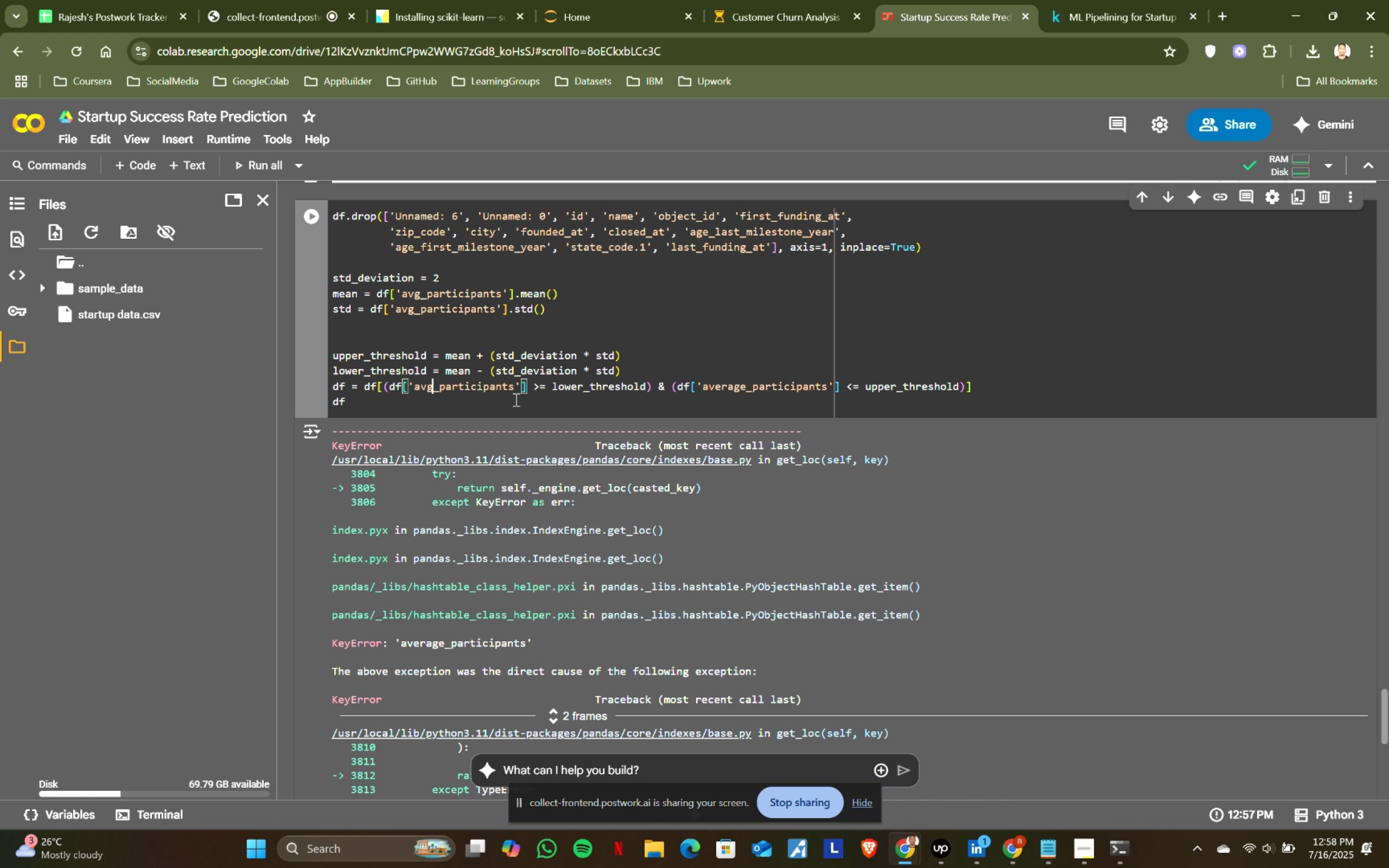 
key(G)
 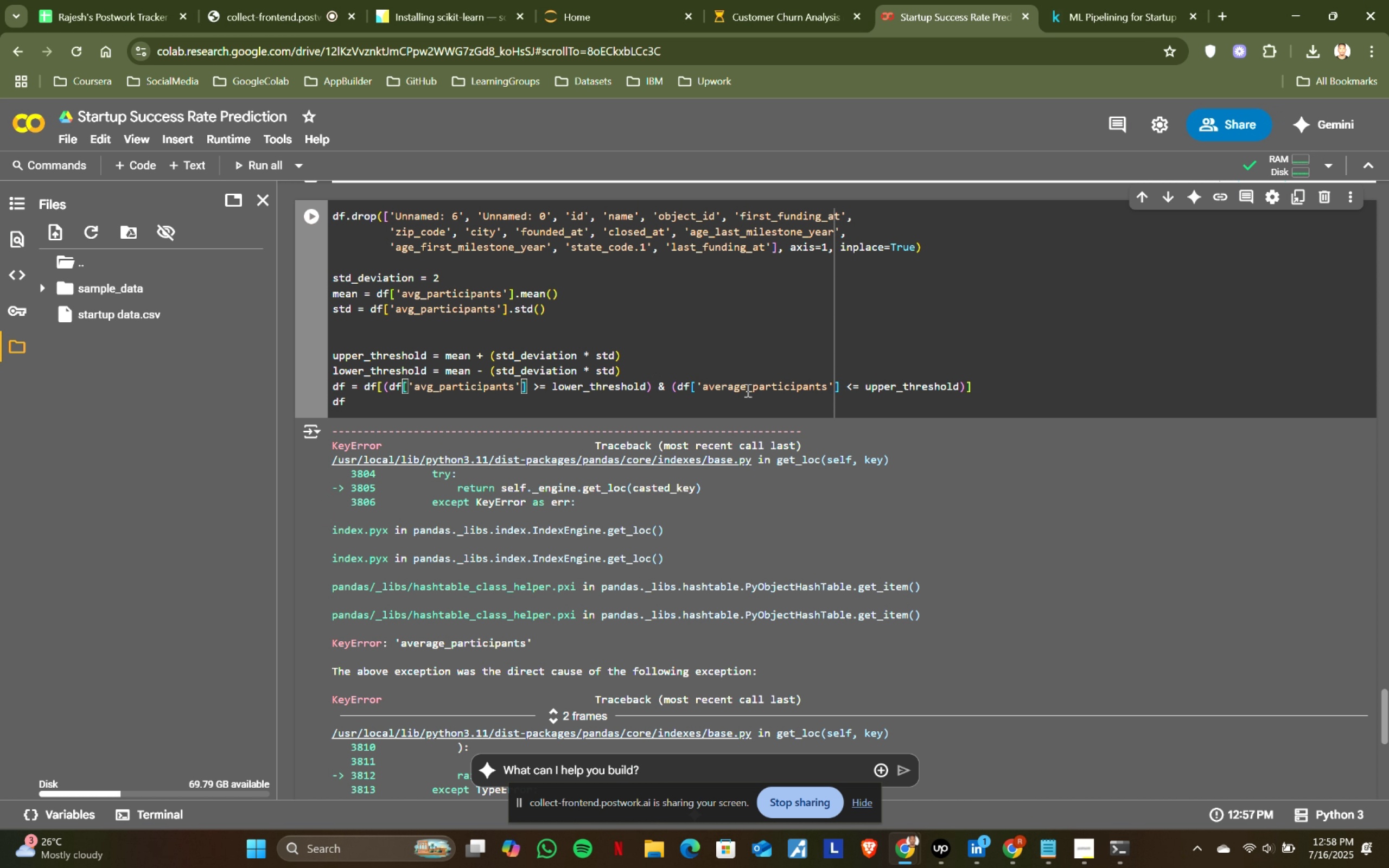 
left_click_drag(start_coordinate=[746, 386], to_coordinate=[717, 382])
 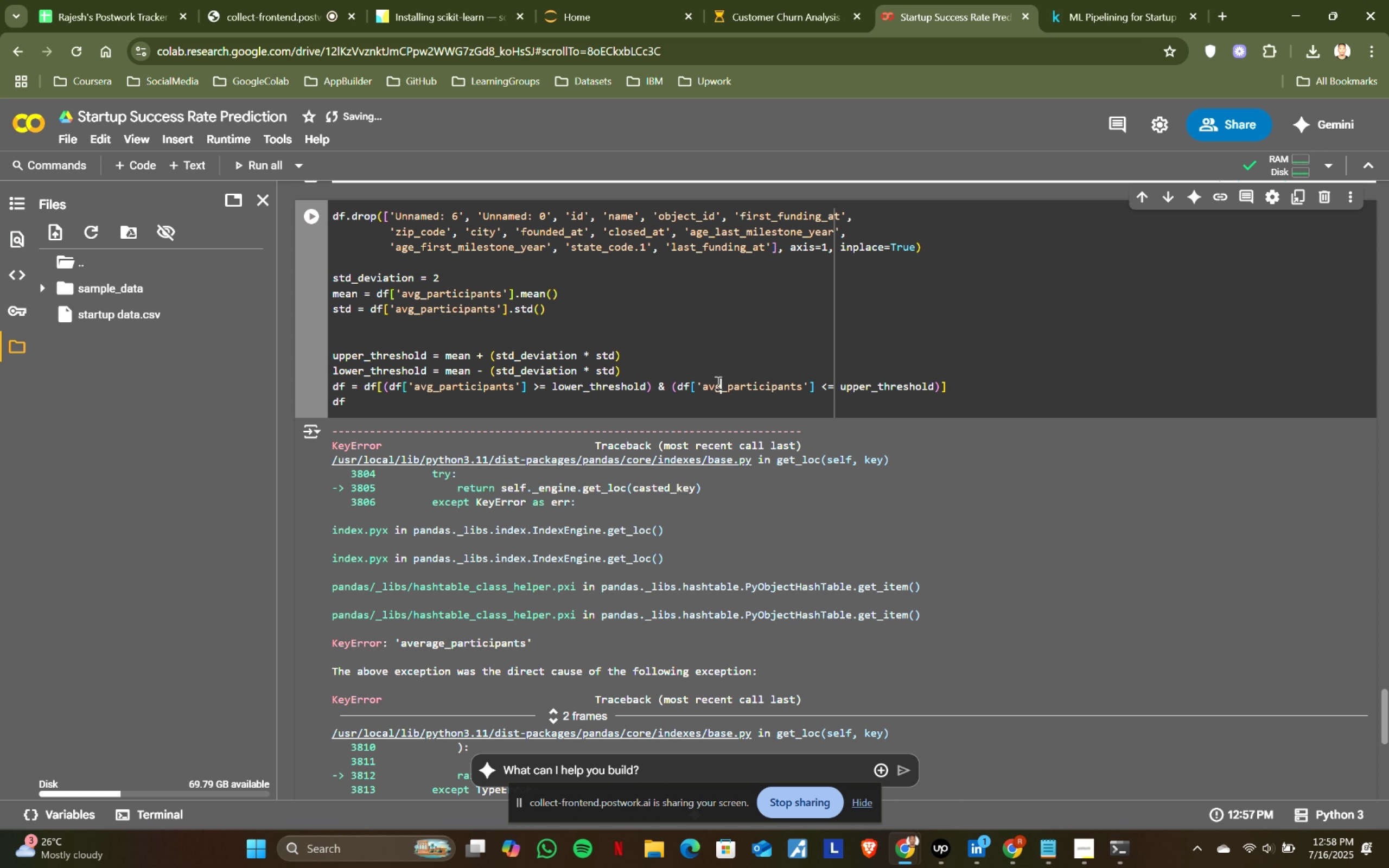 
key(G)
 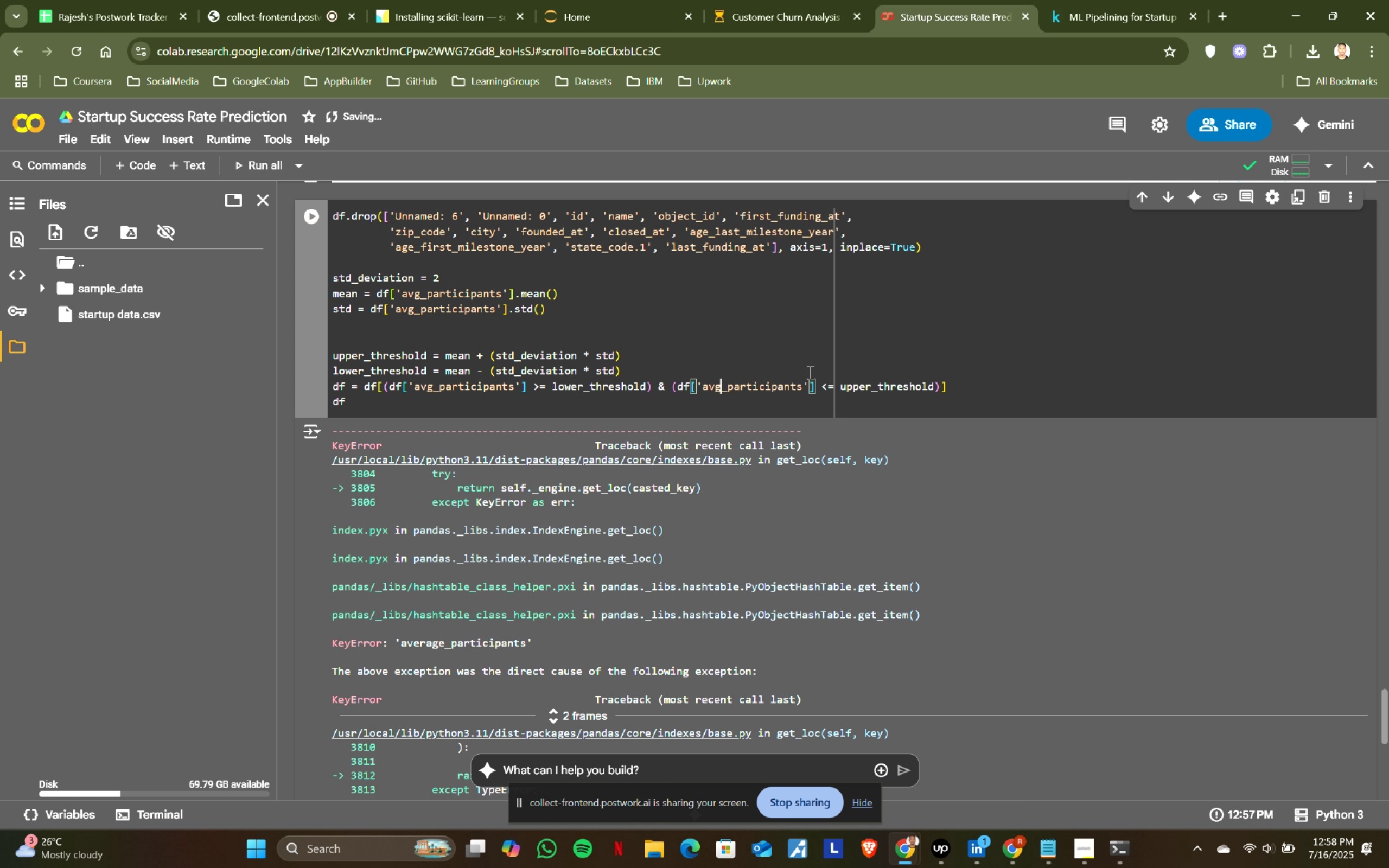 
left_click([812, 363])
 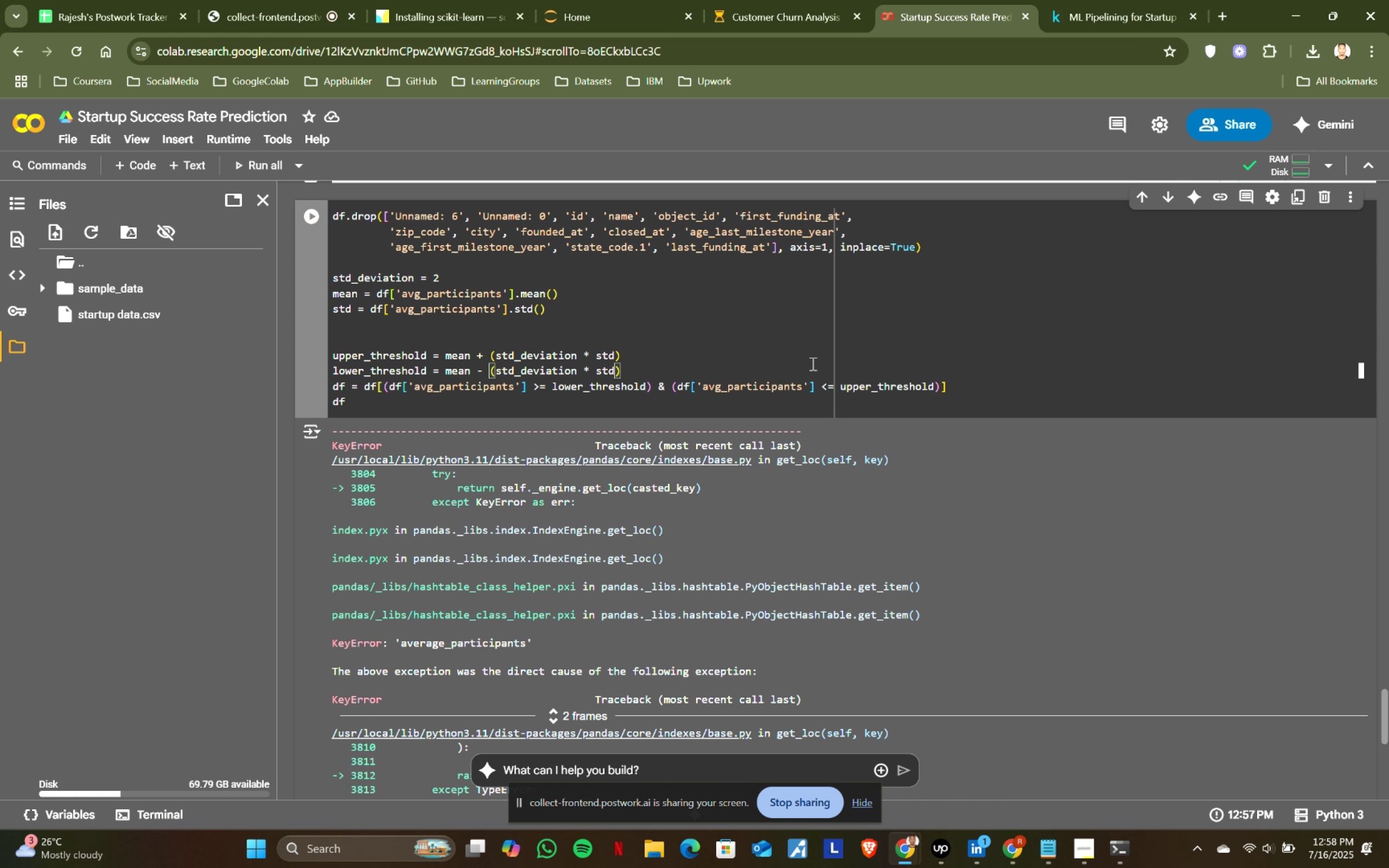 
key(Shift+ShiftRight)
 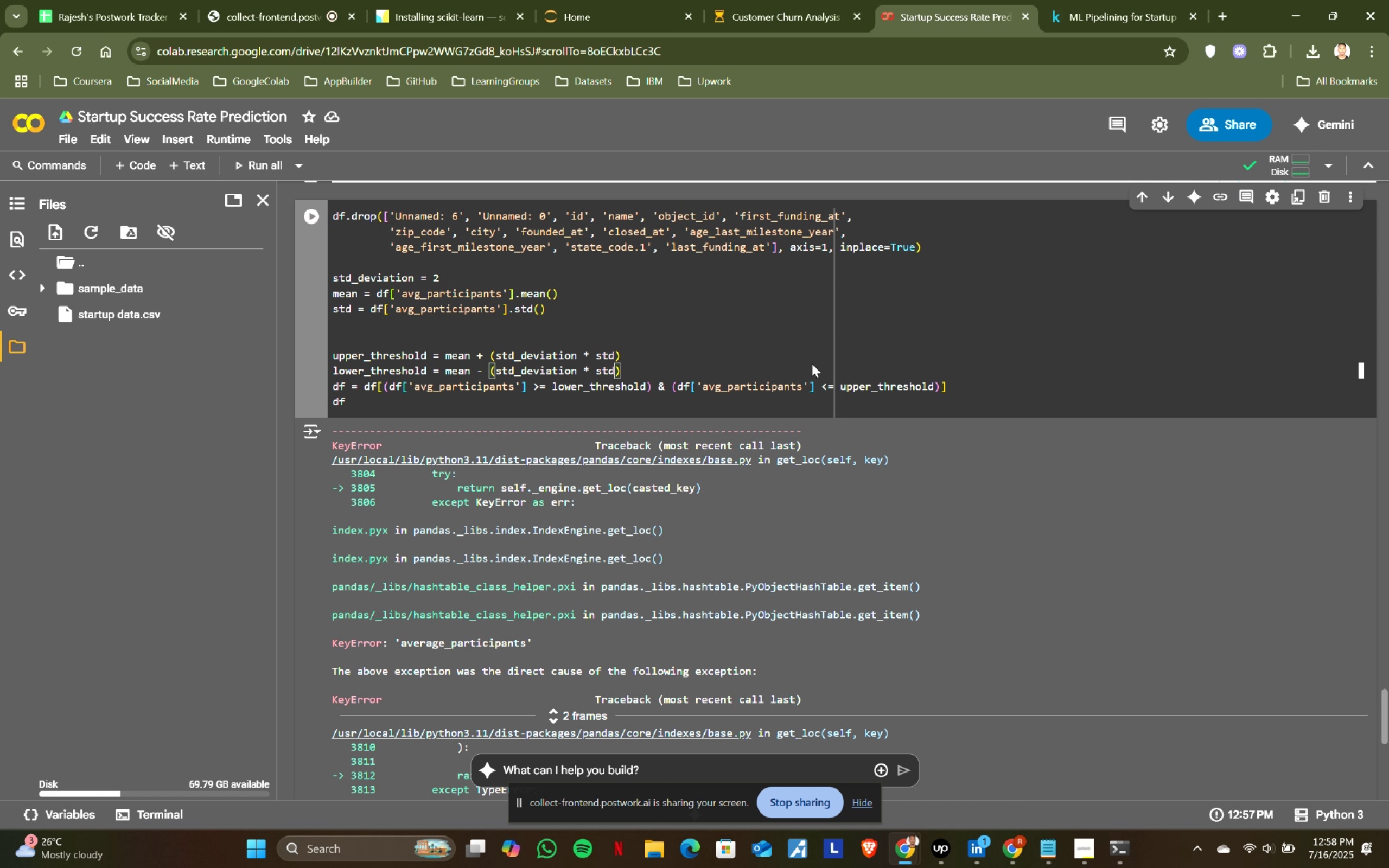 
key(Shift+Enter)
 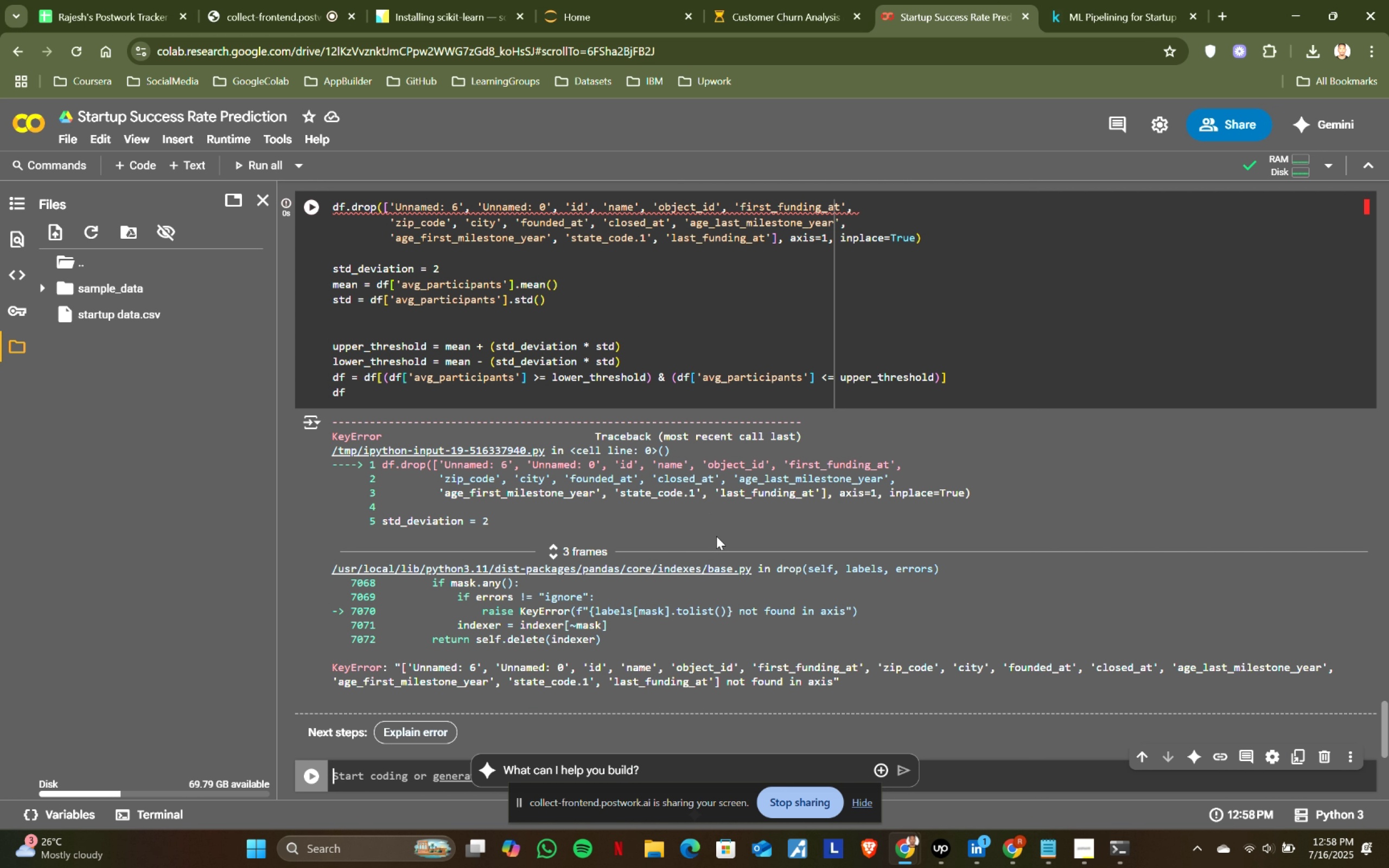 
wait(8.95)
 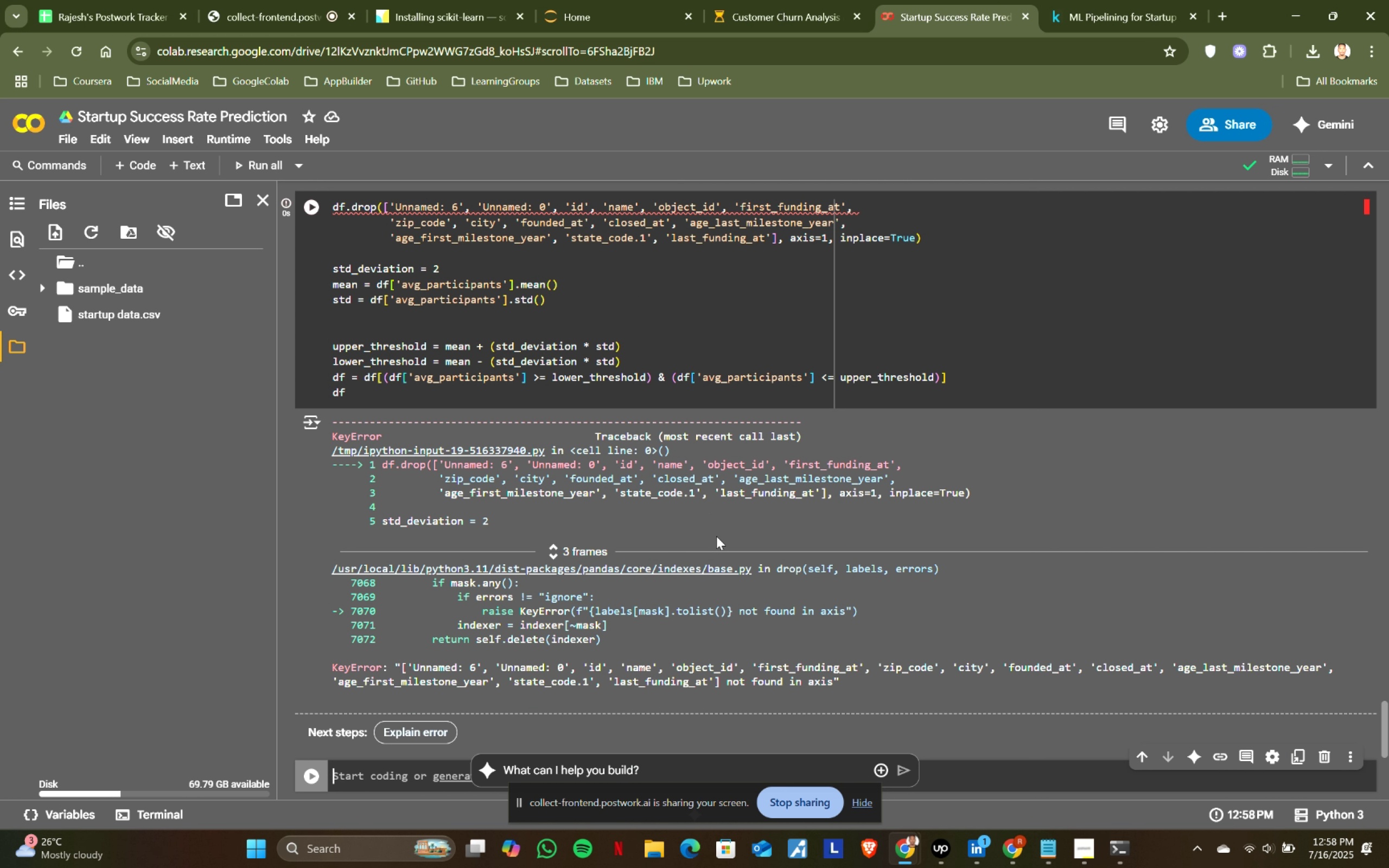 
scroll: coordinate [699, 581], scroll_direction: up, amount: 1.0
 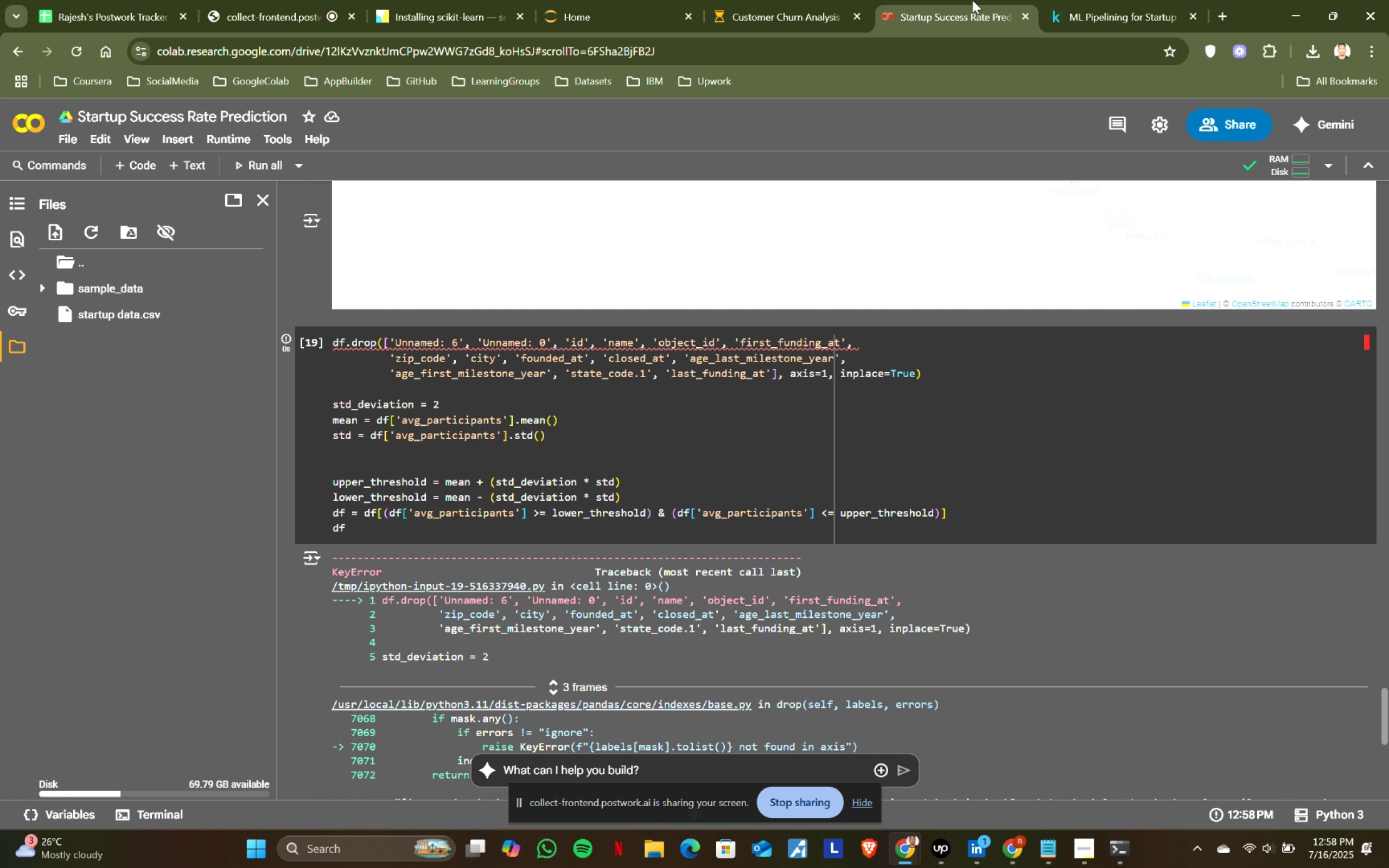 
left_click([1149, 0])
 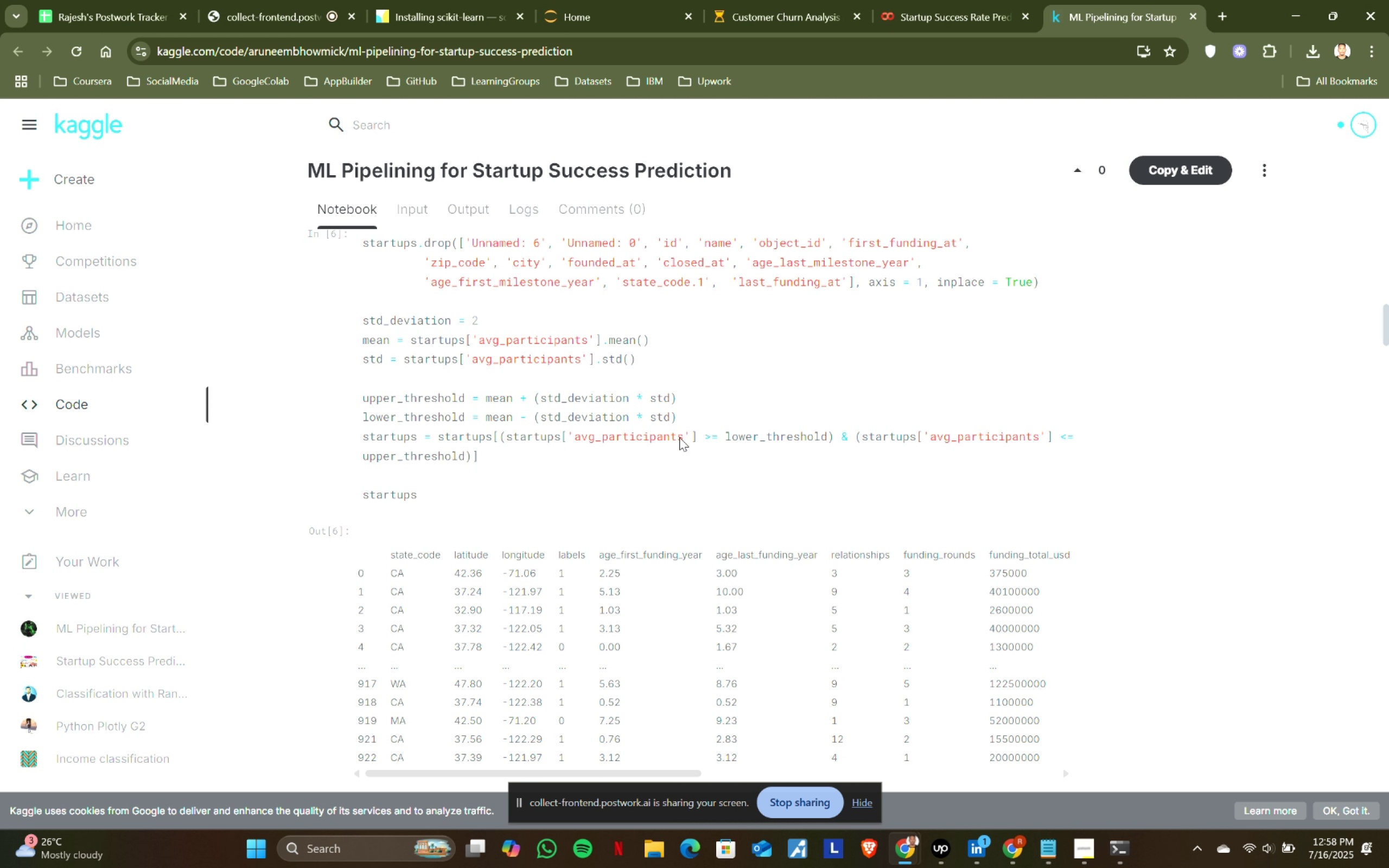 
scroll: coordinate [641, 462], scroll_direction: up, amount: 1.0
 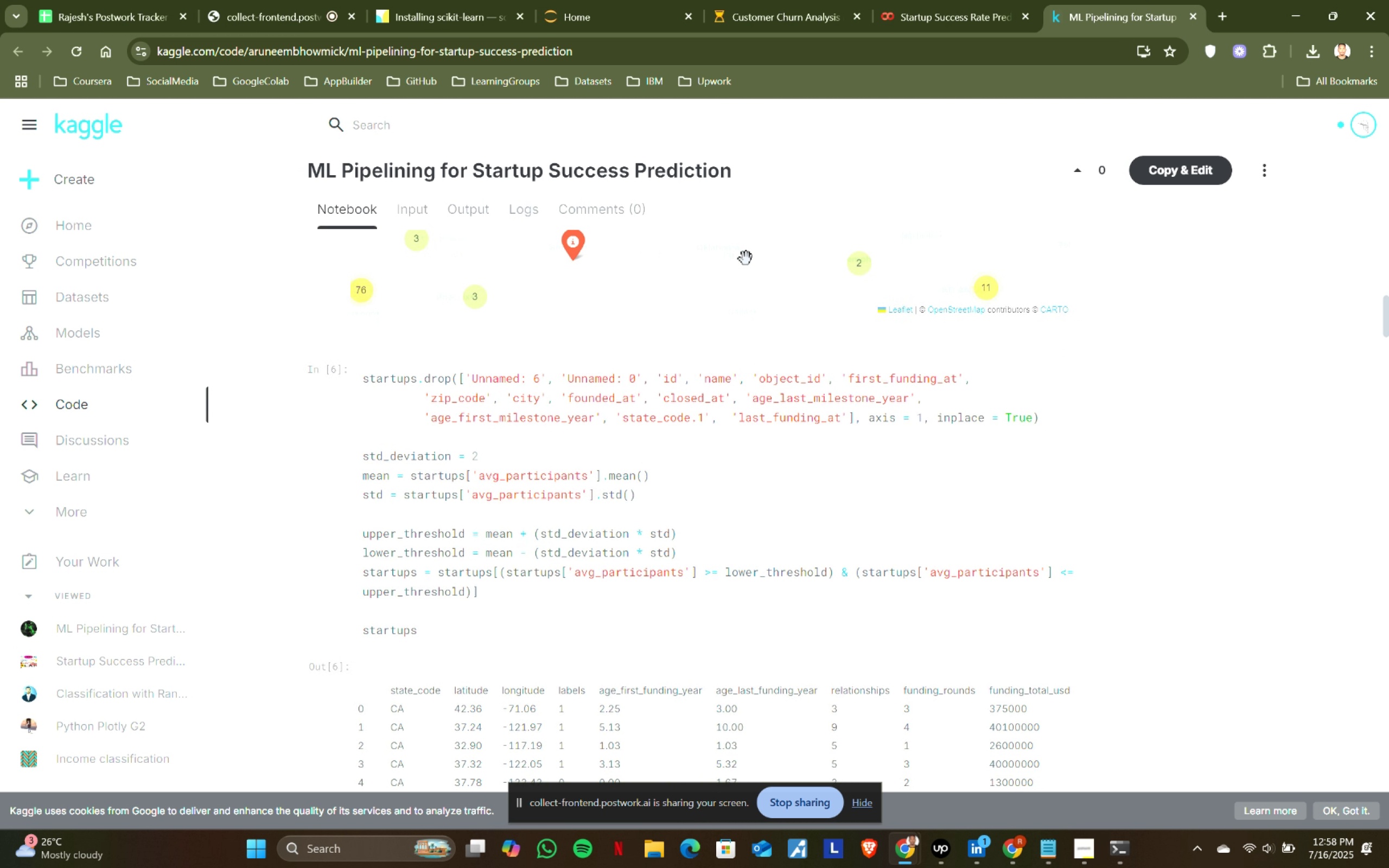 
left_click([892, 0])
 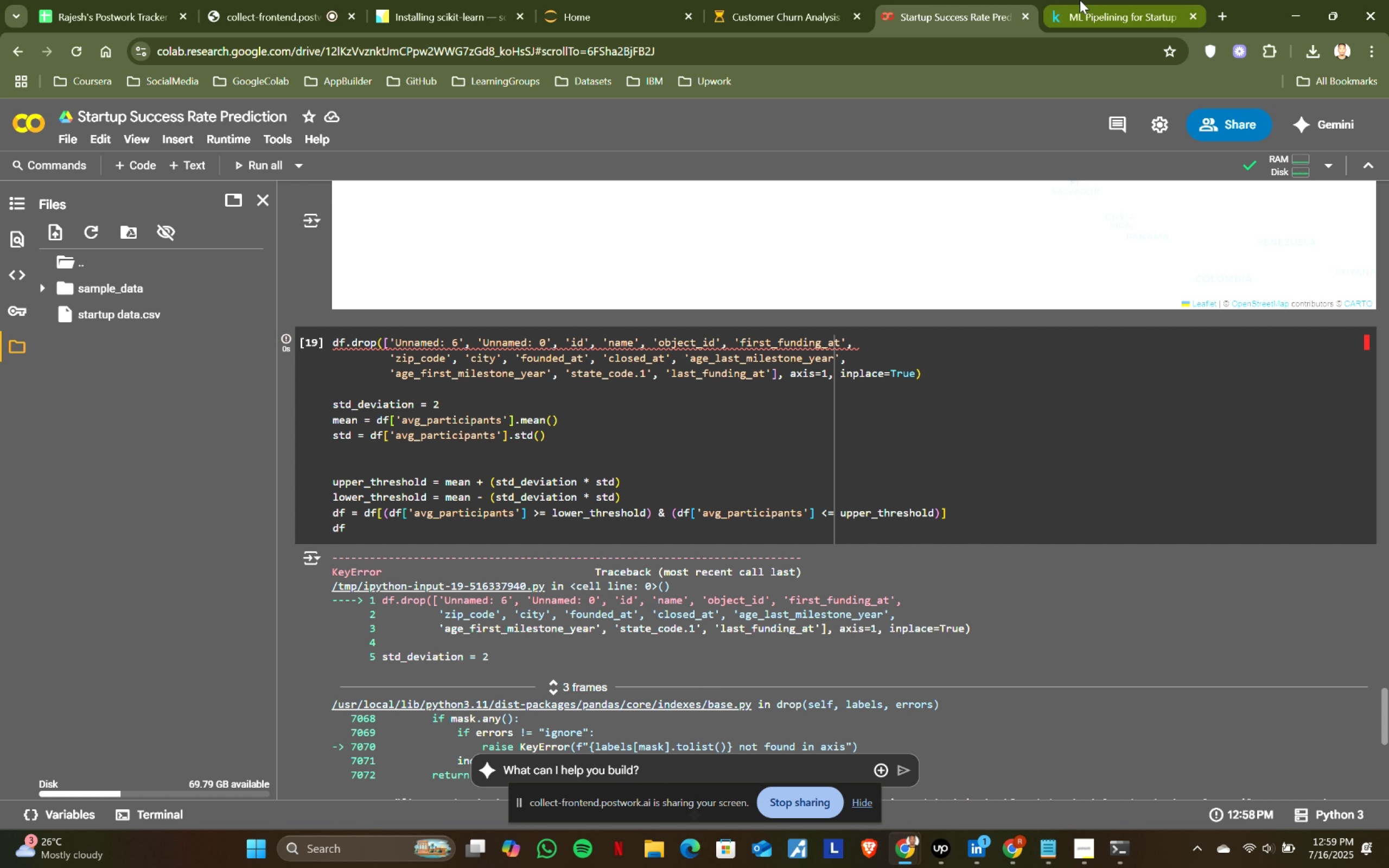 
mouse_move([1085, 11])
 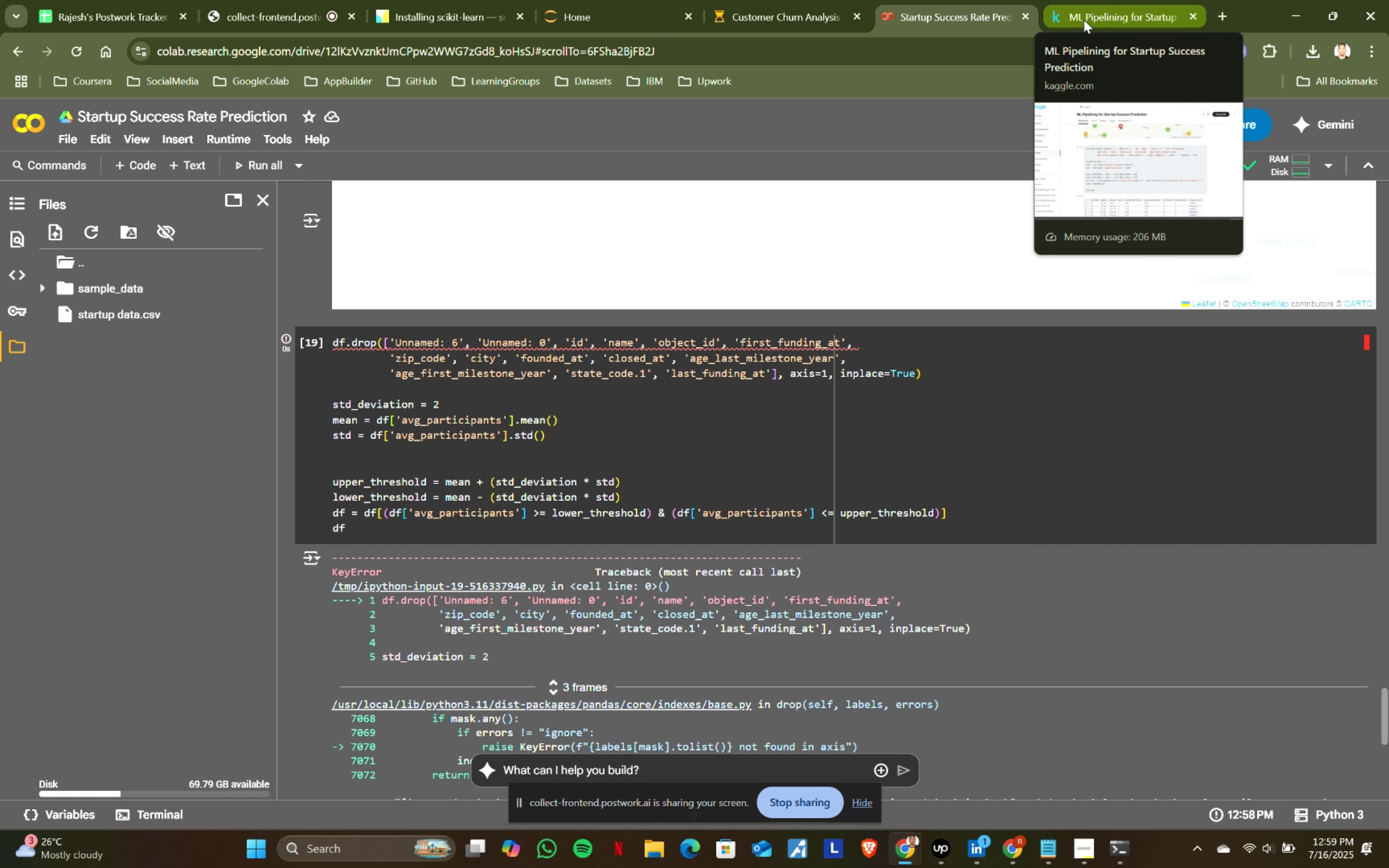 
left_click([1104, 16])
 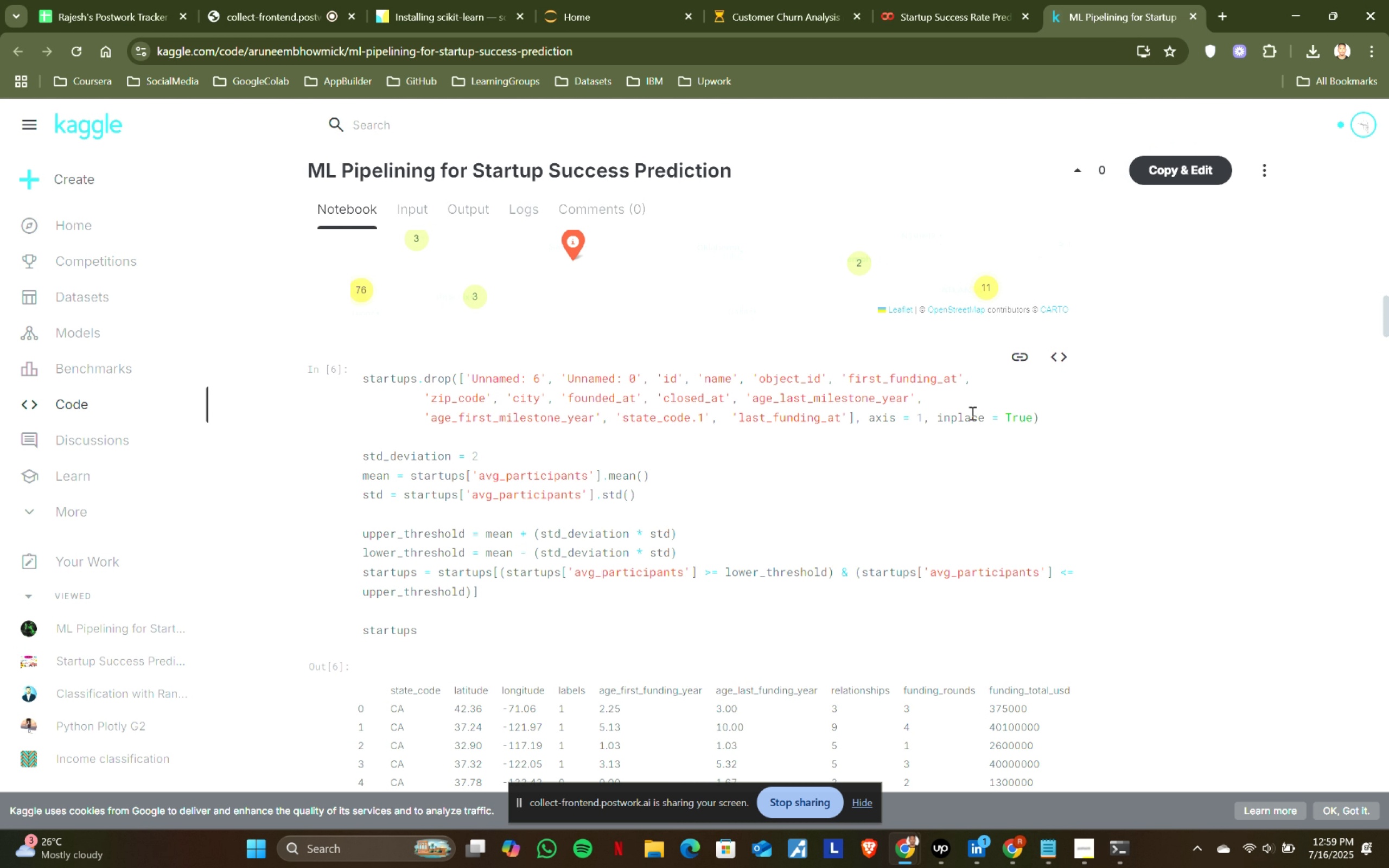 
left_click_drag(start_coordinate=[1052, 417], to_coordinate=[364, 381])
 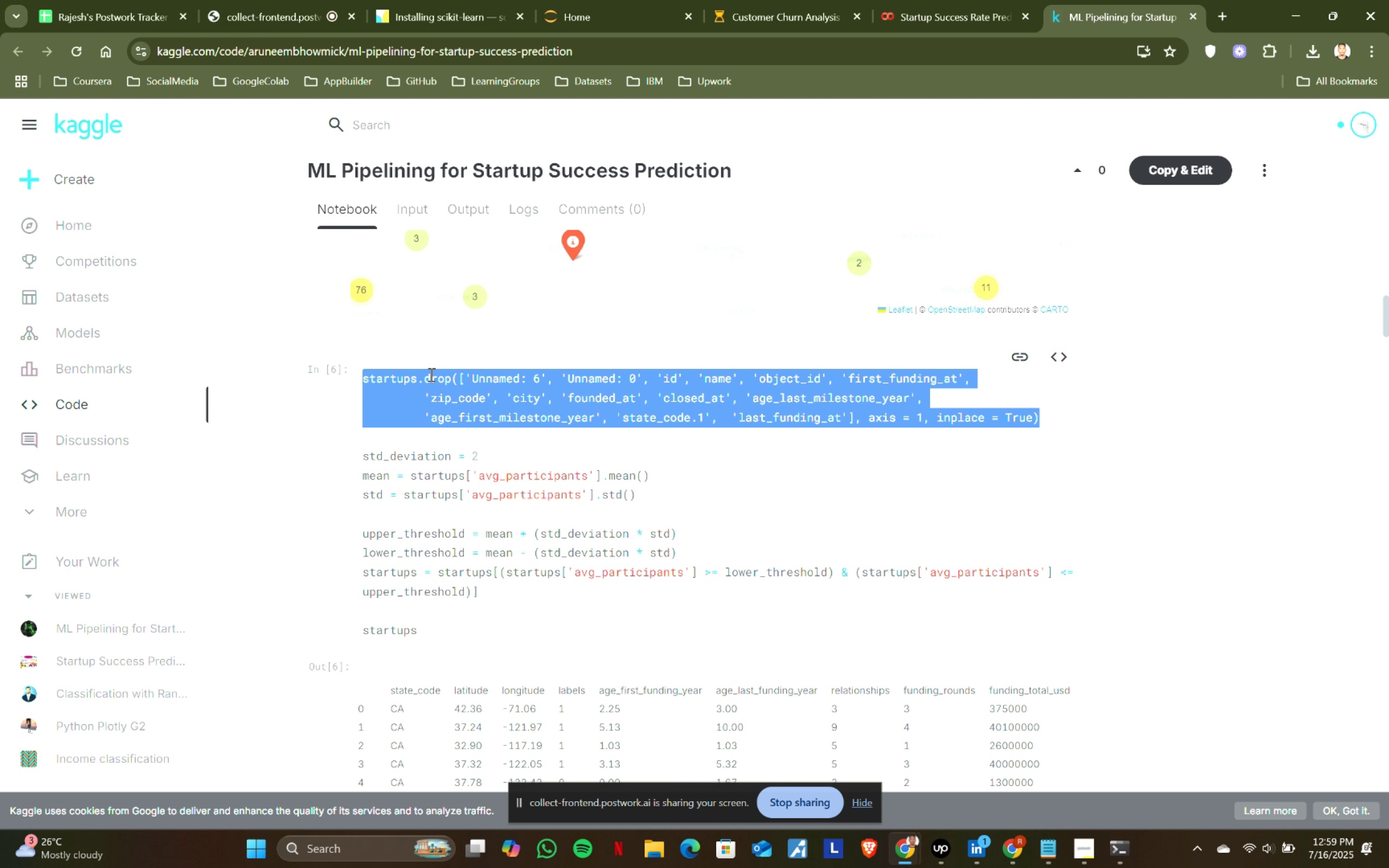 
hold_key(key=ShiftLeft, duration=0.4)
left_click([425, 374])
 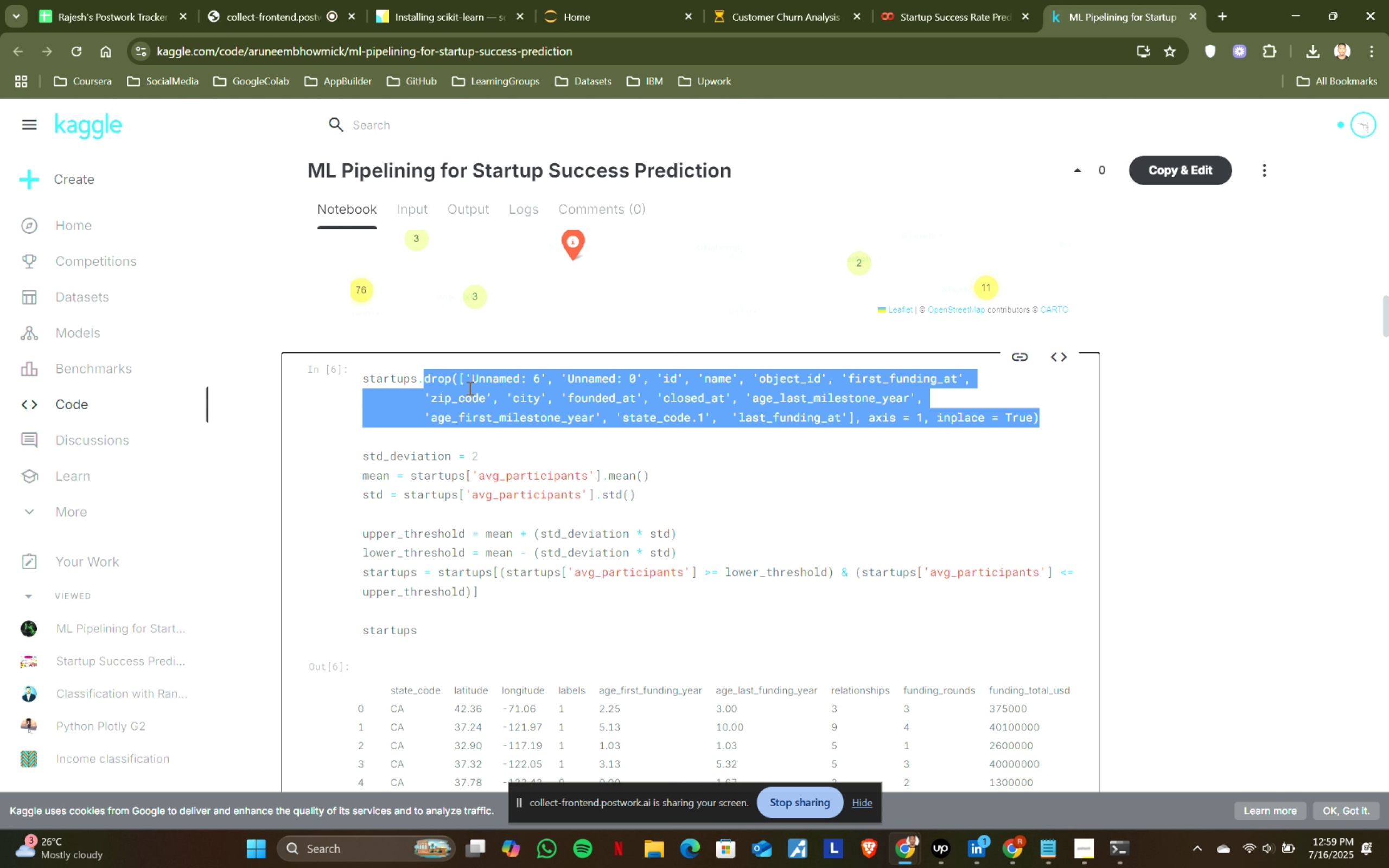 
key(Control+ControlLeft)
 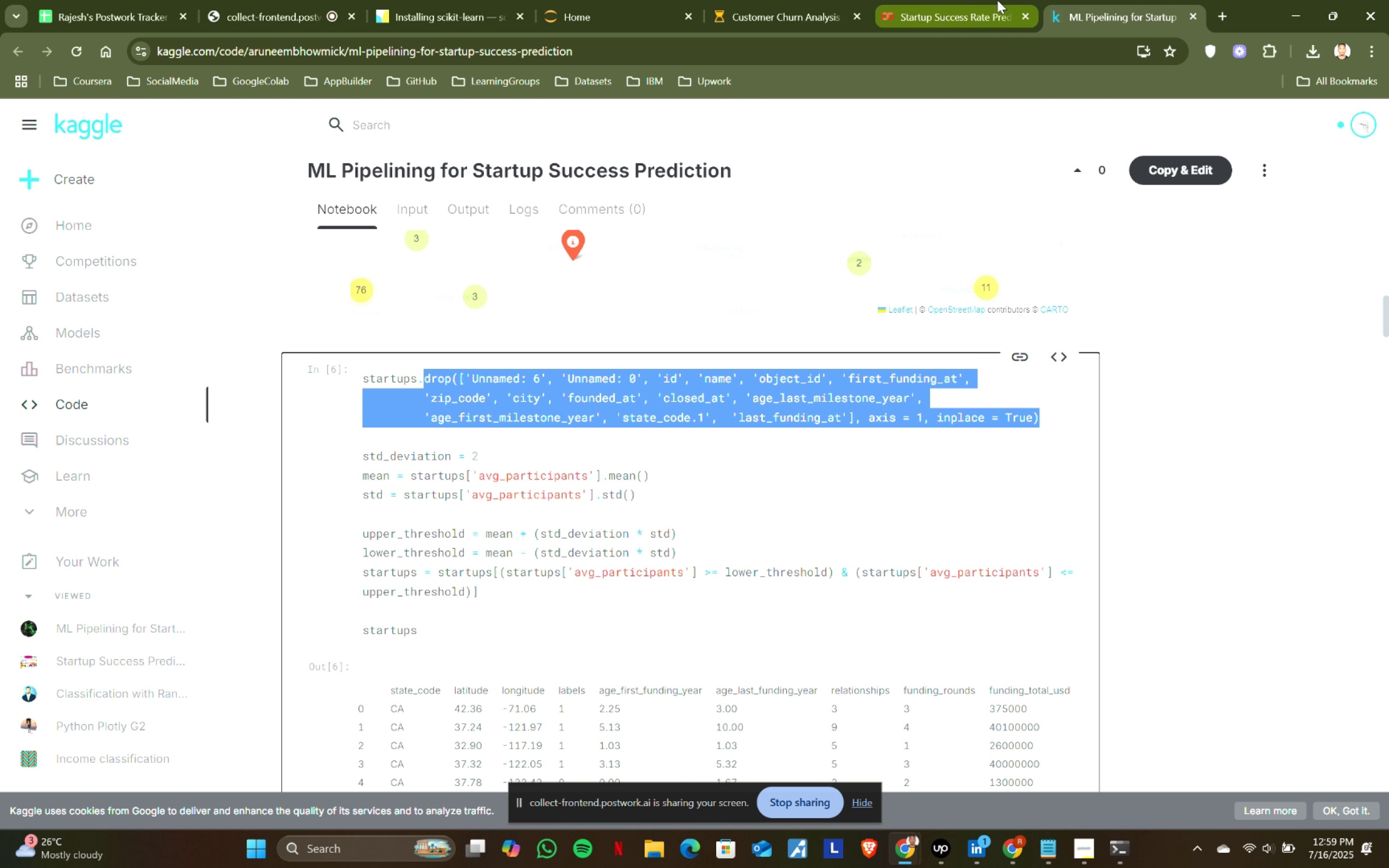 
key(Control+ControlLeft)
 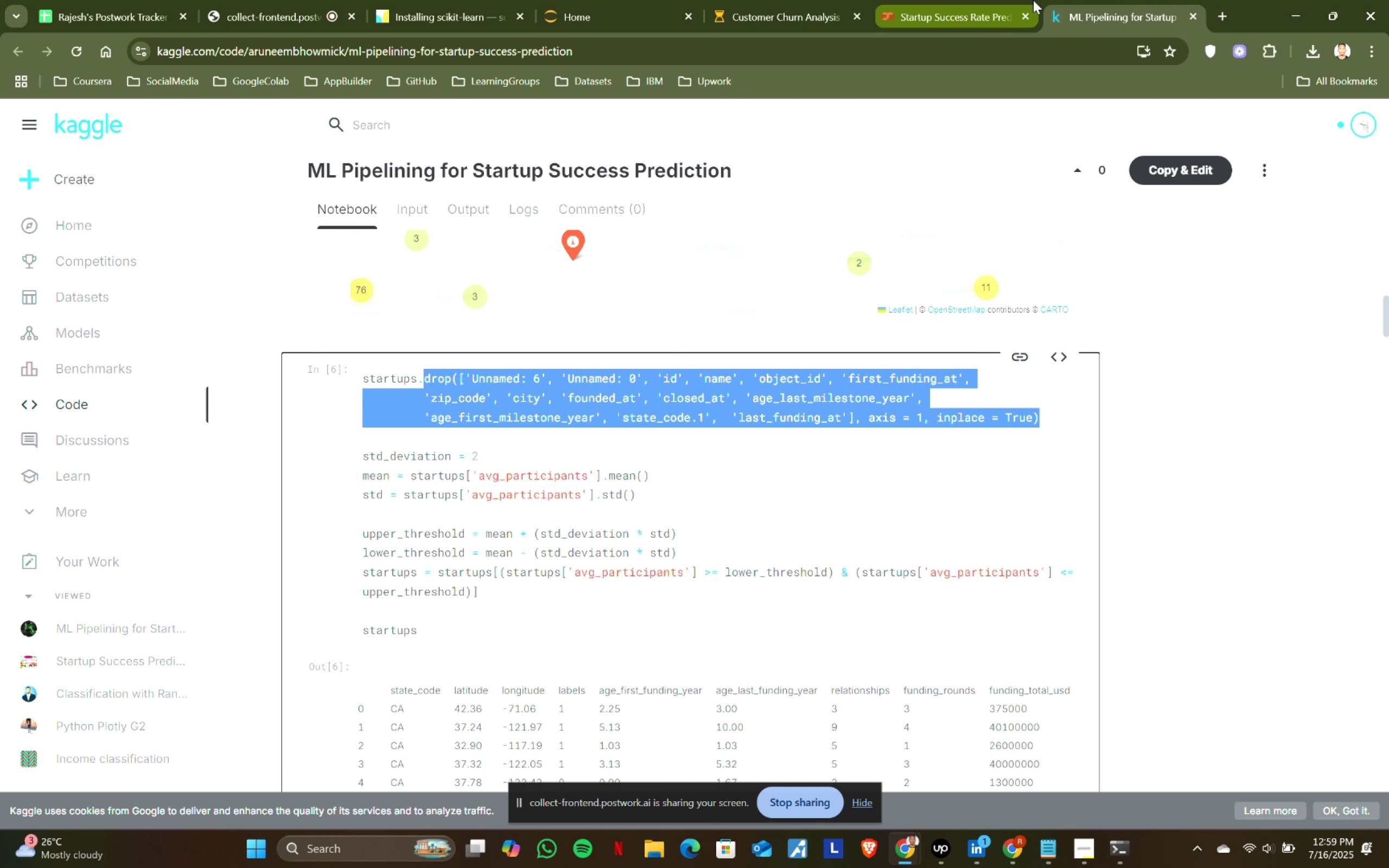 
key(Control+C)
 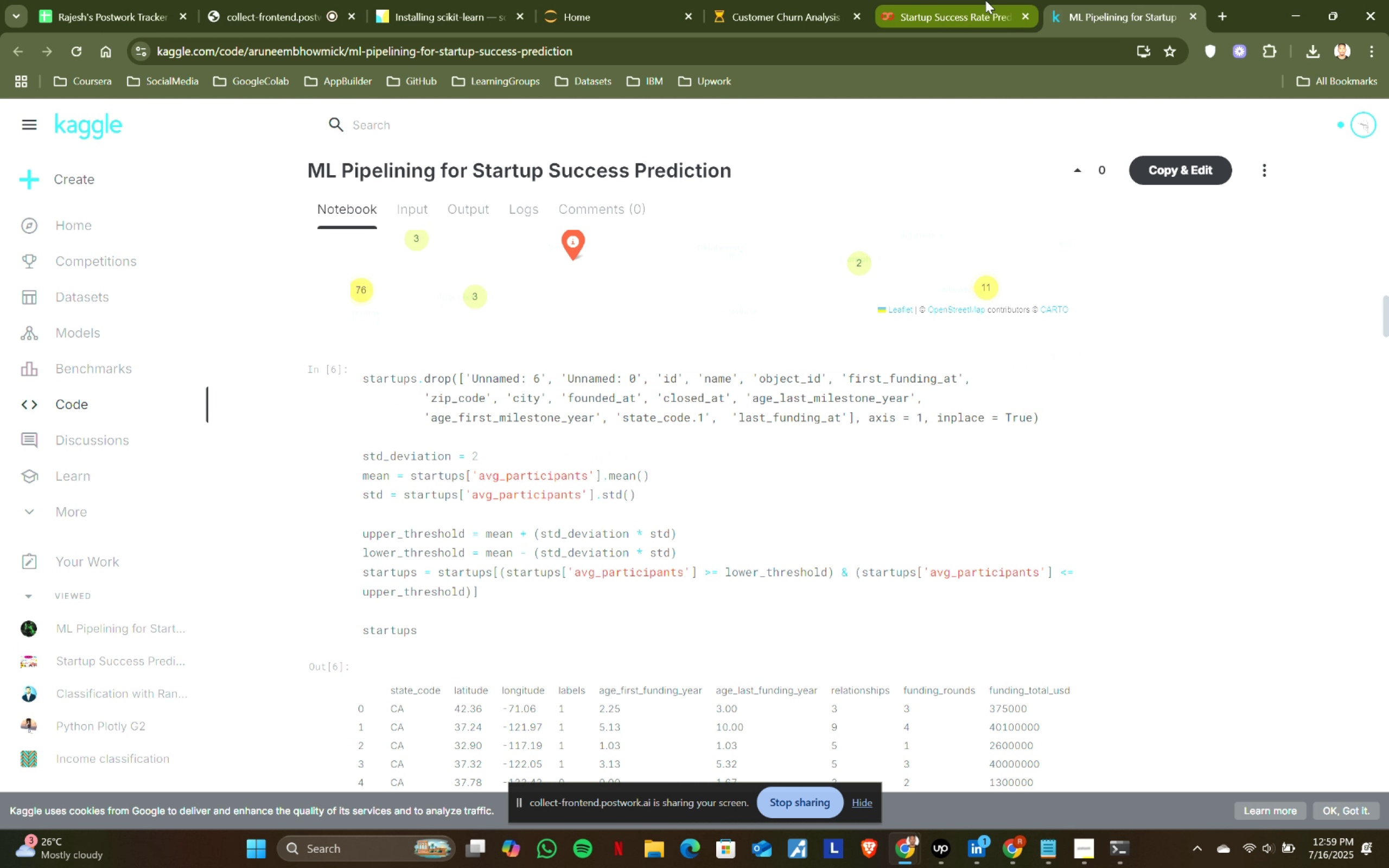 
left_click([985, 0])
 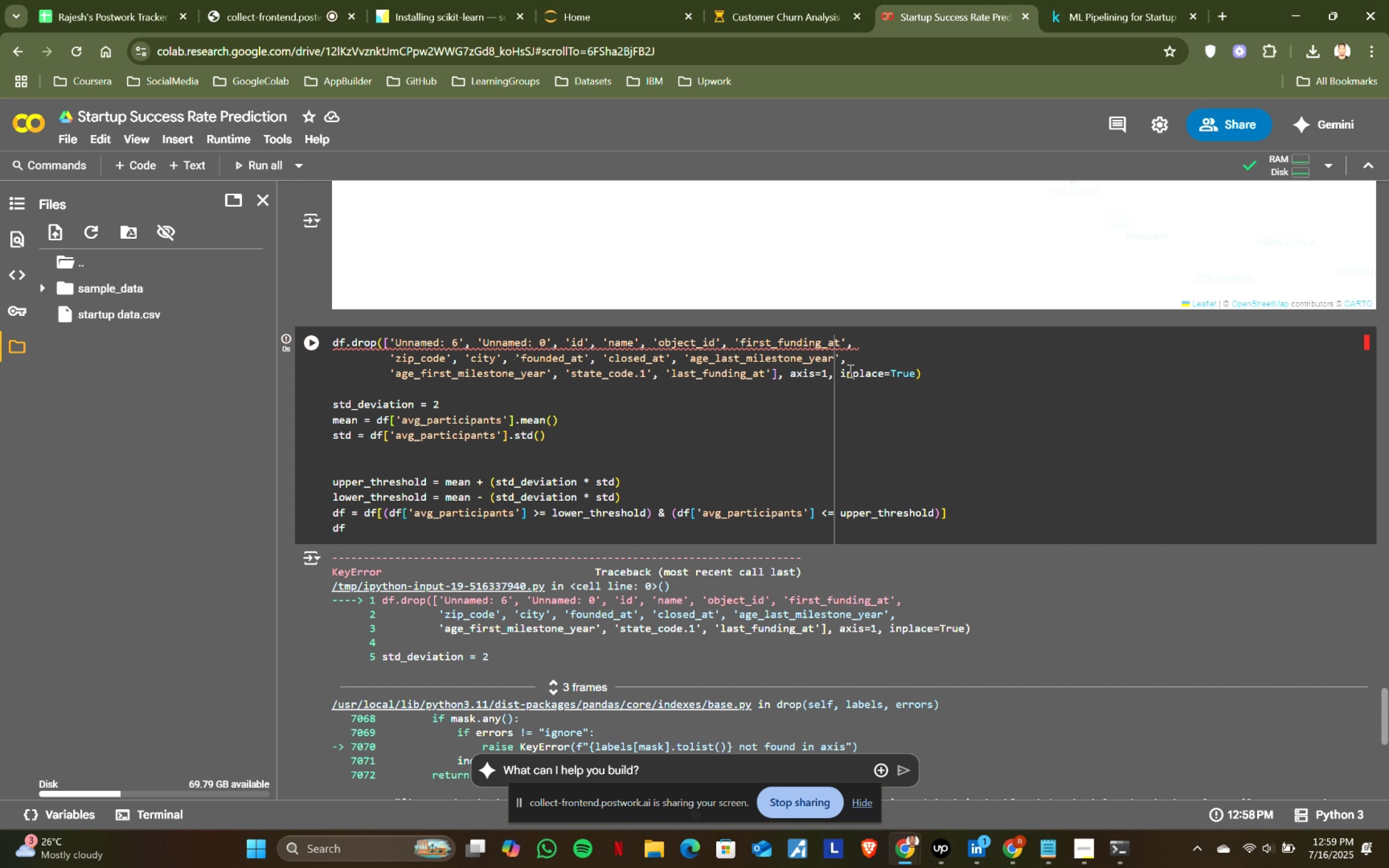 
left_click_drag(start_coordinate=[928, 374], to_coordinate=[352, 339])
 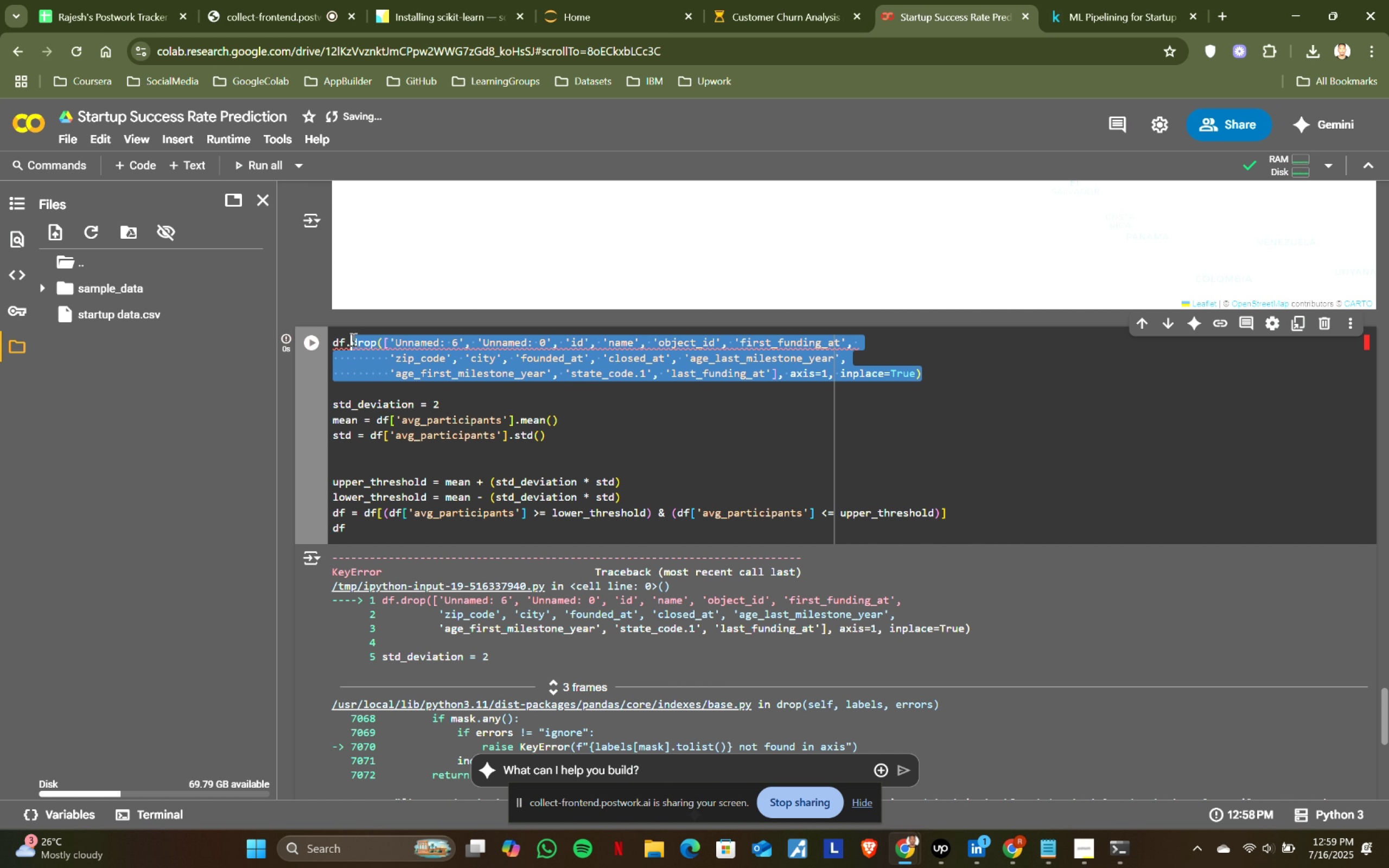 
key(Control+ControlLeft)
 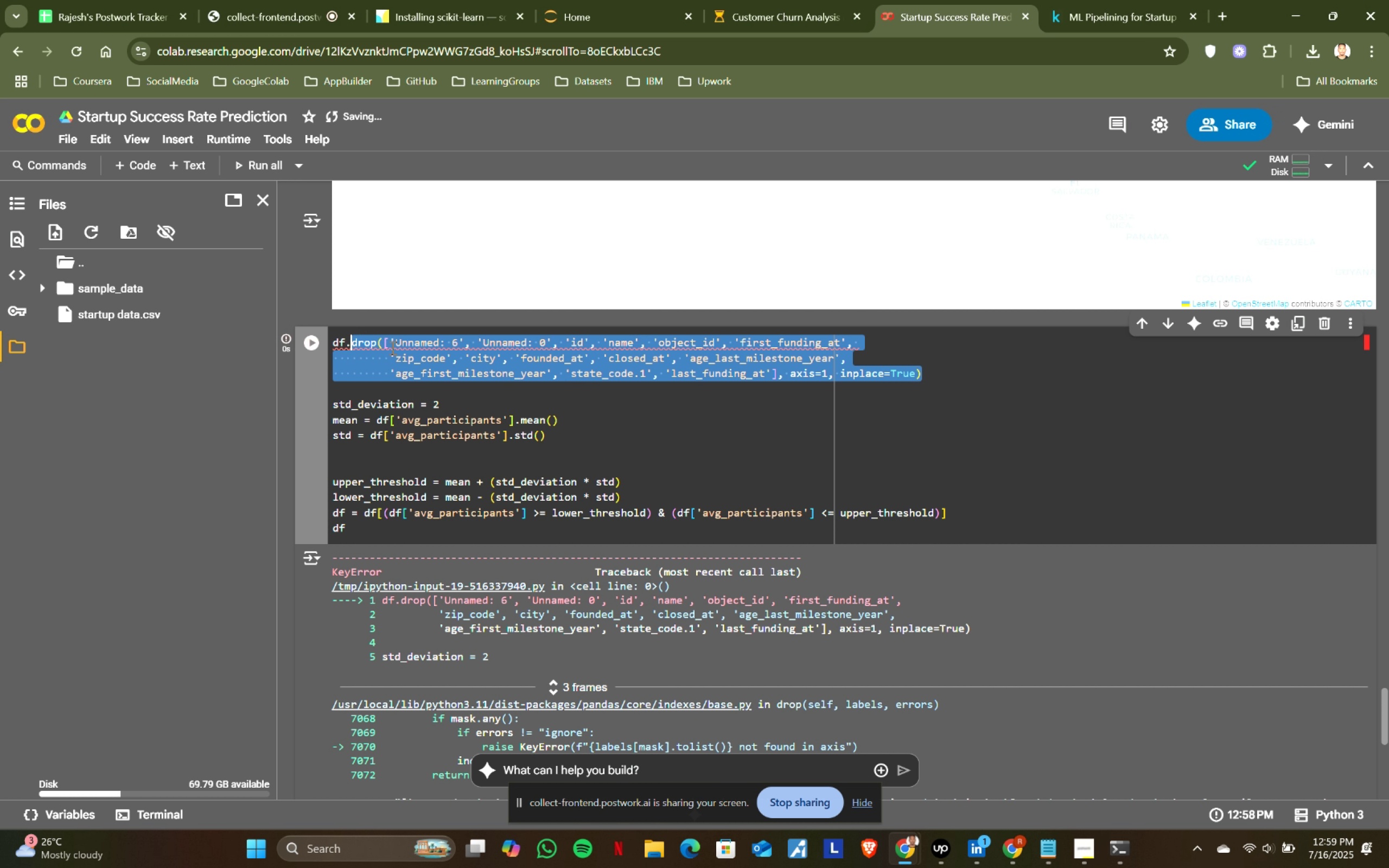 
key(Control+V)
 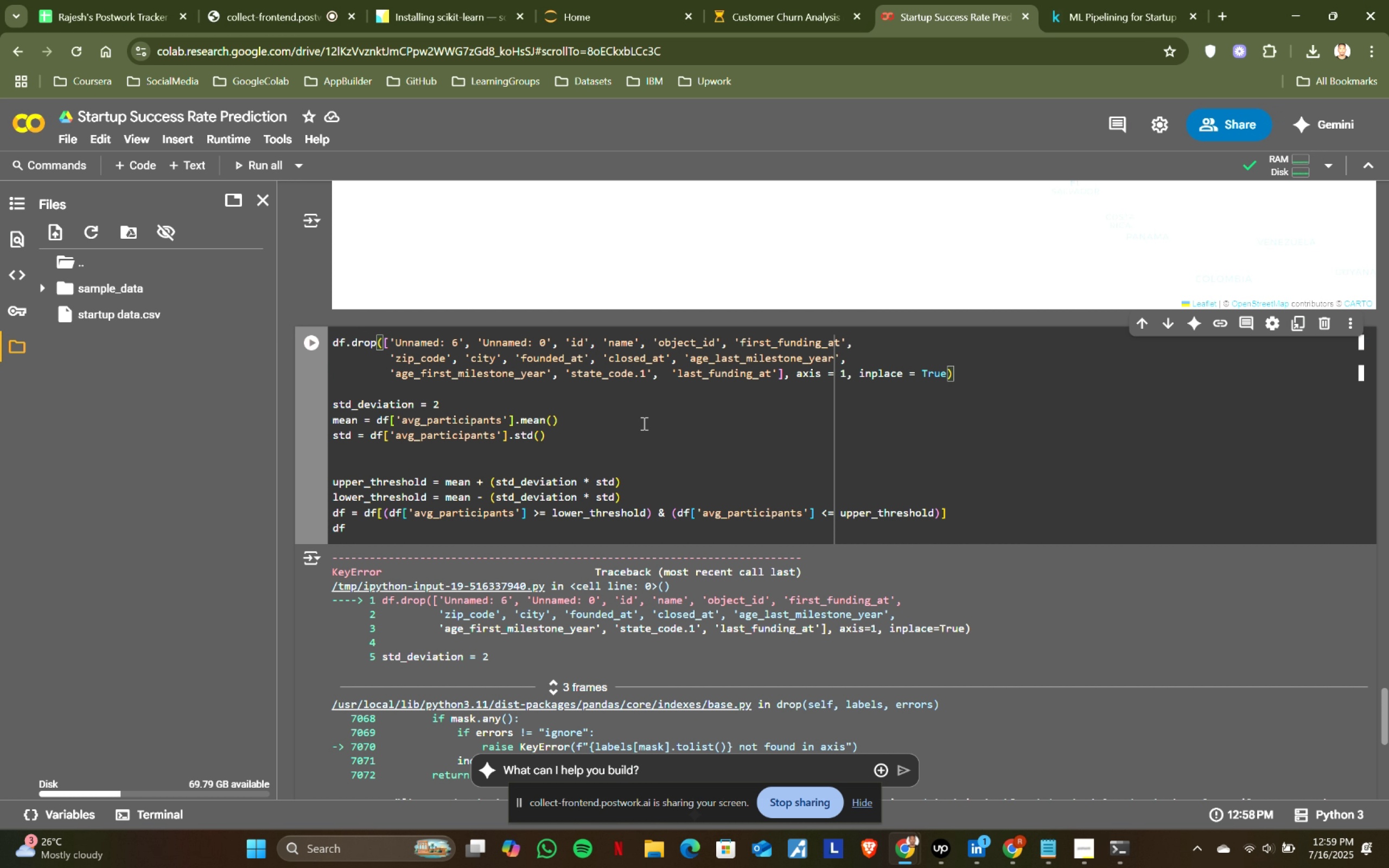 
left_click([659, 417])
 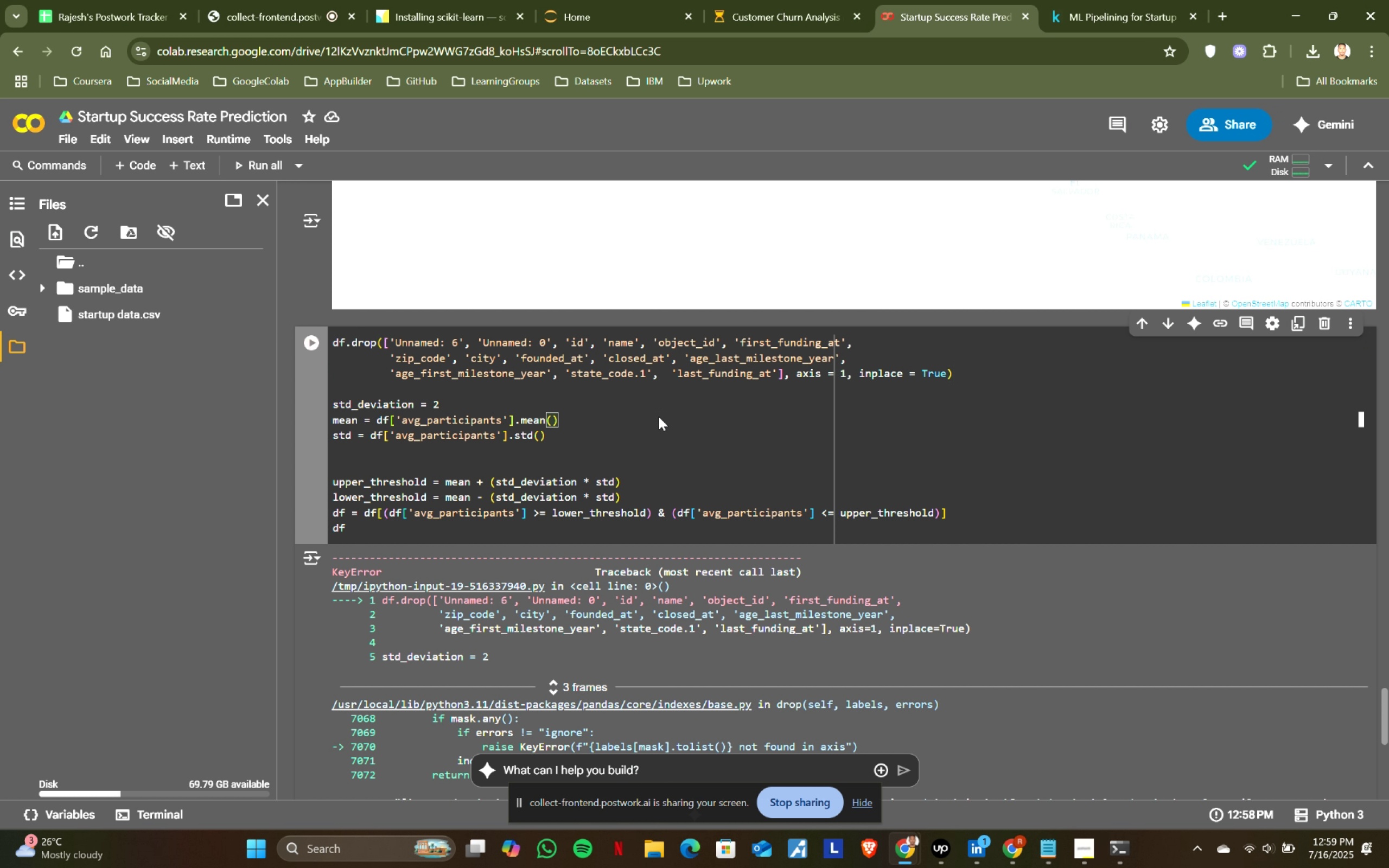 
key(Shift+ShiftRight)
 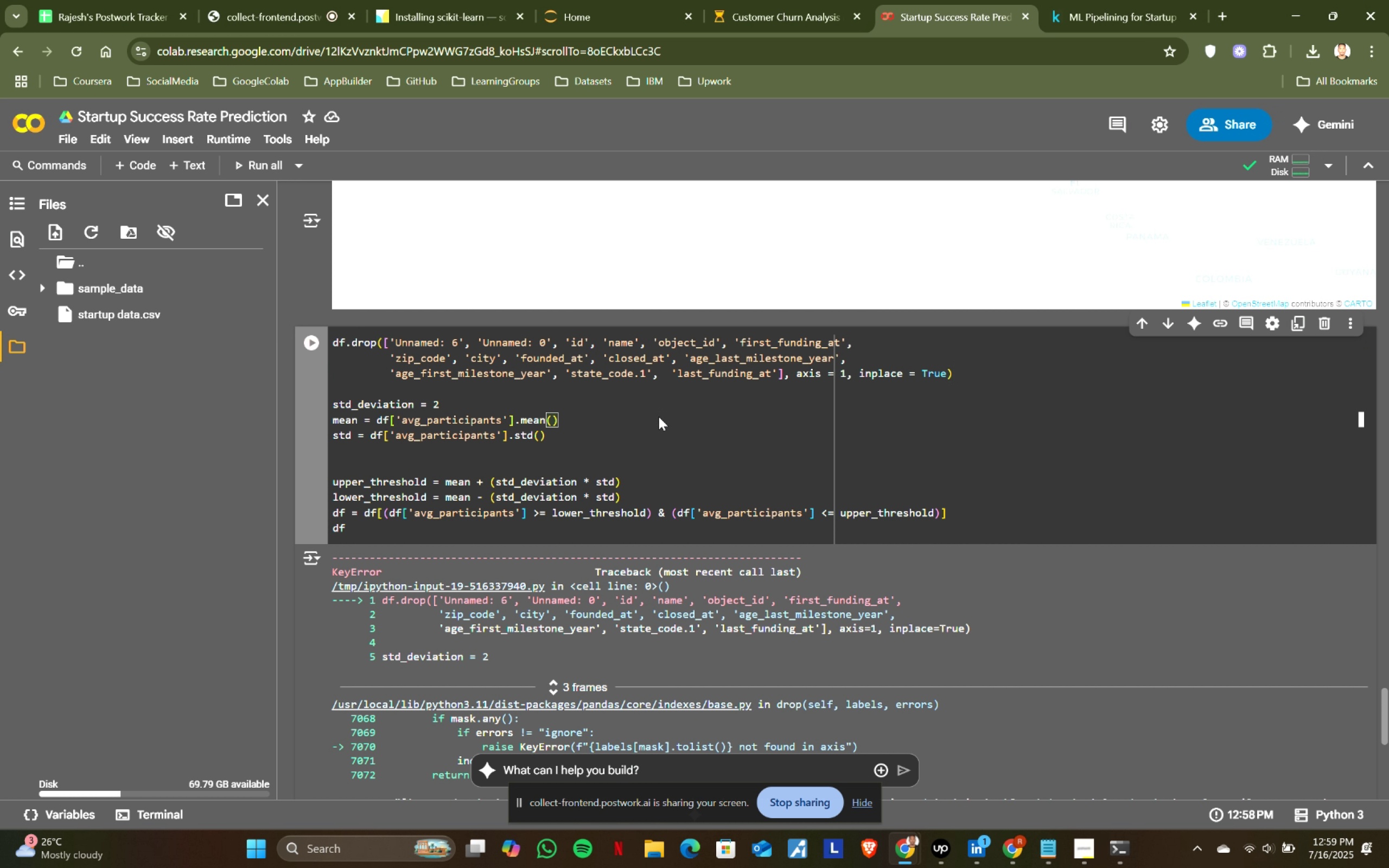 
key(Shift+Enter)
 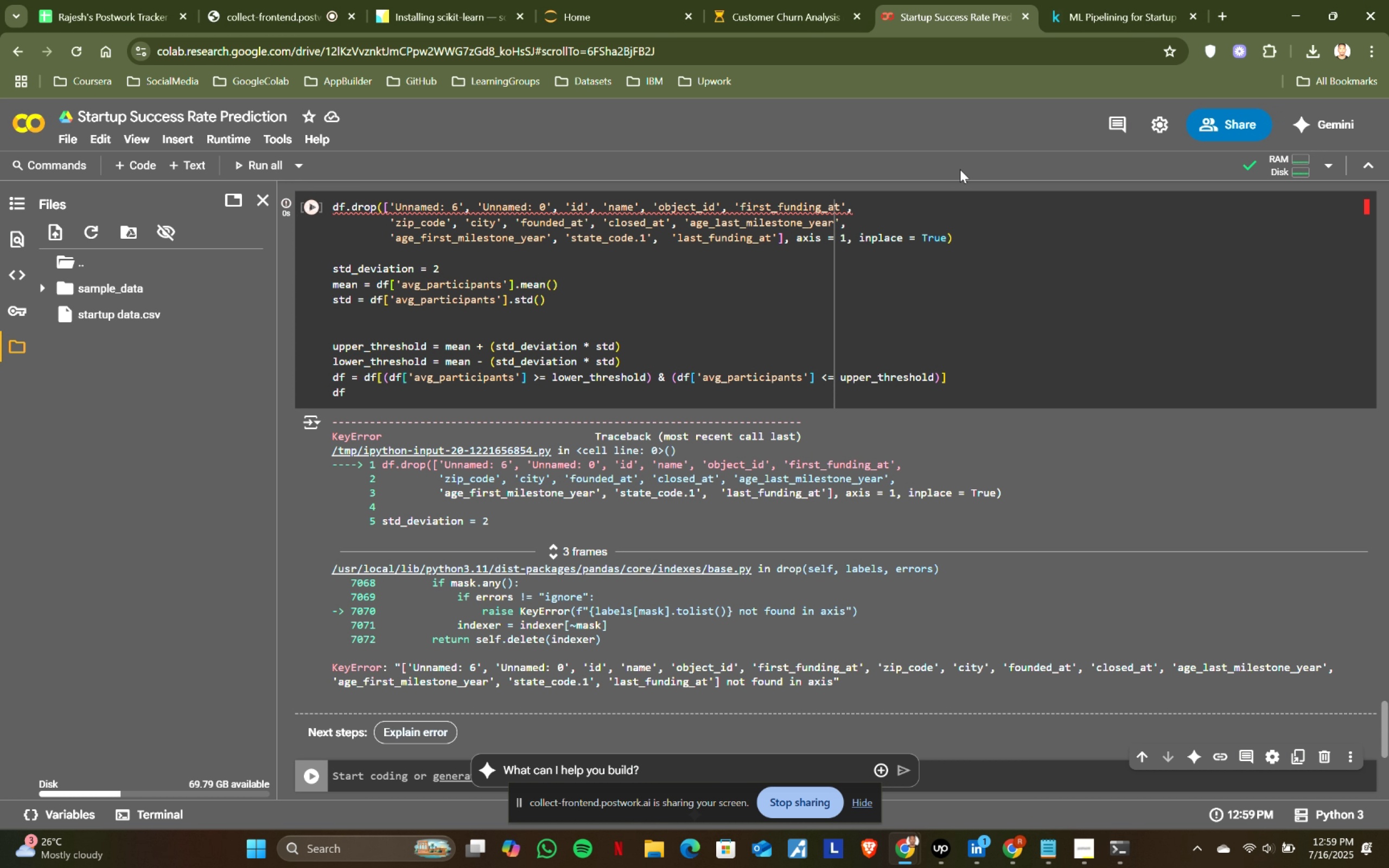 
wait(6.49)
 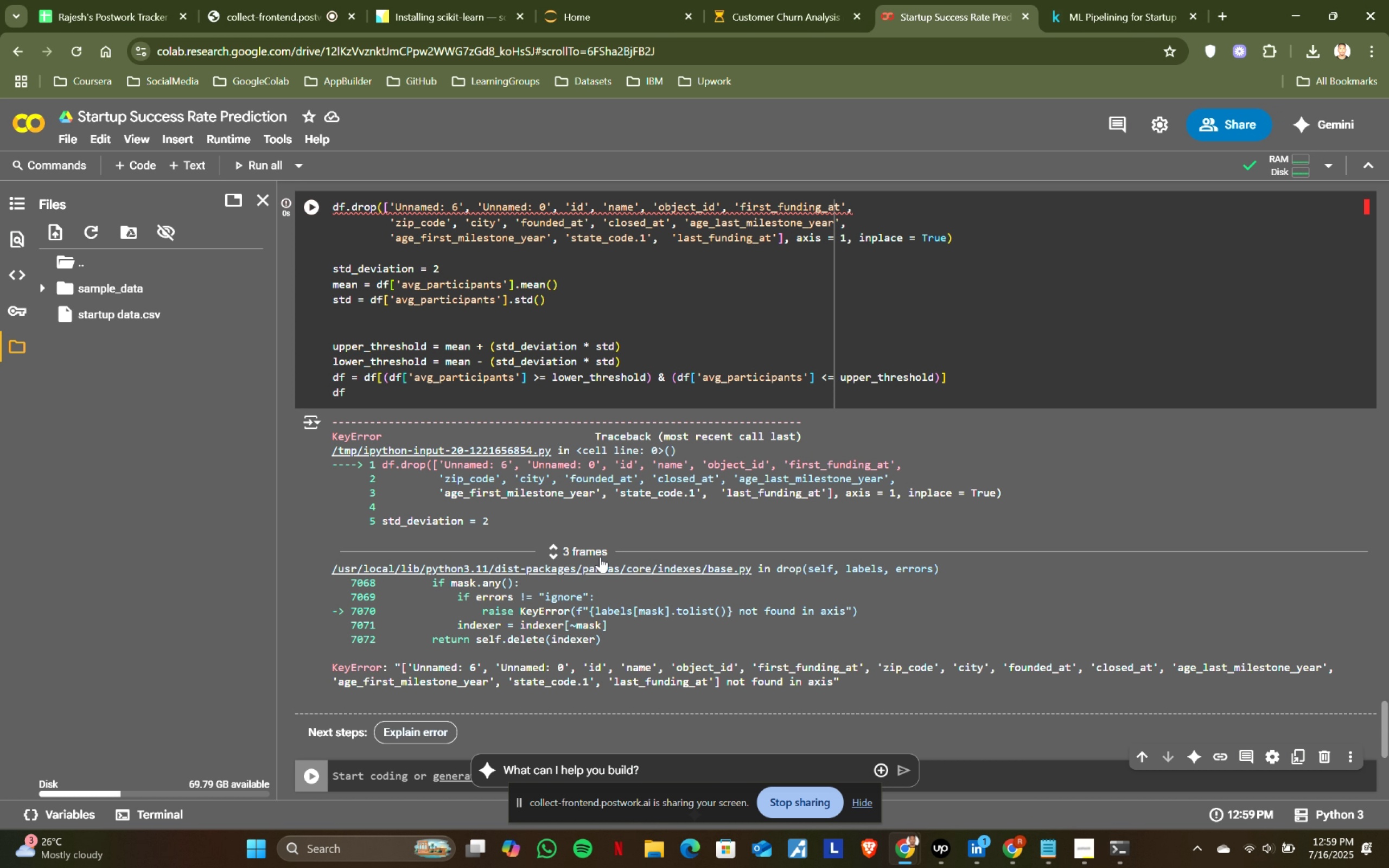 
scroll: coordinate [304, 360], scroll_direction: up, amount: 11.0
 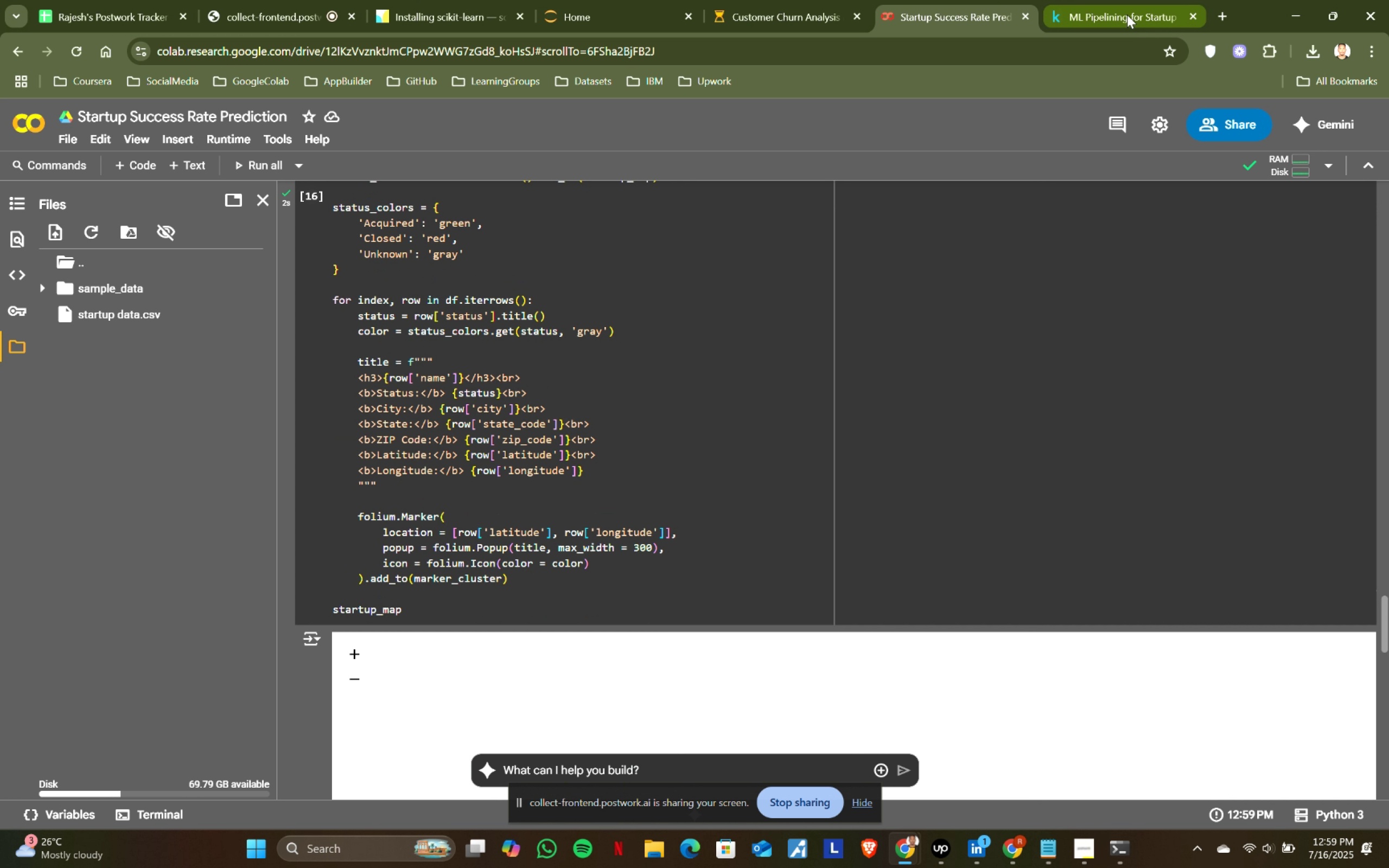 
left_click([1080, 0])
 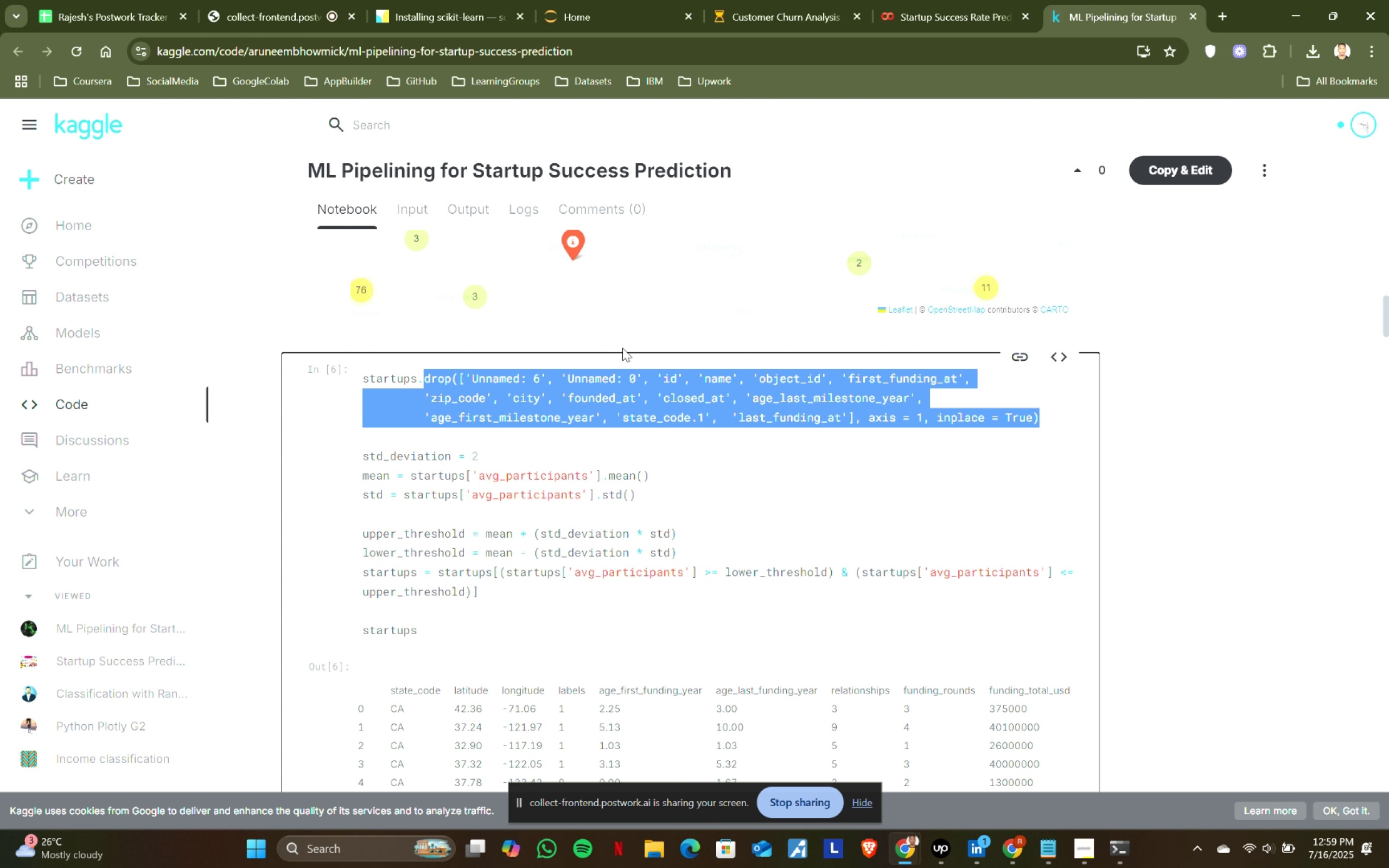 
scroll: coordinate [667, 413], scroll_direction: up, amount: 5.0
 